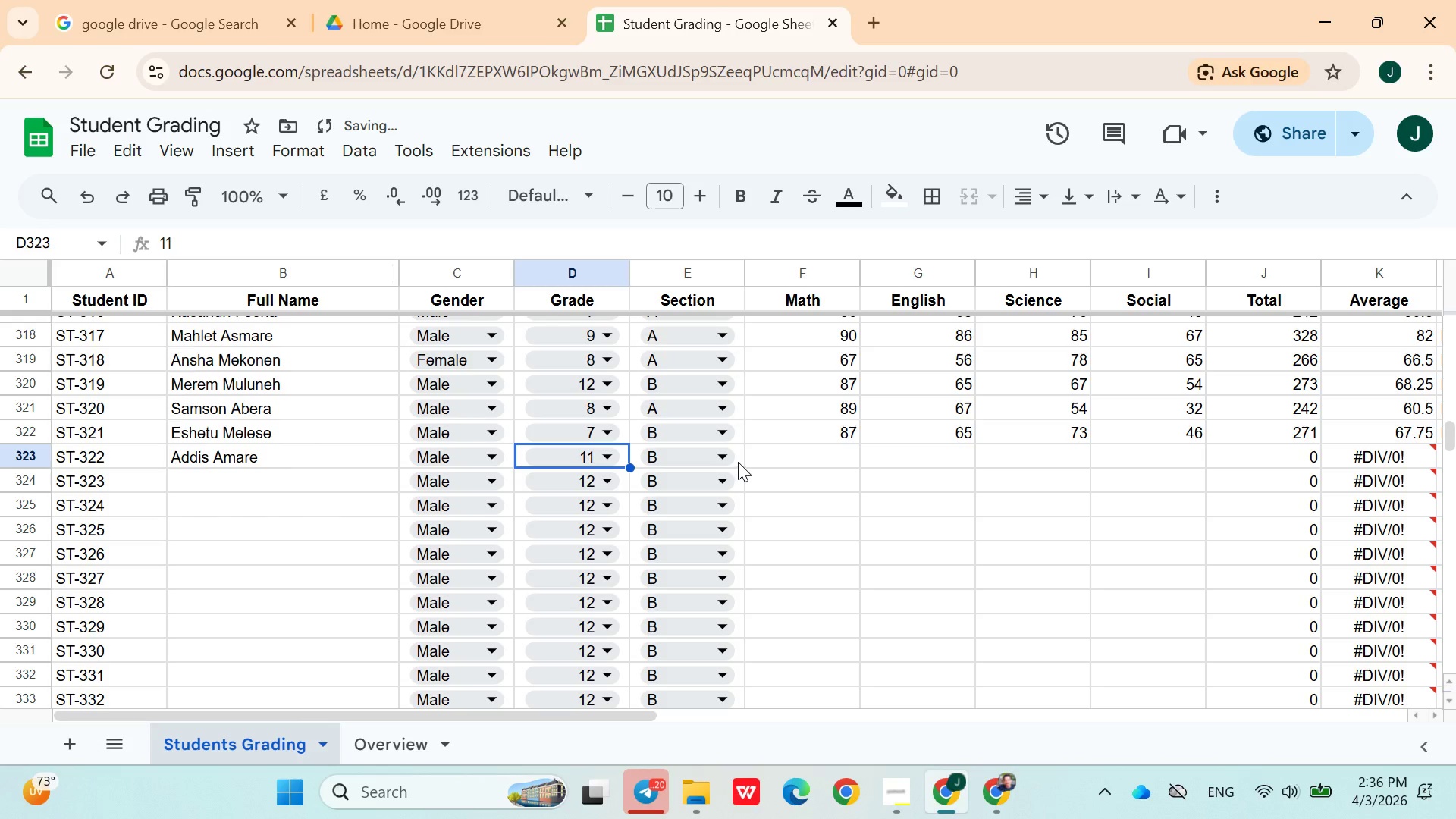 
left_click([811, 463])
 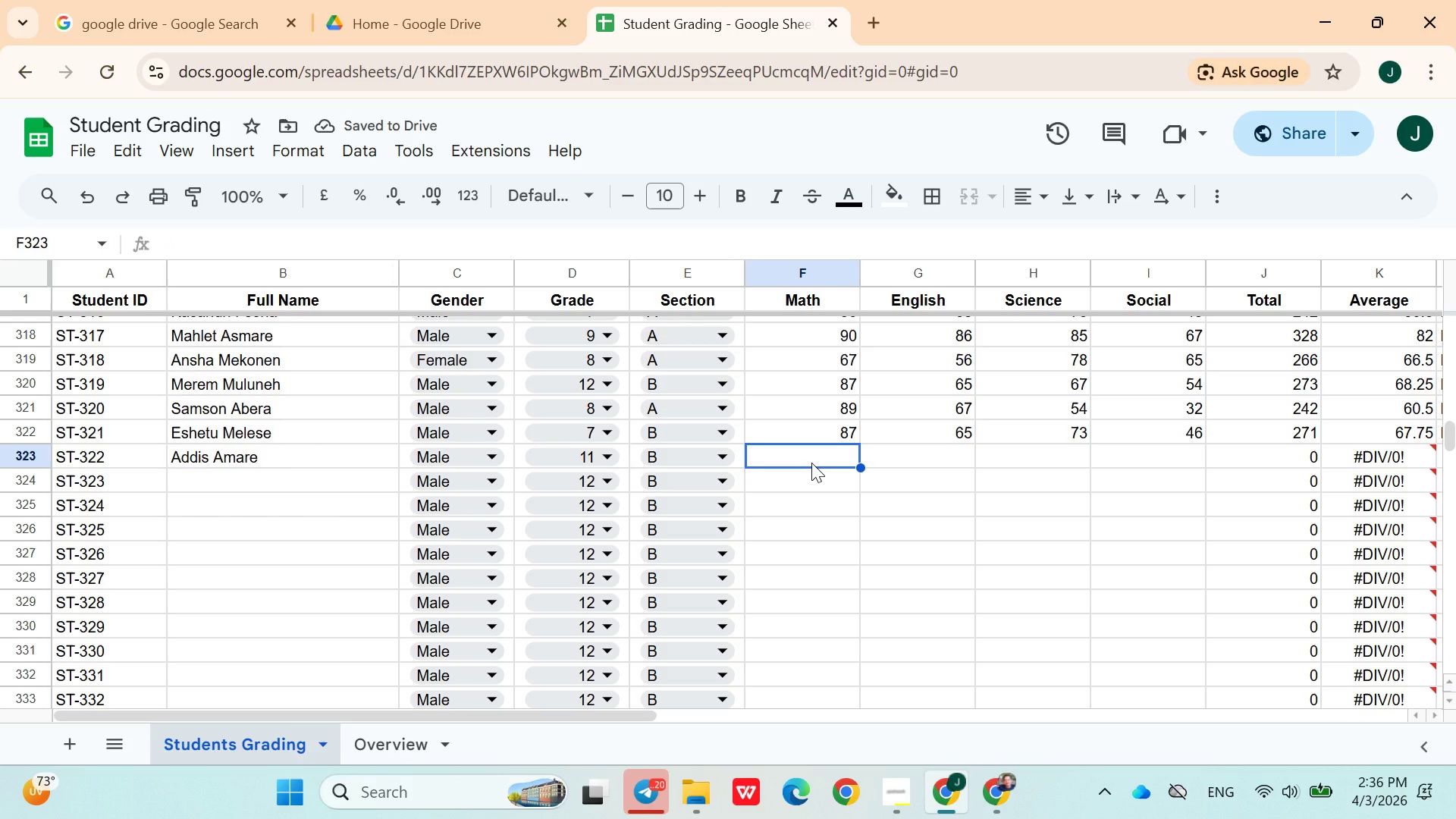 
type(43)
 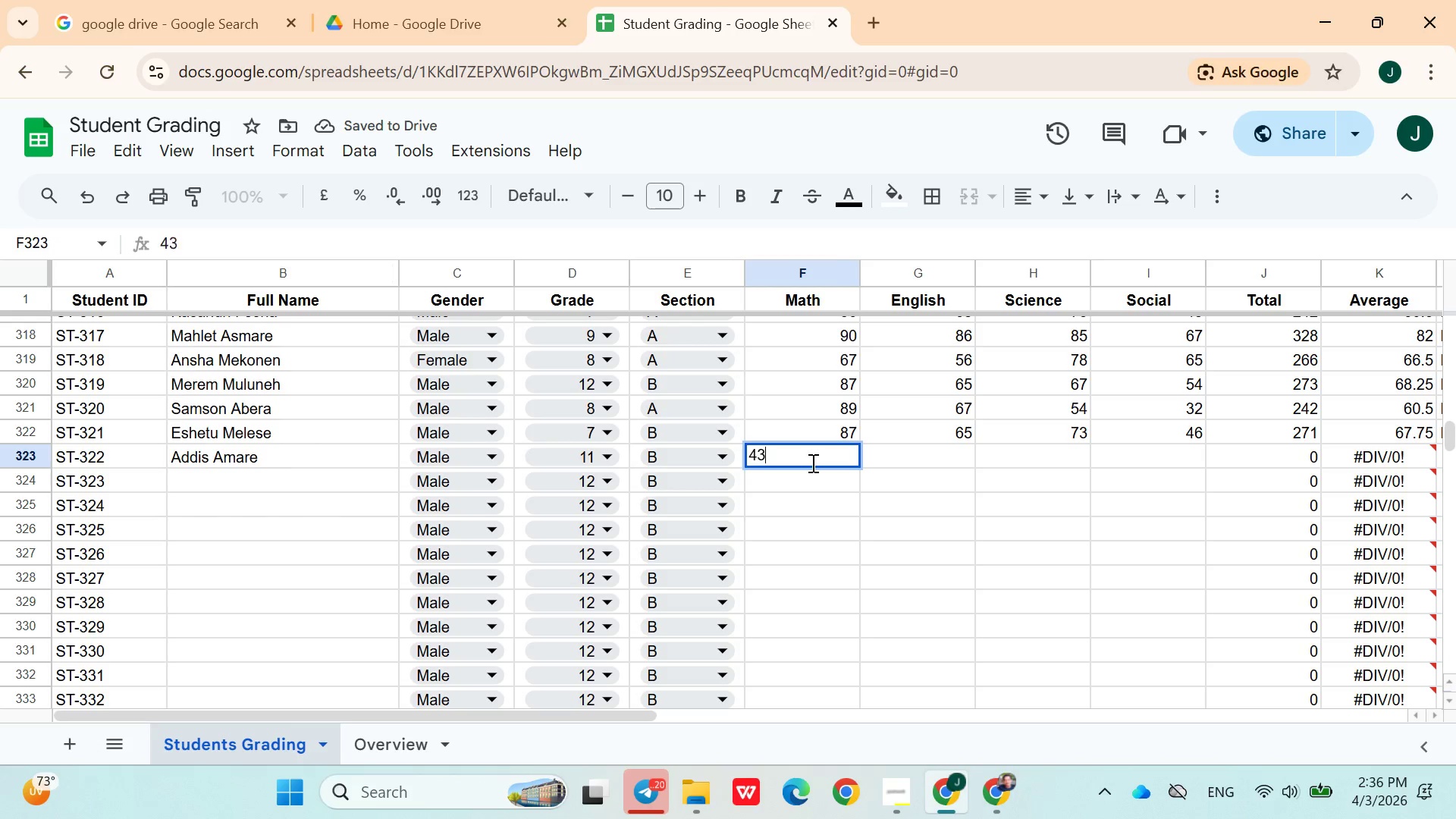 
key(ArrowRight)
 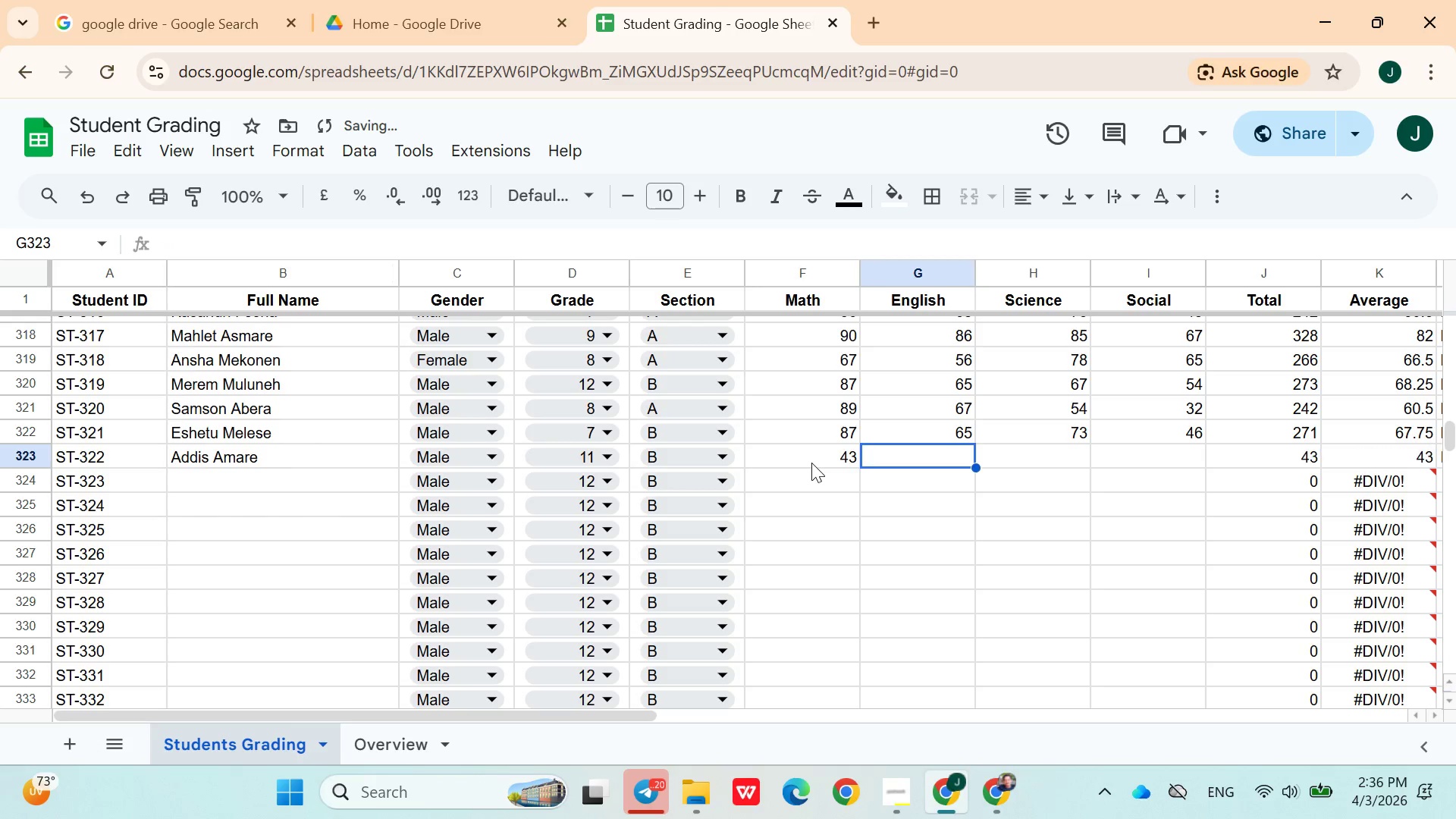 
type(45)
 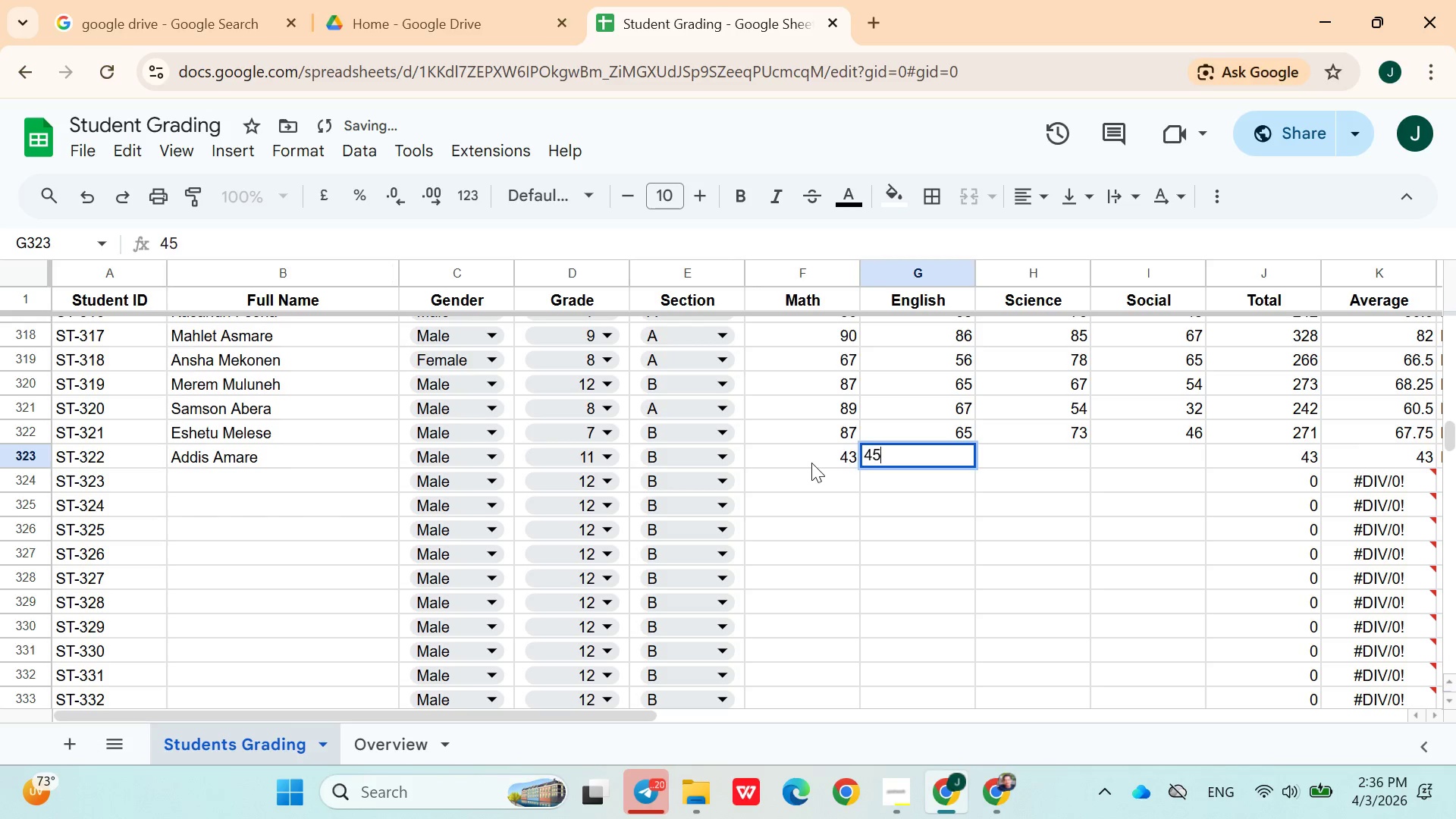 
key(ArrowRight)
 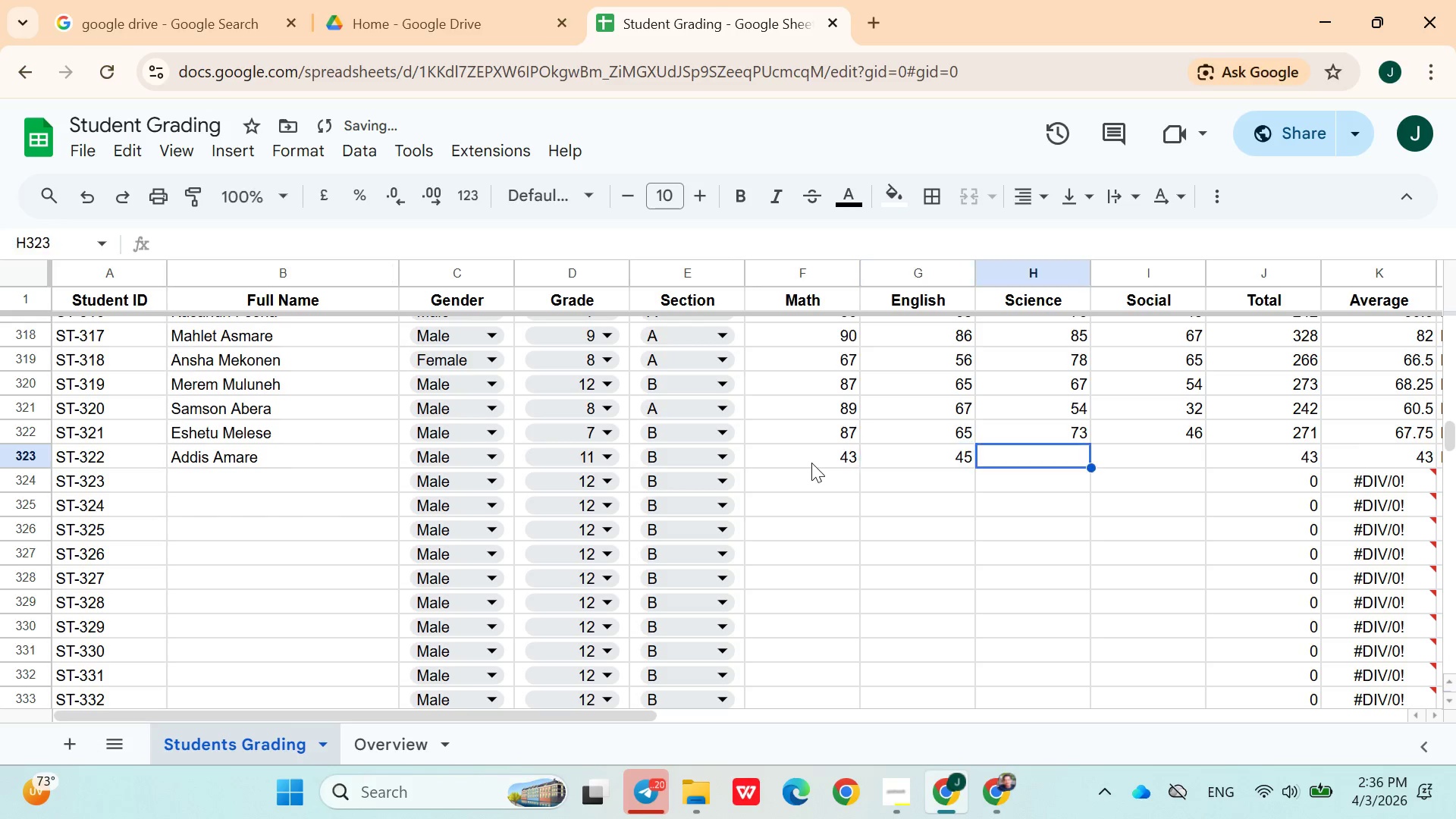 
type(67)
 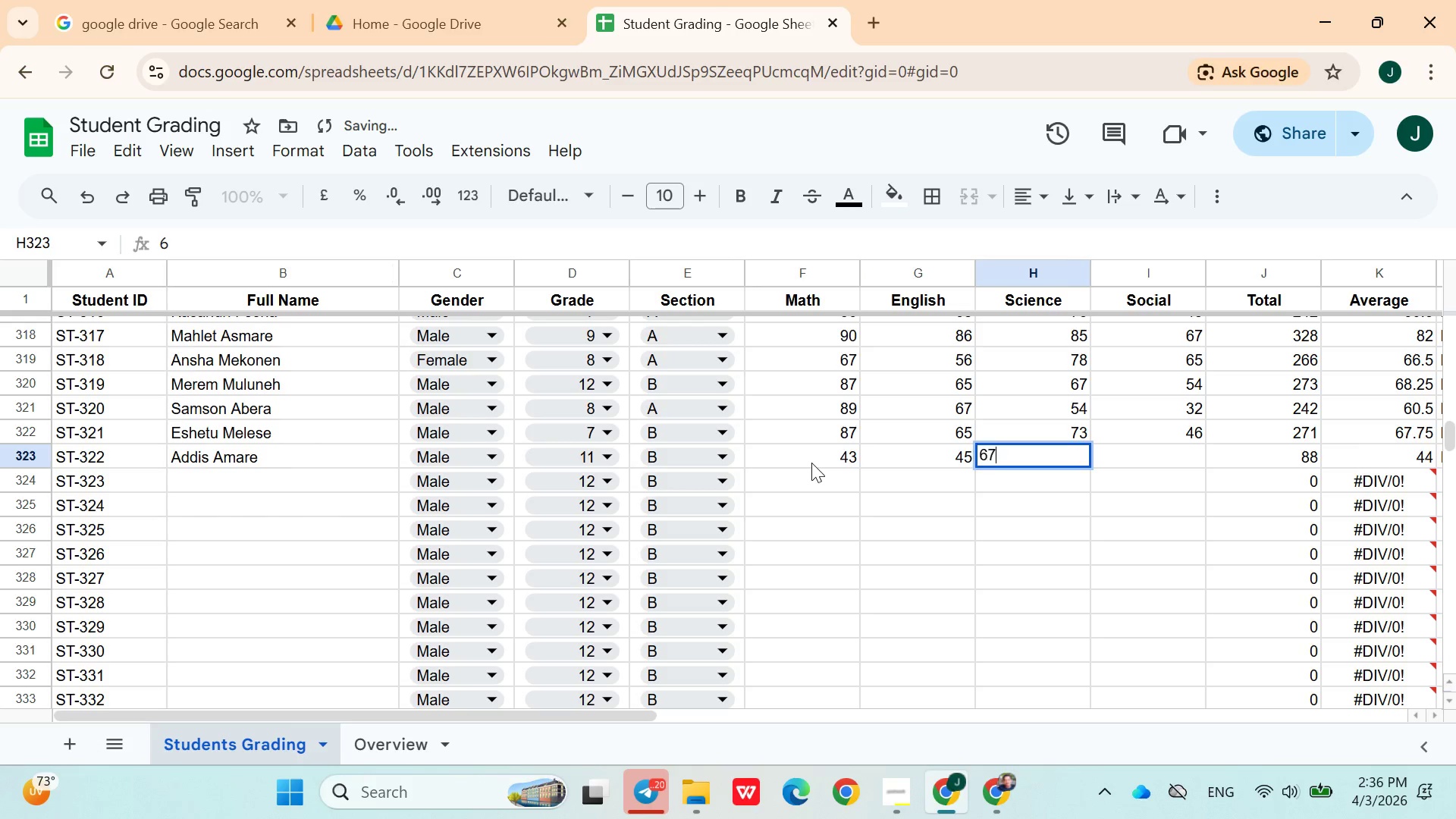 
key(ArrowRight)
 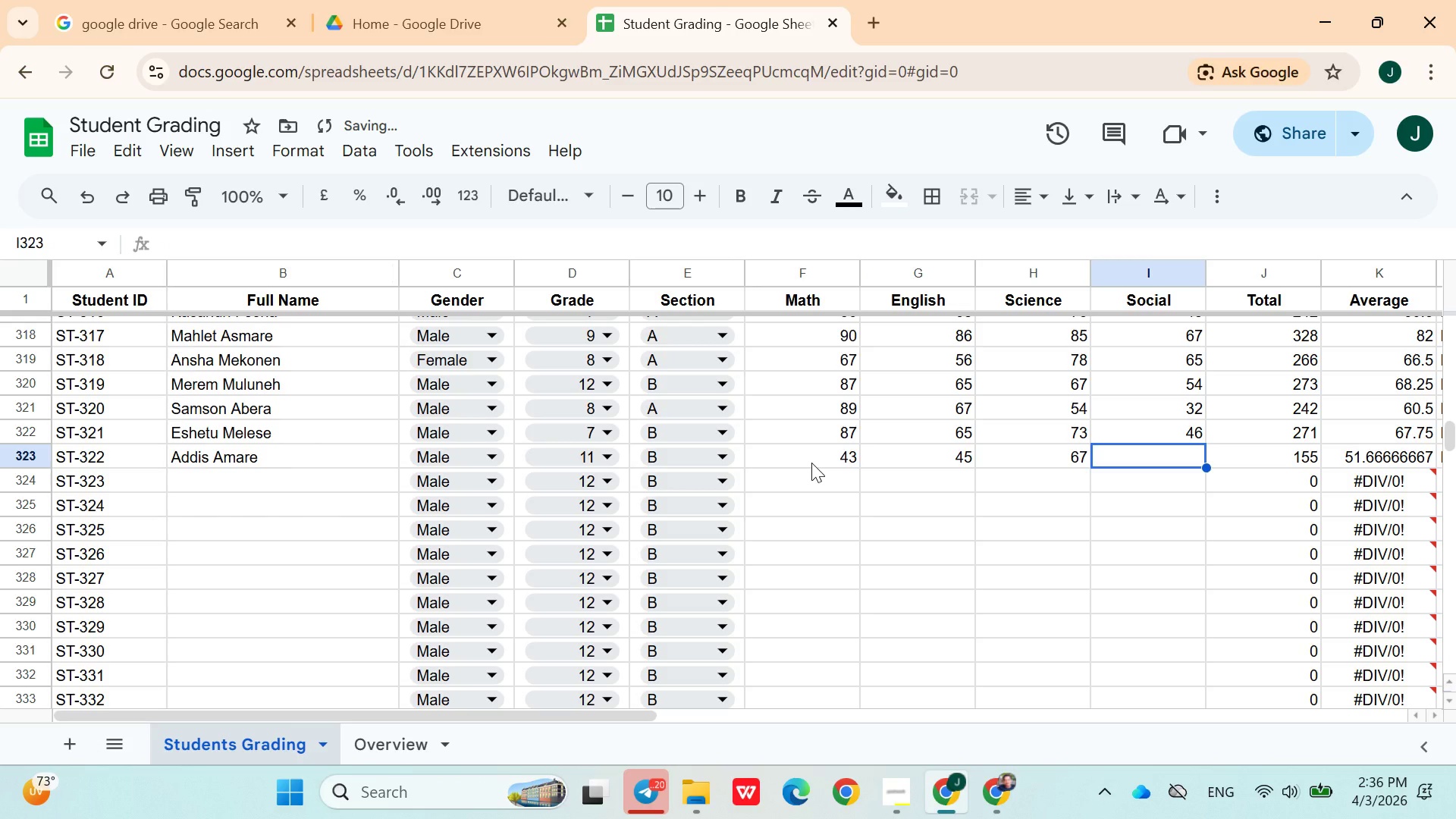 
type(78)
 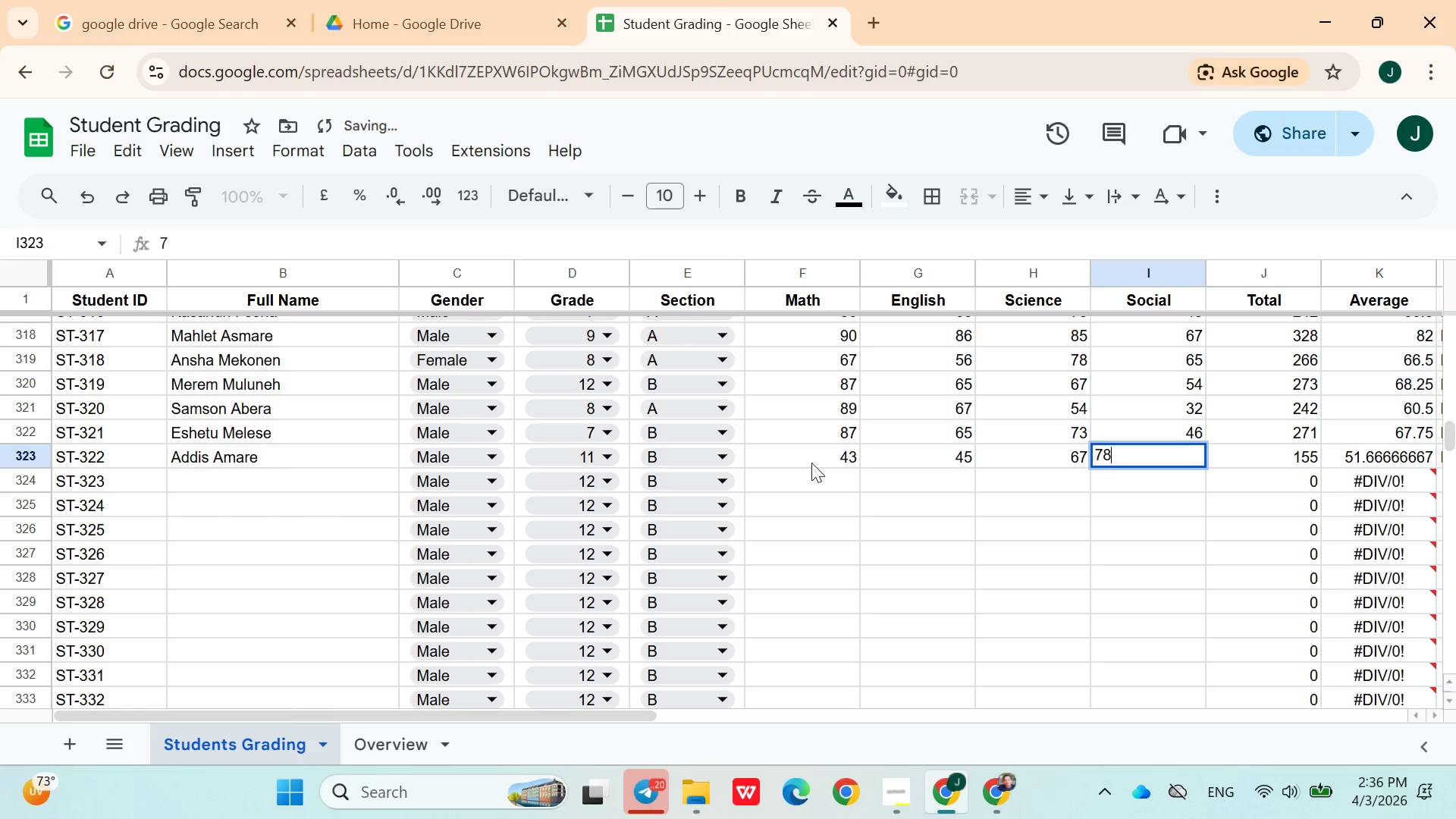 
key(ArrowDown)
 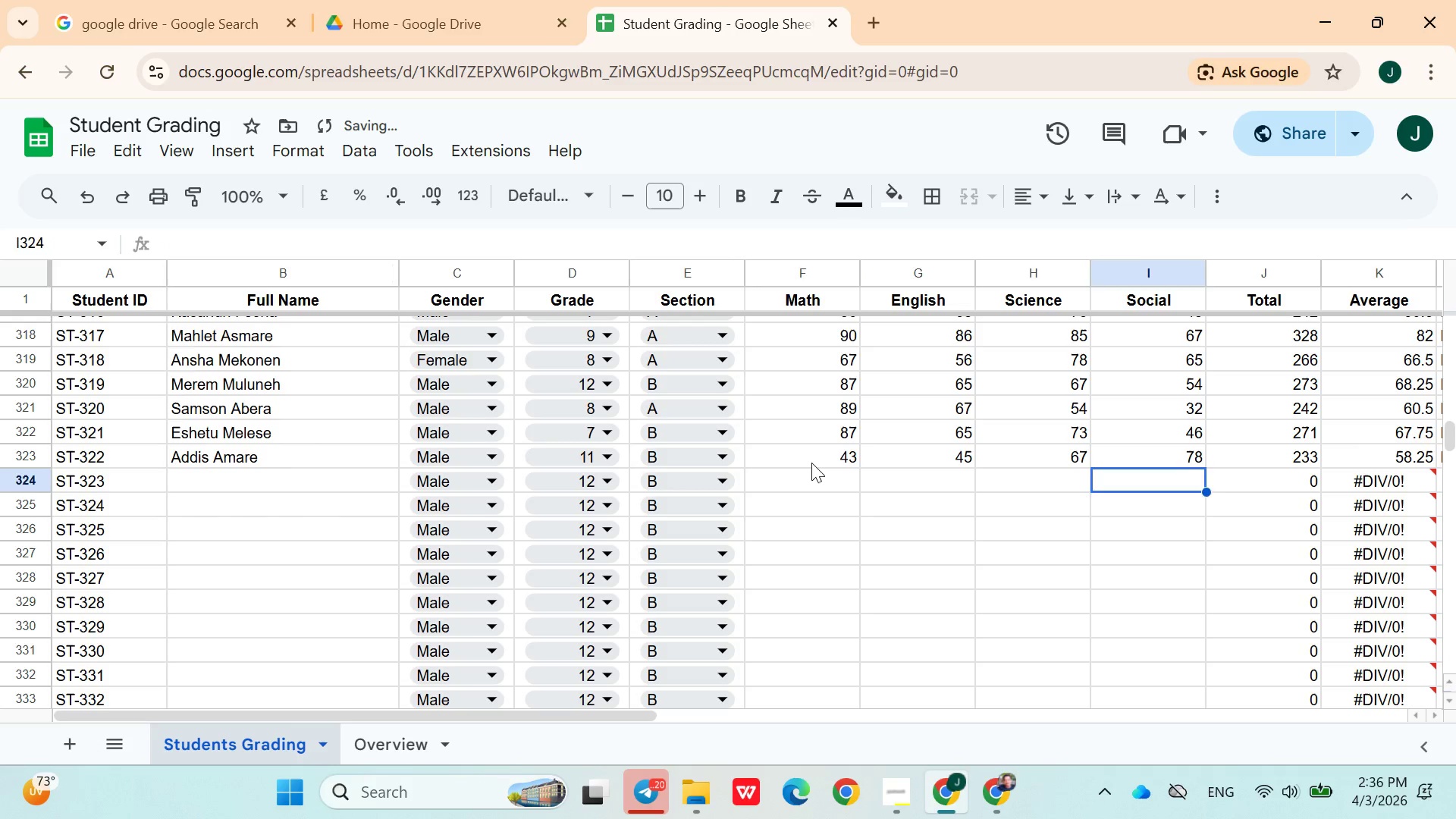 
hold_key(key=ArrowLeft, duration=0.89)
 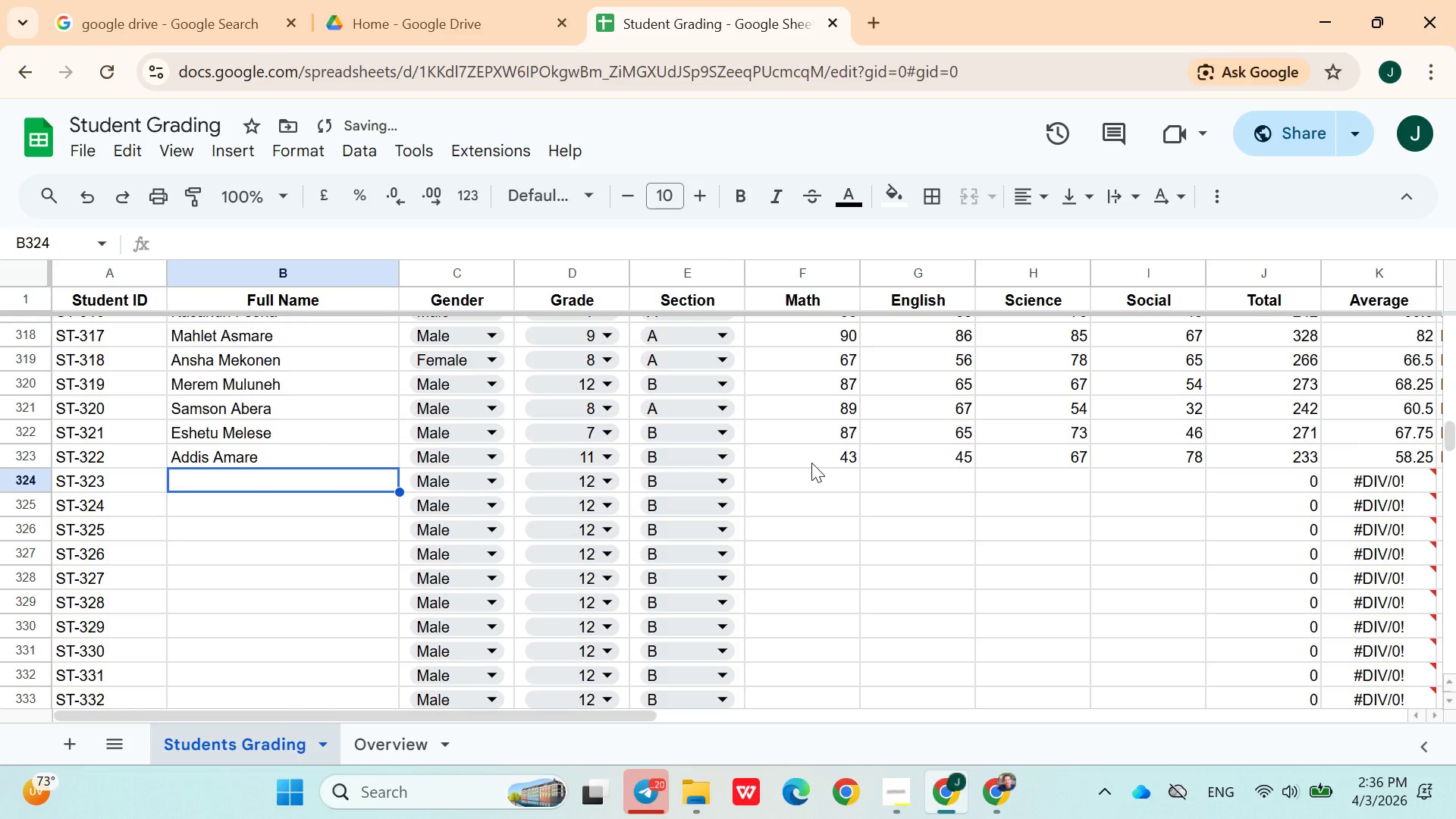 
key(ArrowRight)
 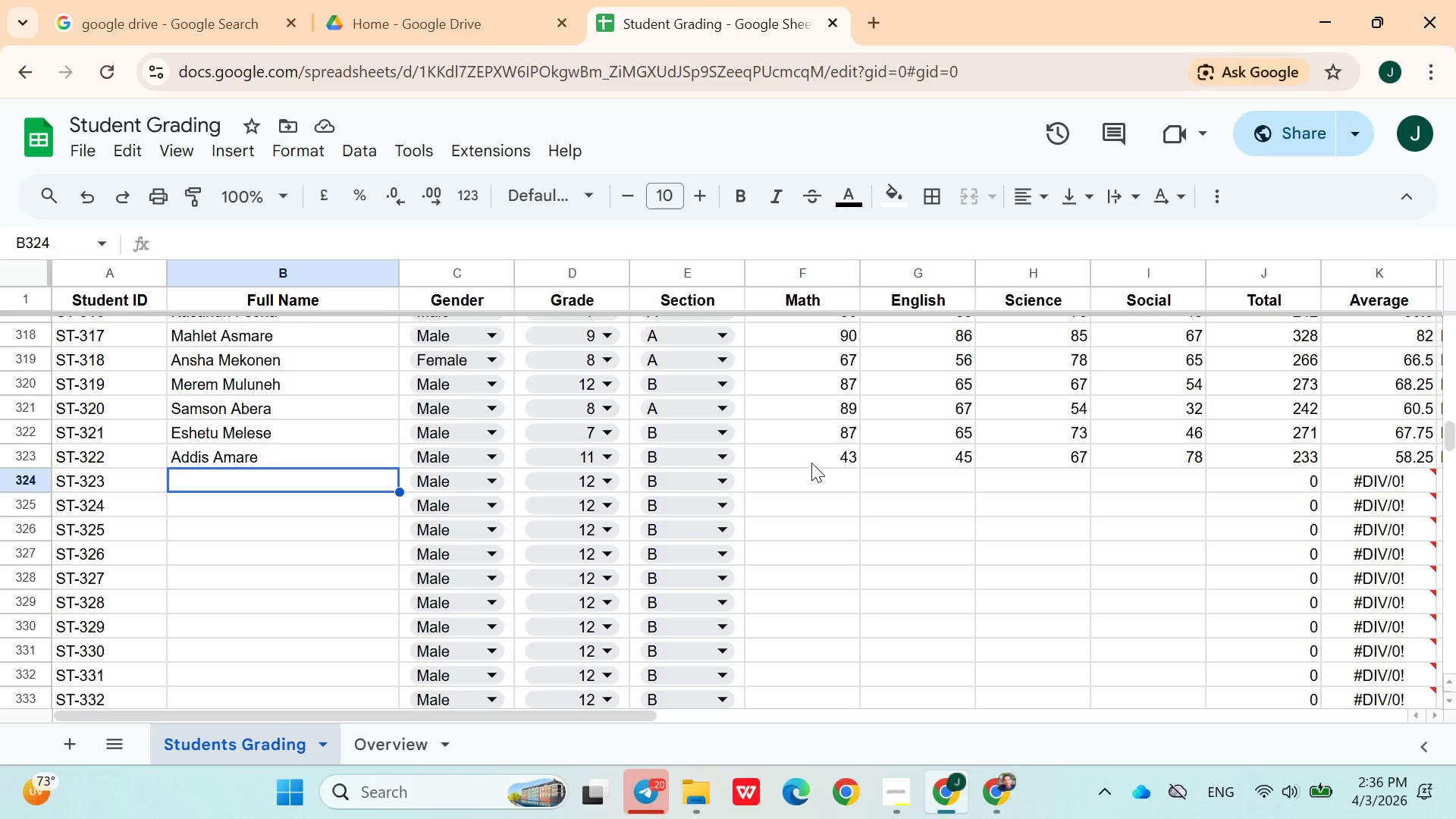 
wait(18.89)
 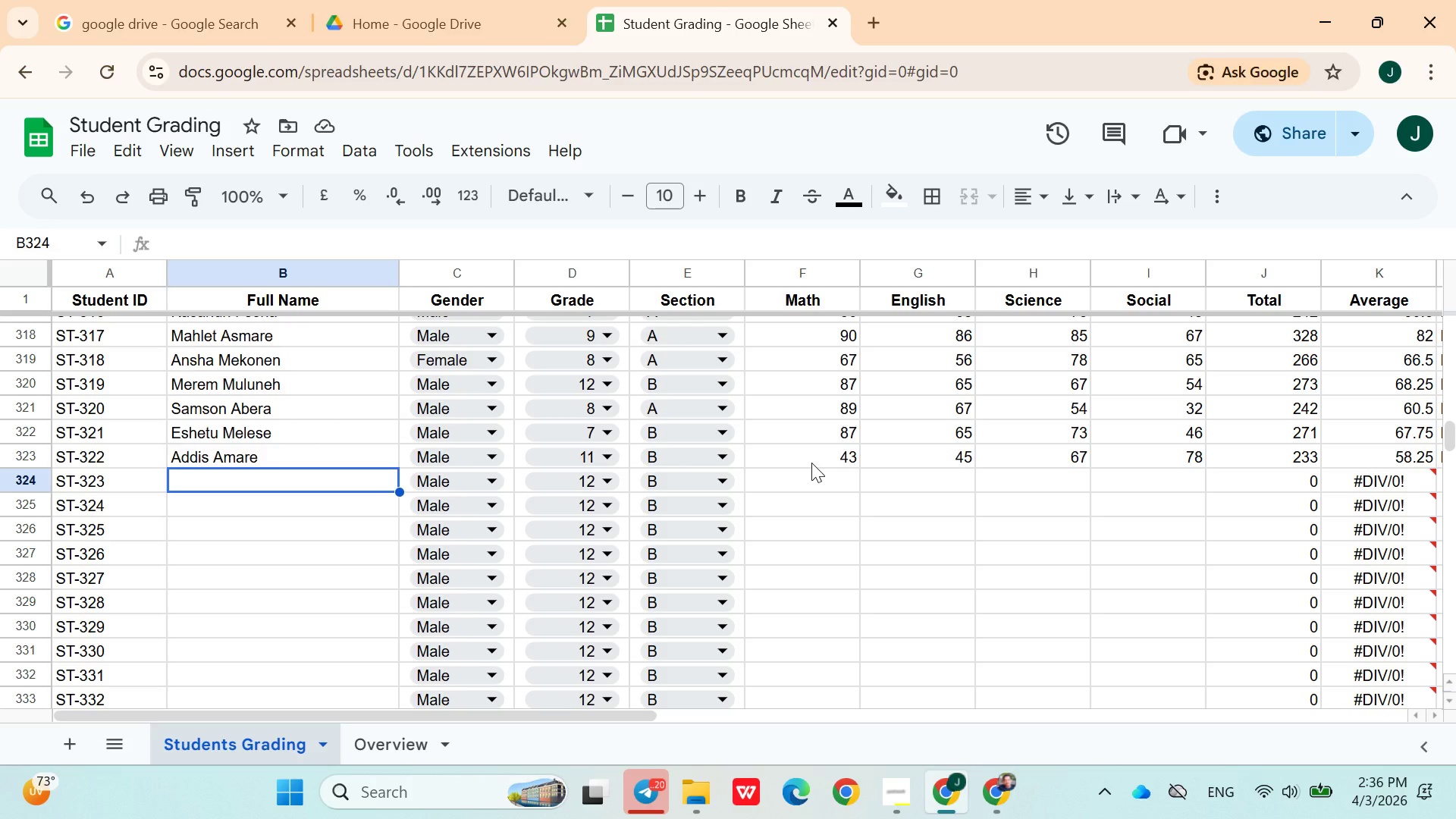 
type(Diibora M)
key(Backspace)
type(Zeray)
 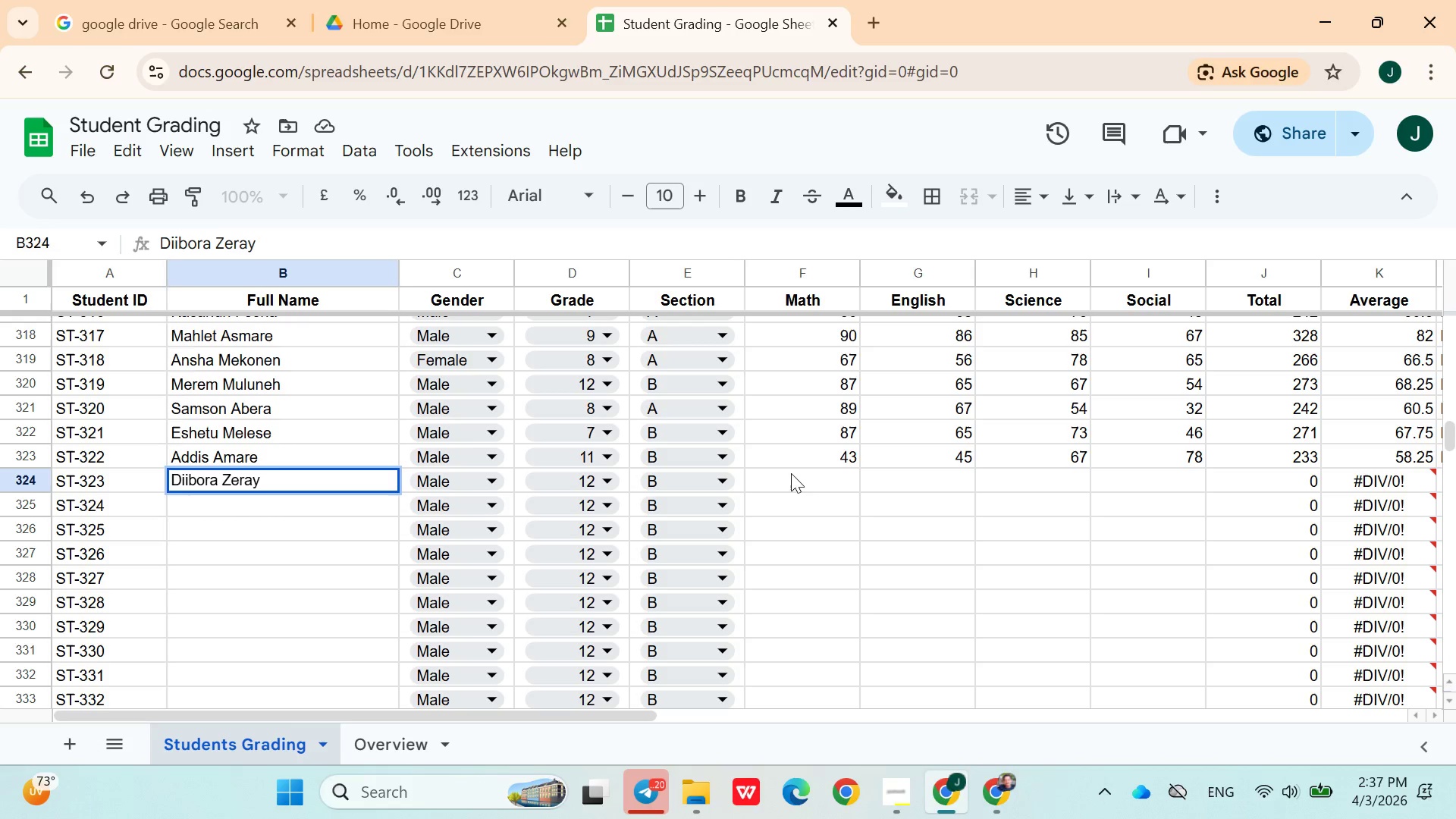 
left_click([606, 472])
 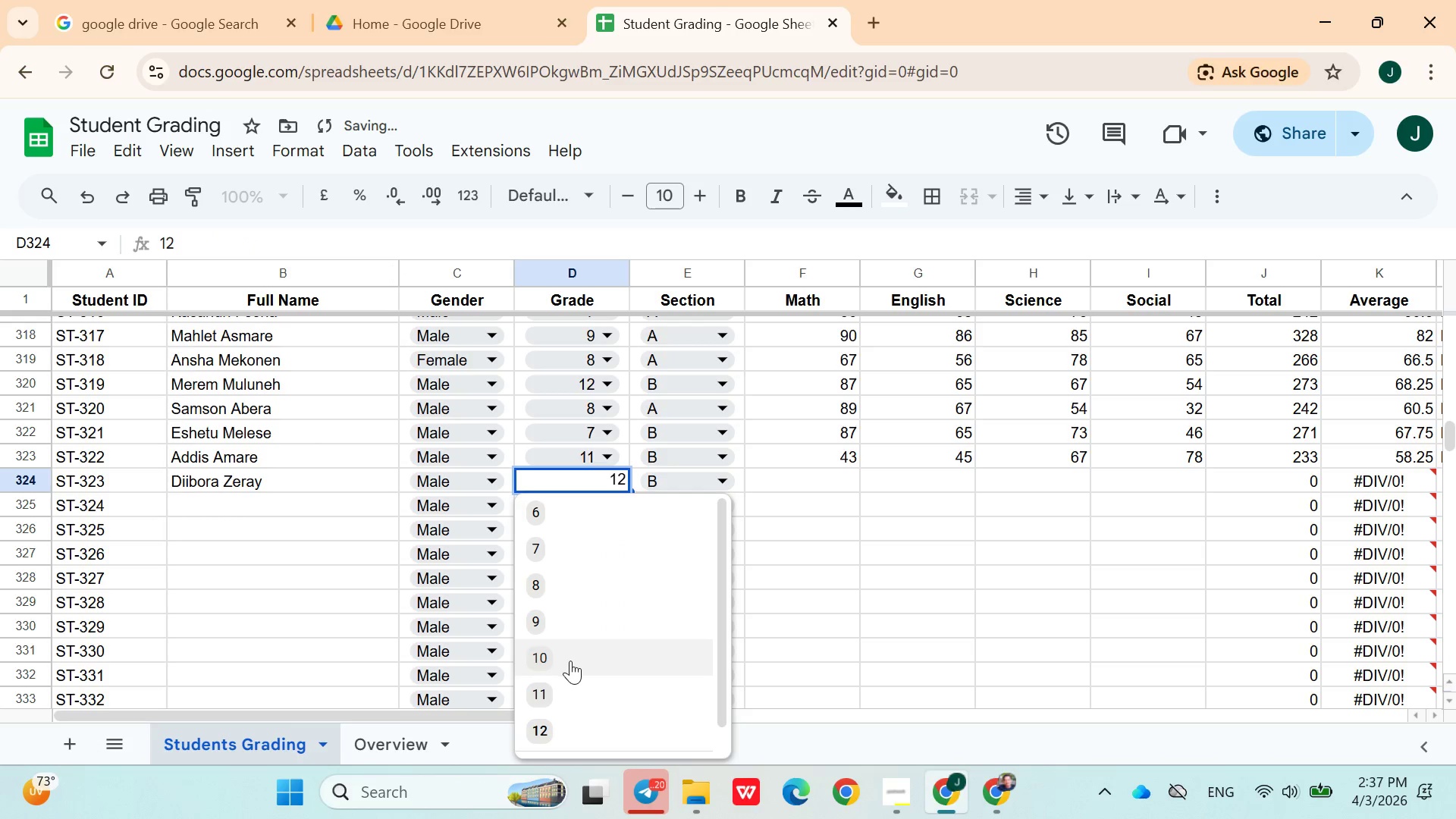 
left_click([569, 661])
 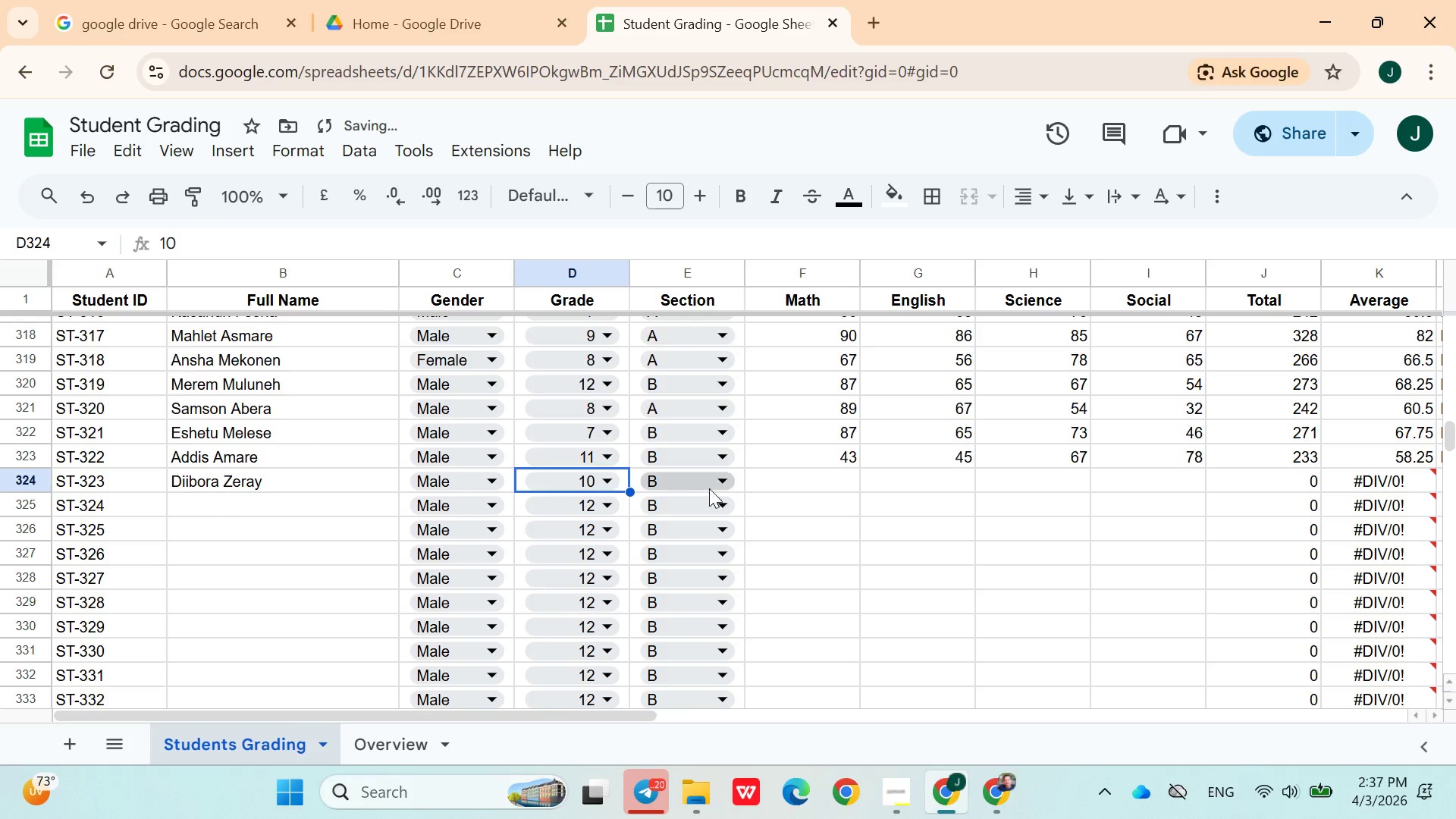 
left_click([711, 483])
 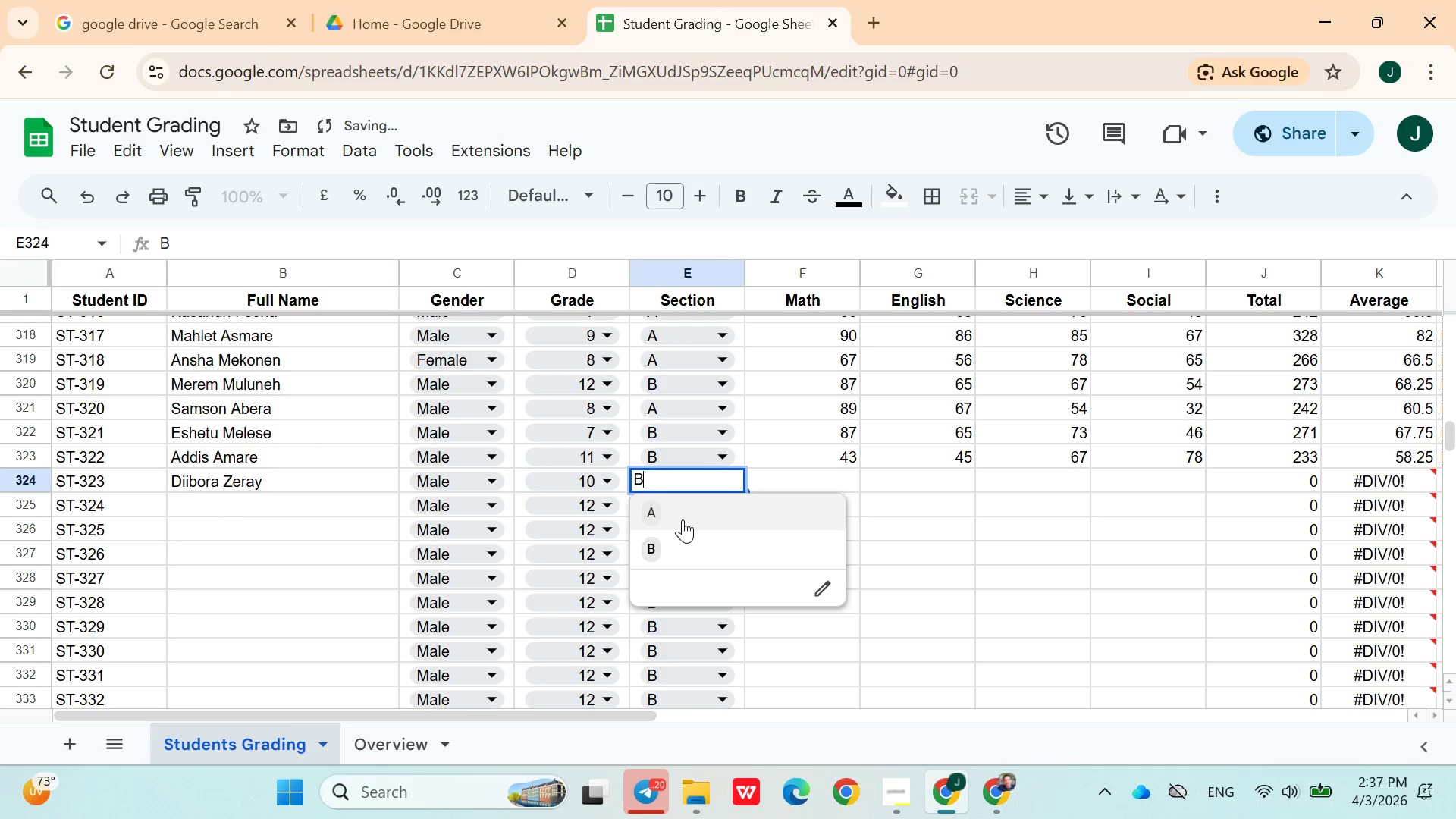 
left_click([682, 519])
 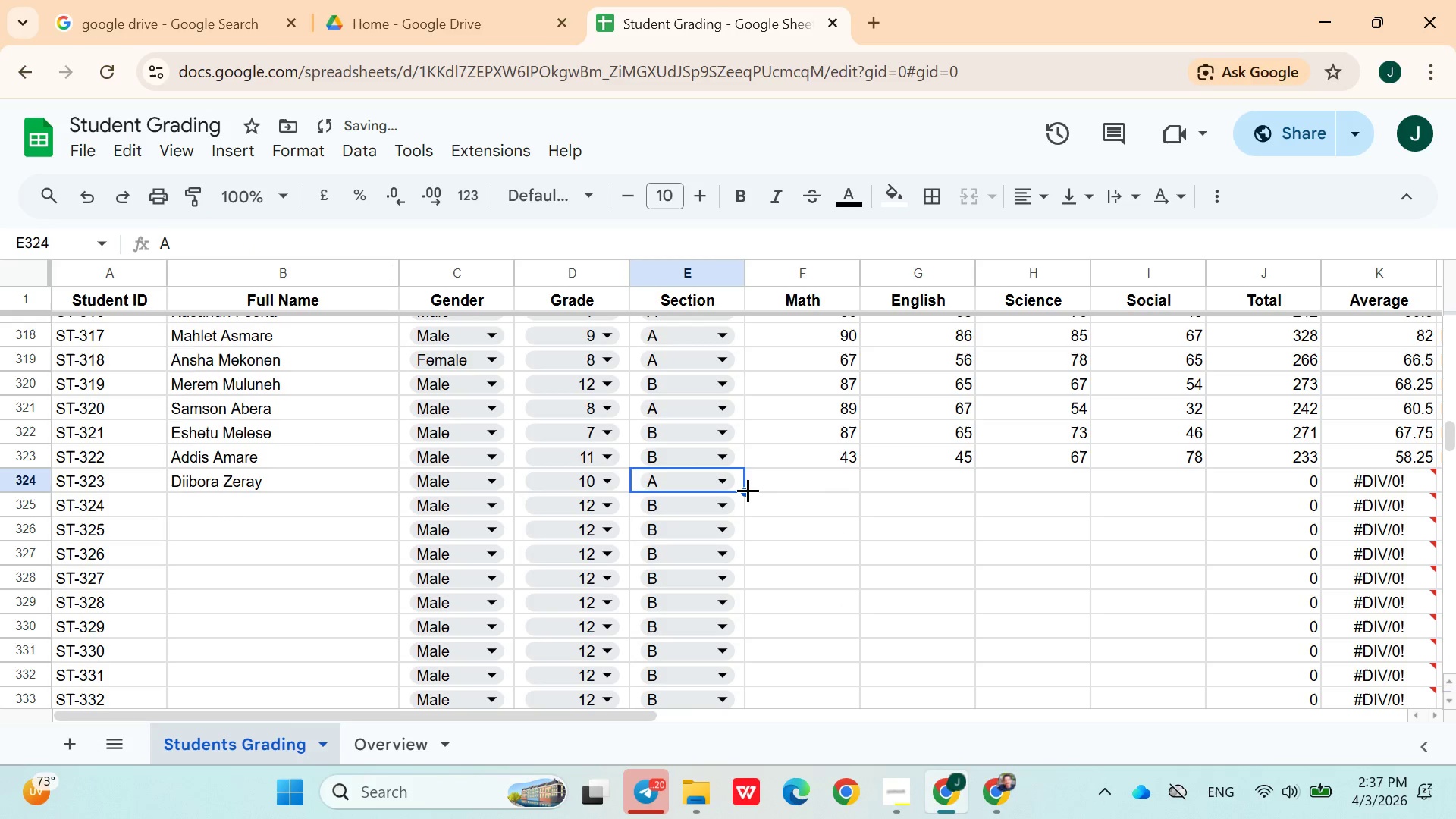 
left_click([748, 490])
 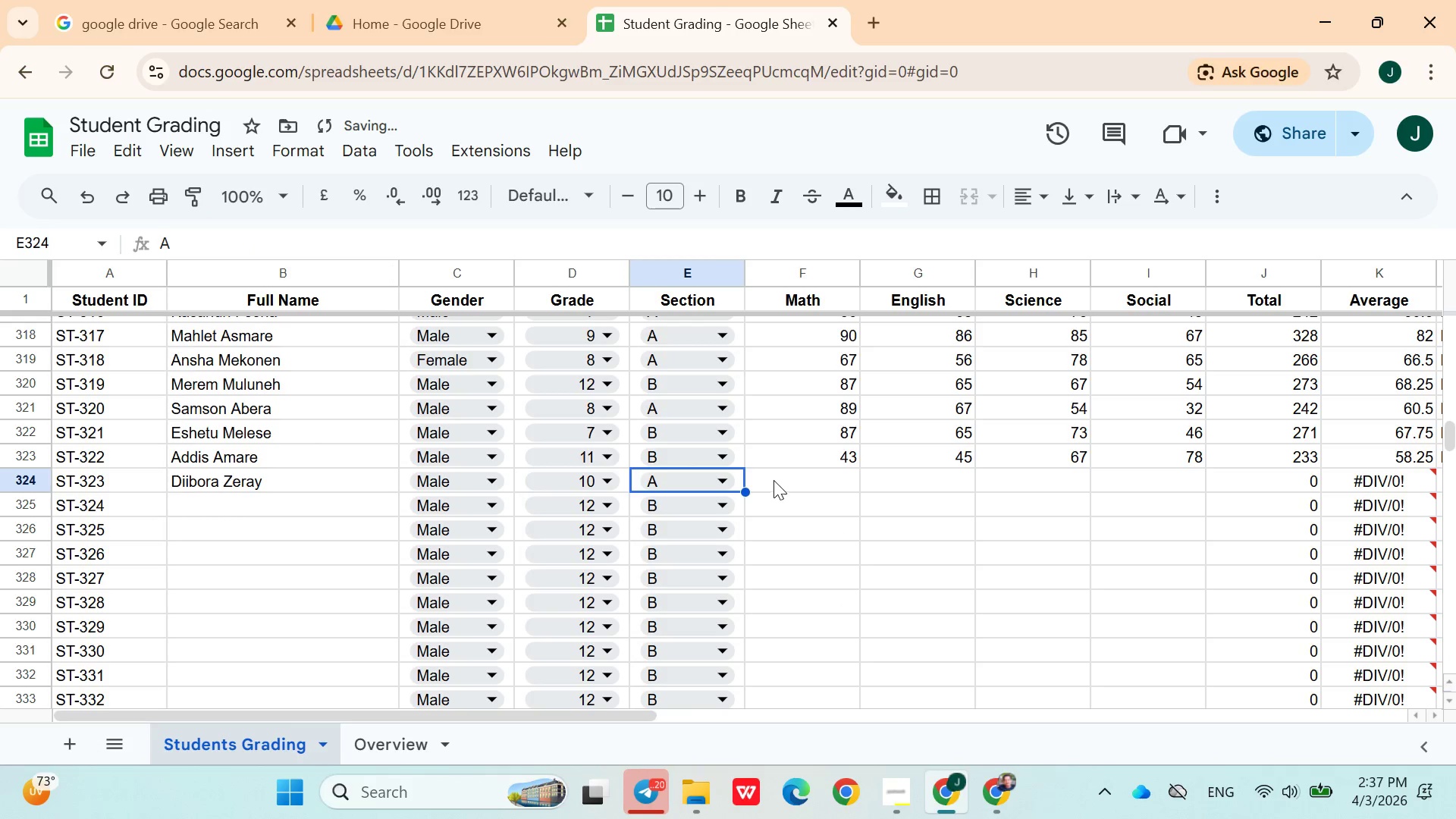 
left_click([778, 478])
 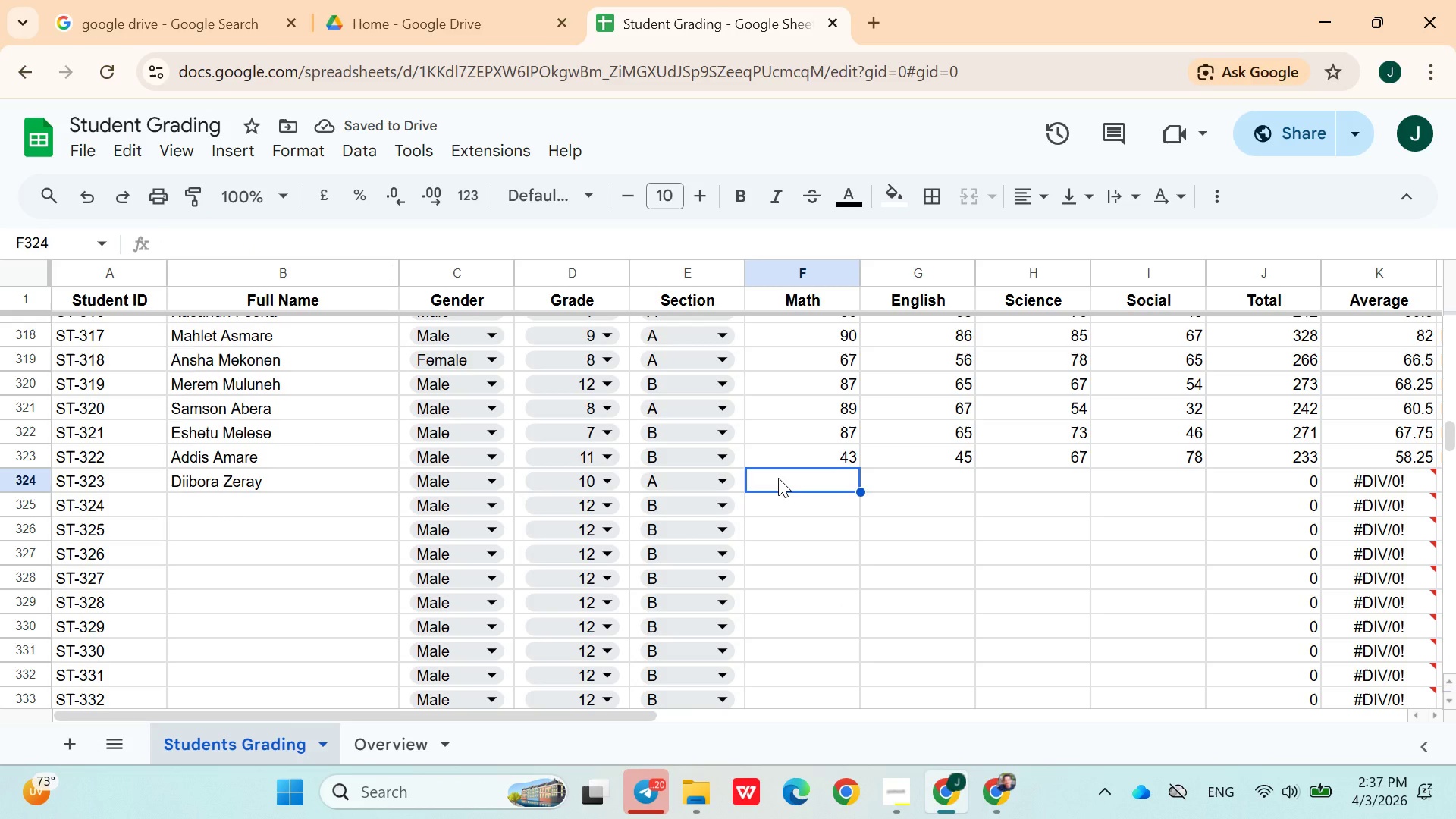 
type(67)
 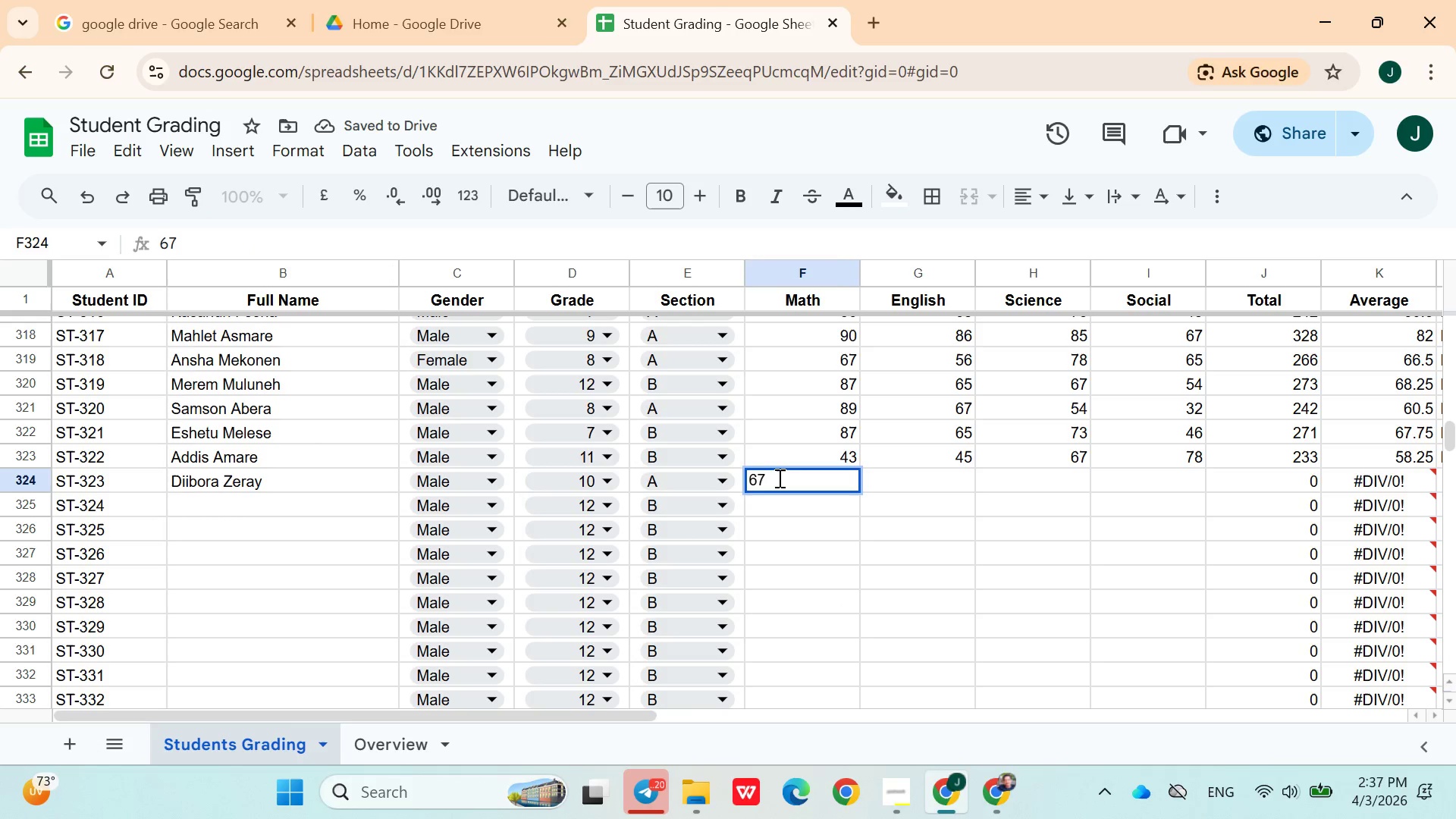 
key(ArrowRight)
 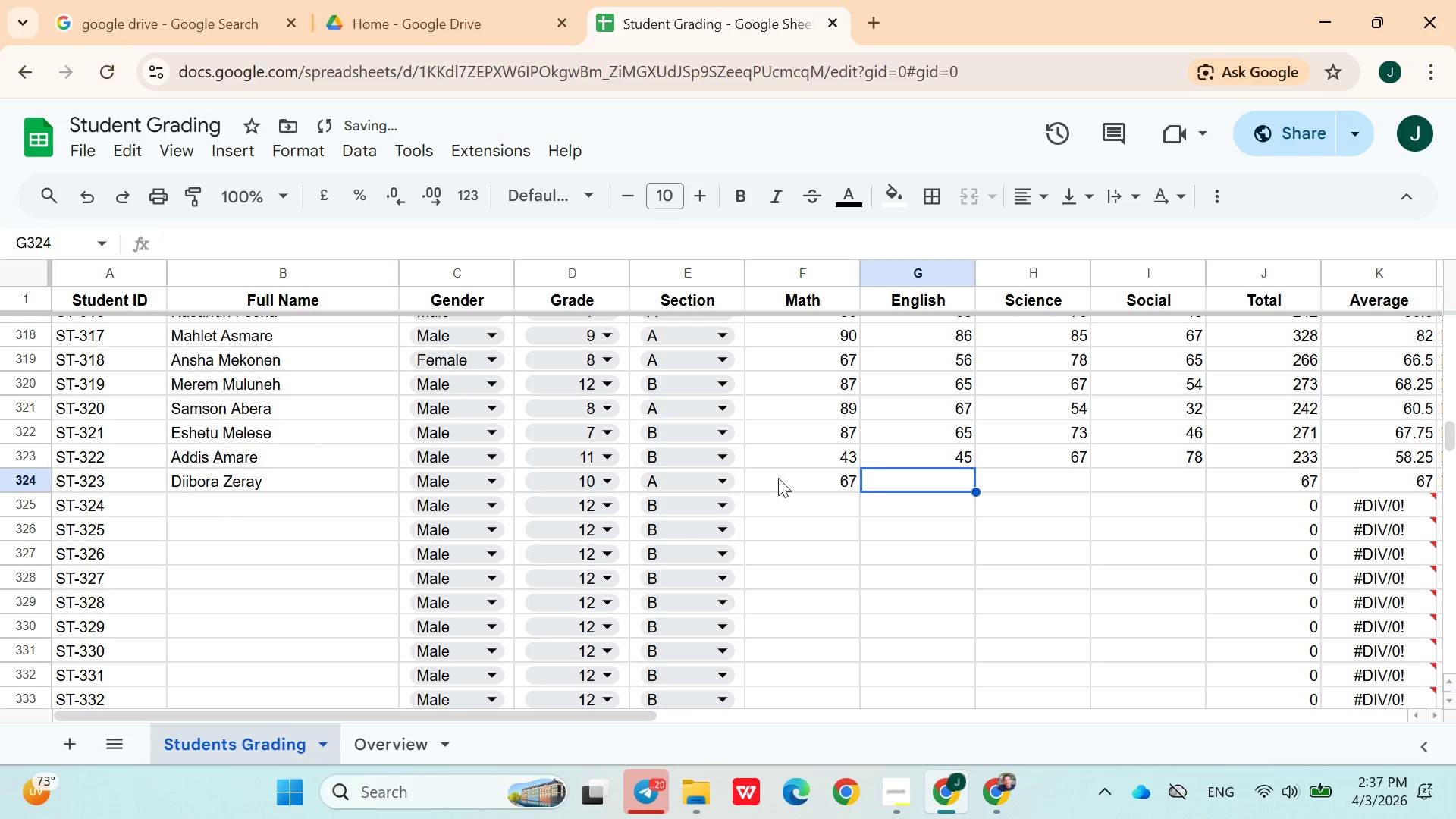 
type(93)
 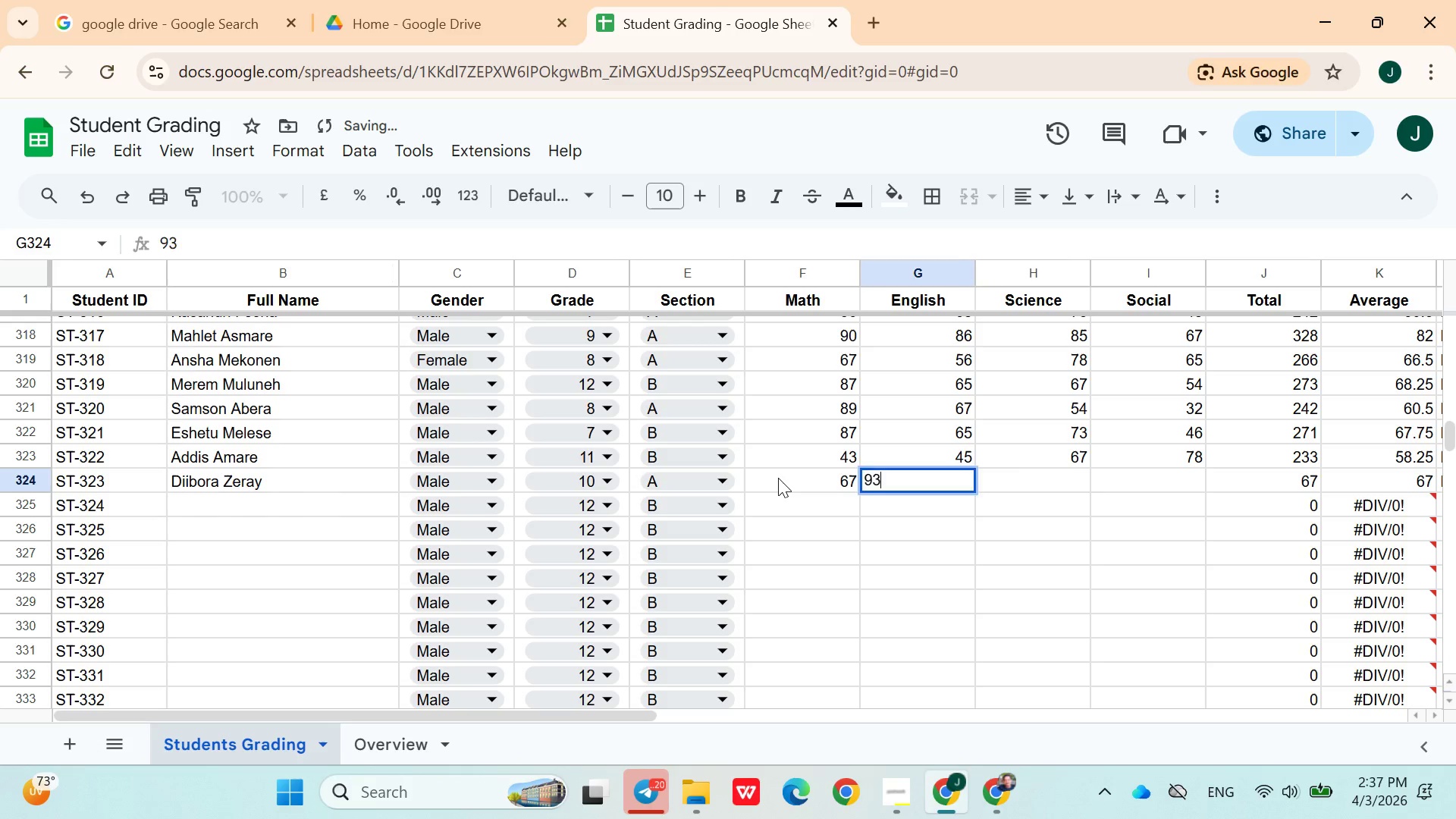 
key(ArrowRight)
 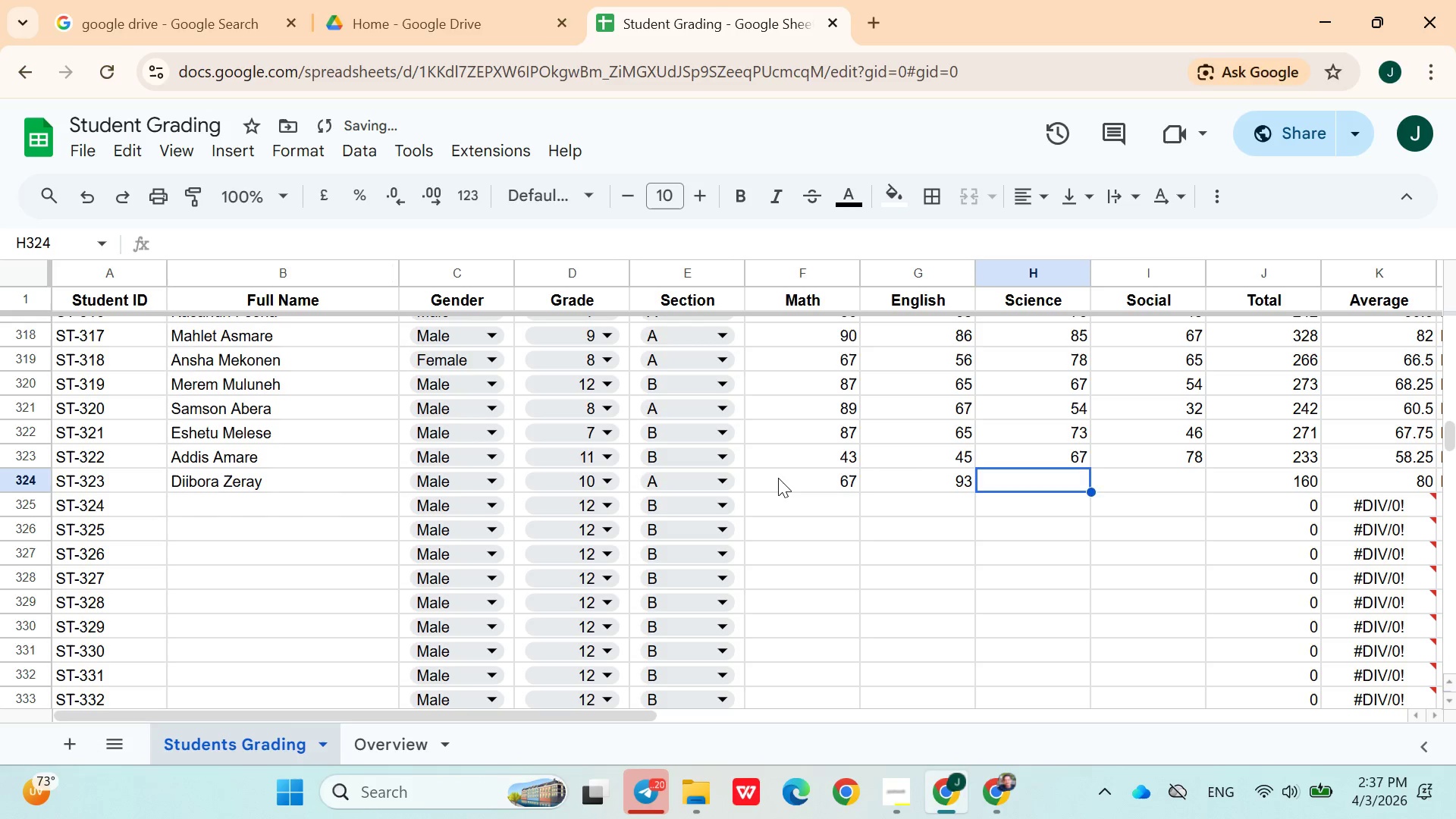 
type(45)
 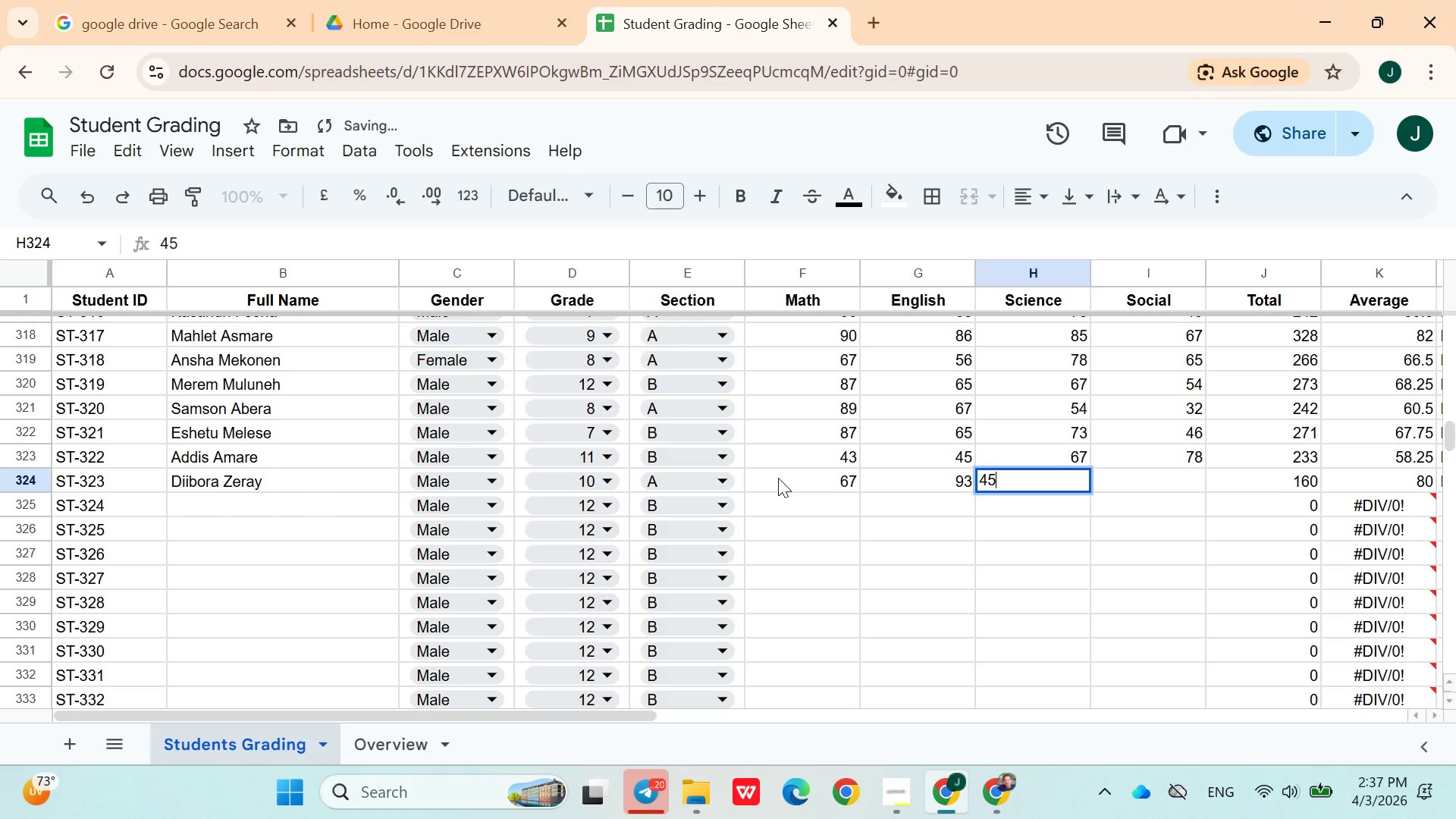 
key(ArrowRight)
 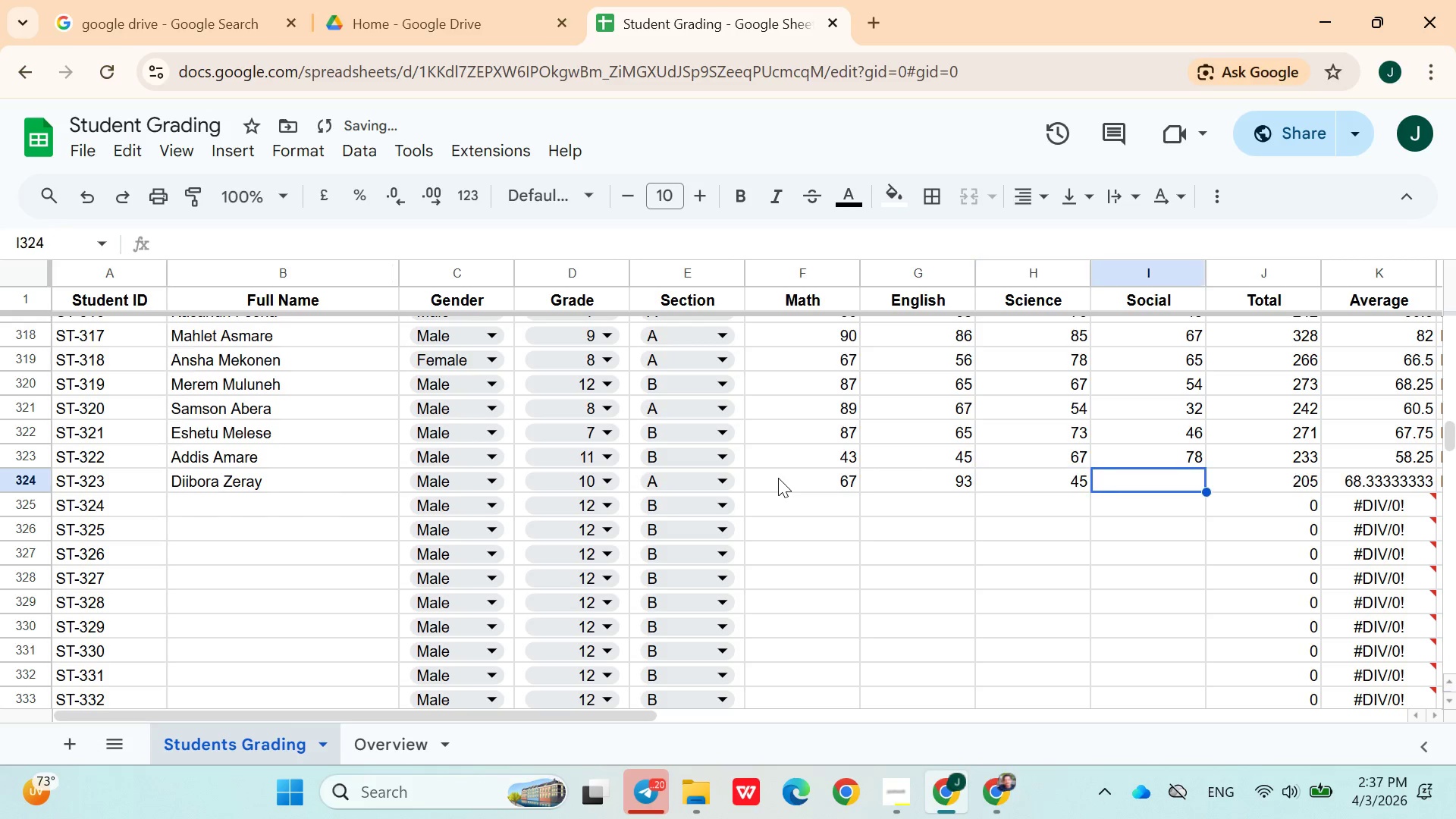 
type(76)
 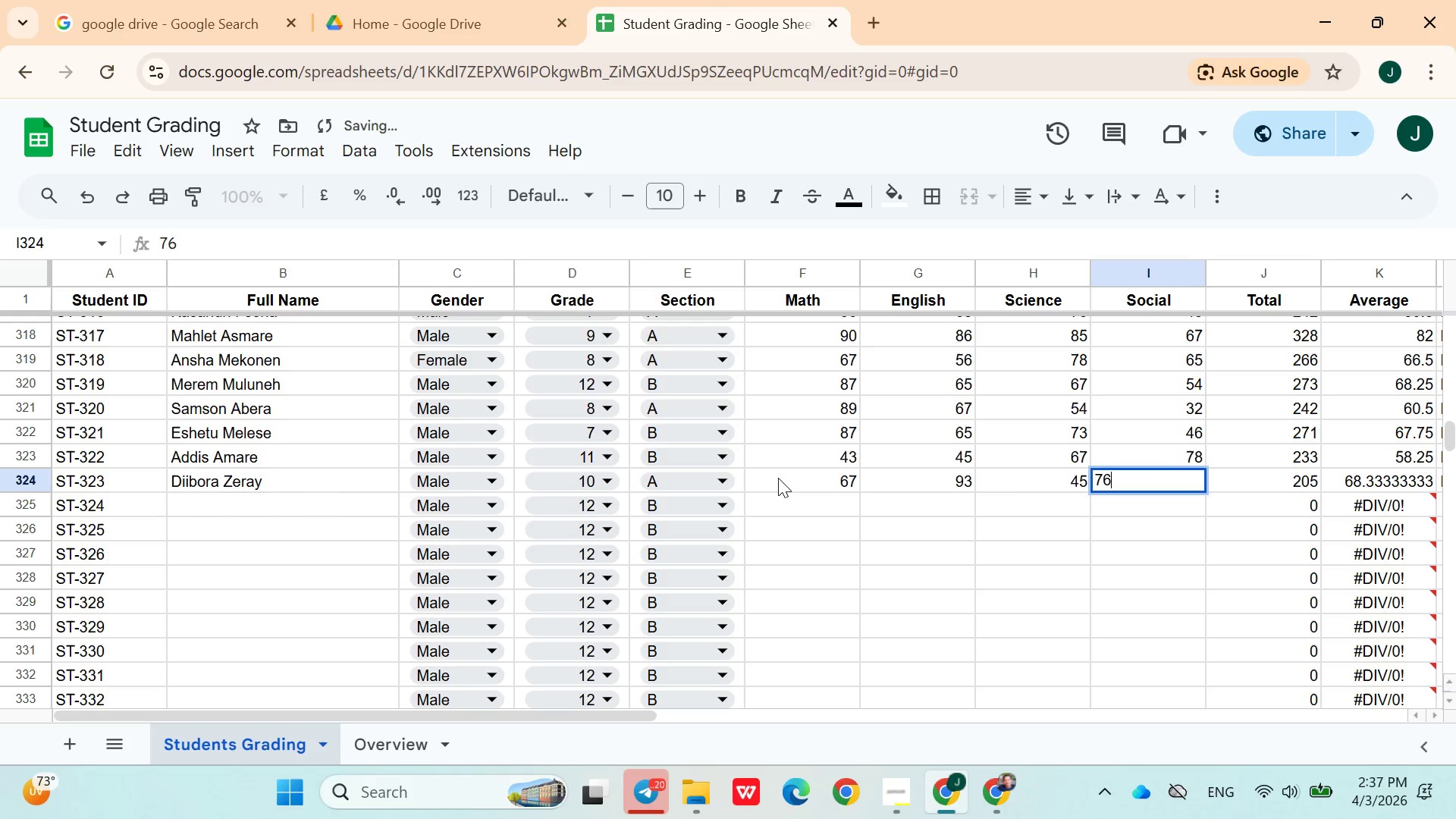 
key(ArrowRight)
 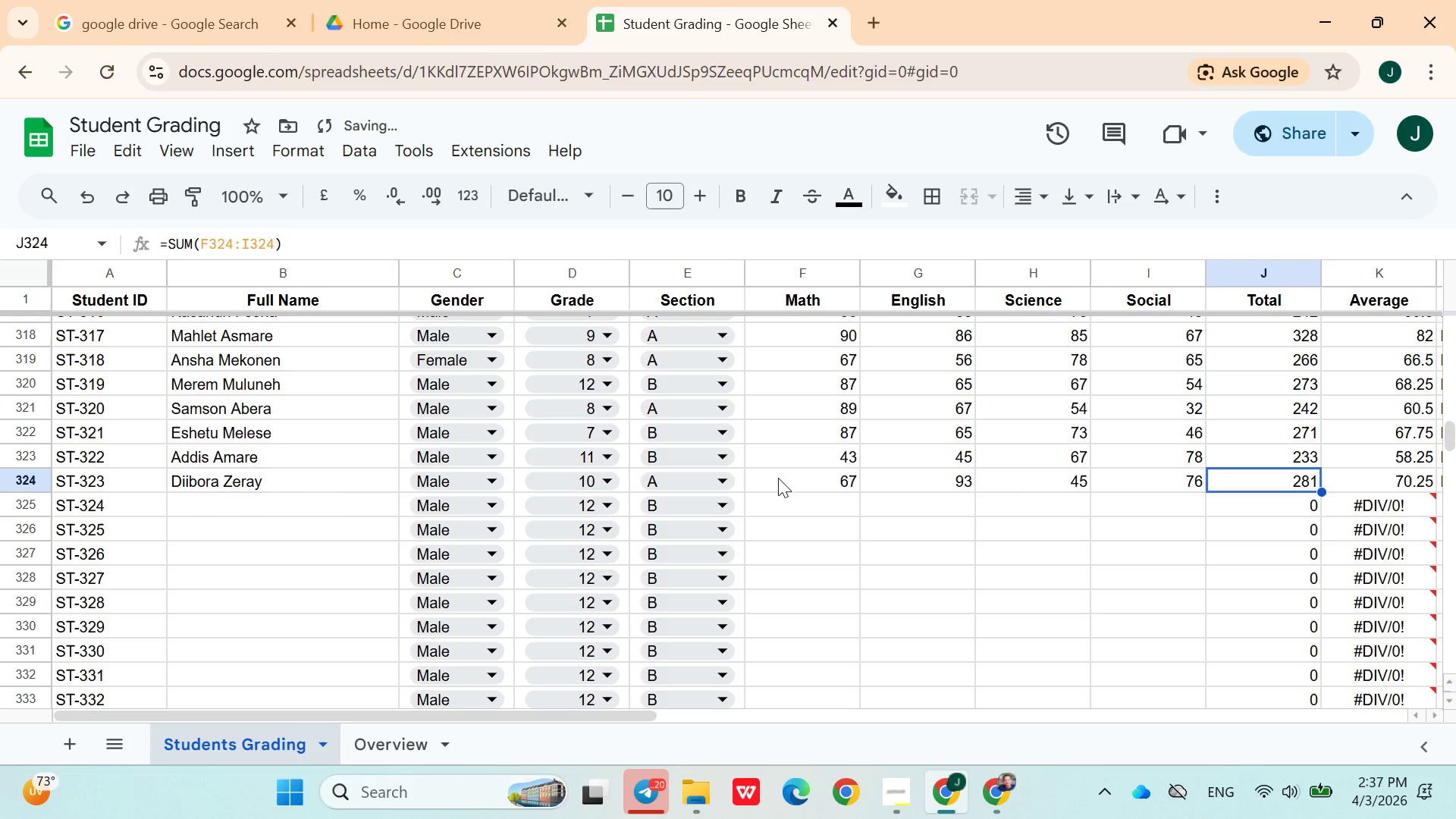 
key(ArrowDown)
 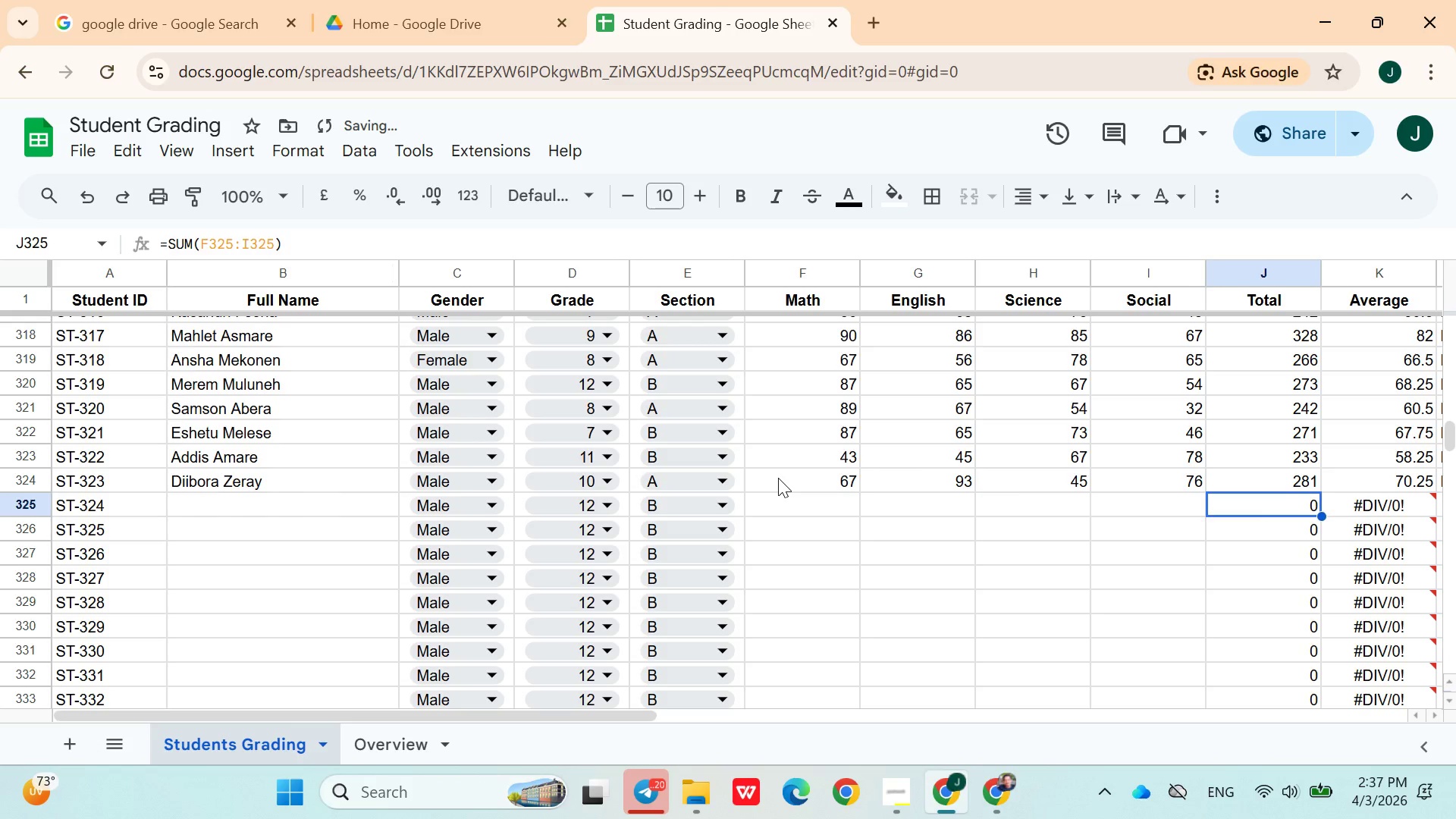 
hold_key(key=ArrowLeft, duration=0.77)
 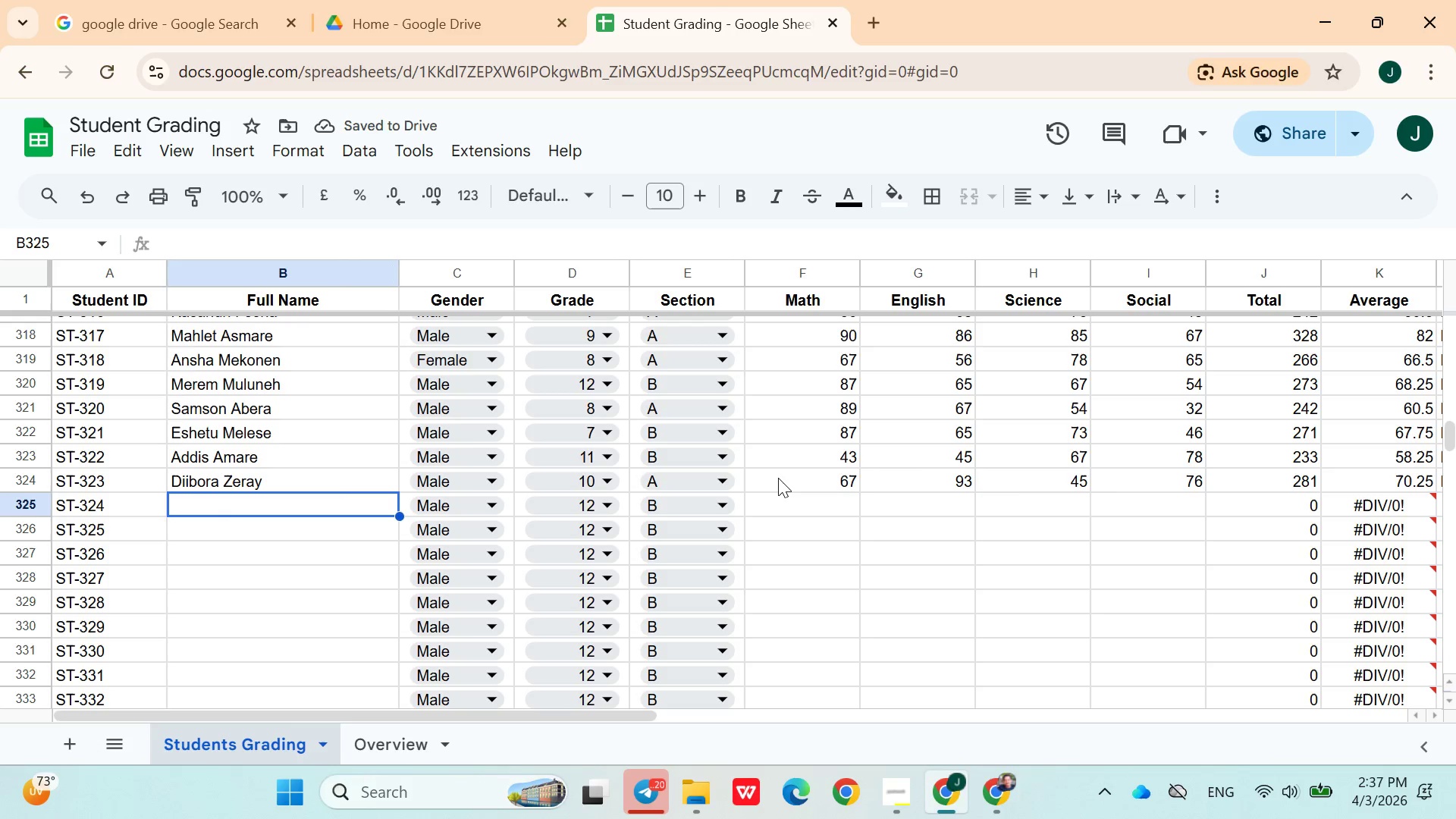 
key(ArrowRight)
 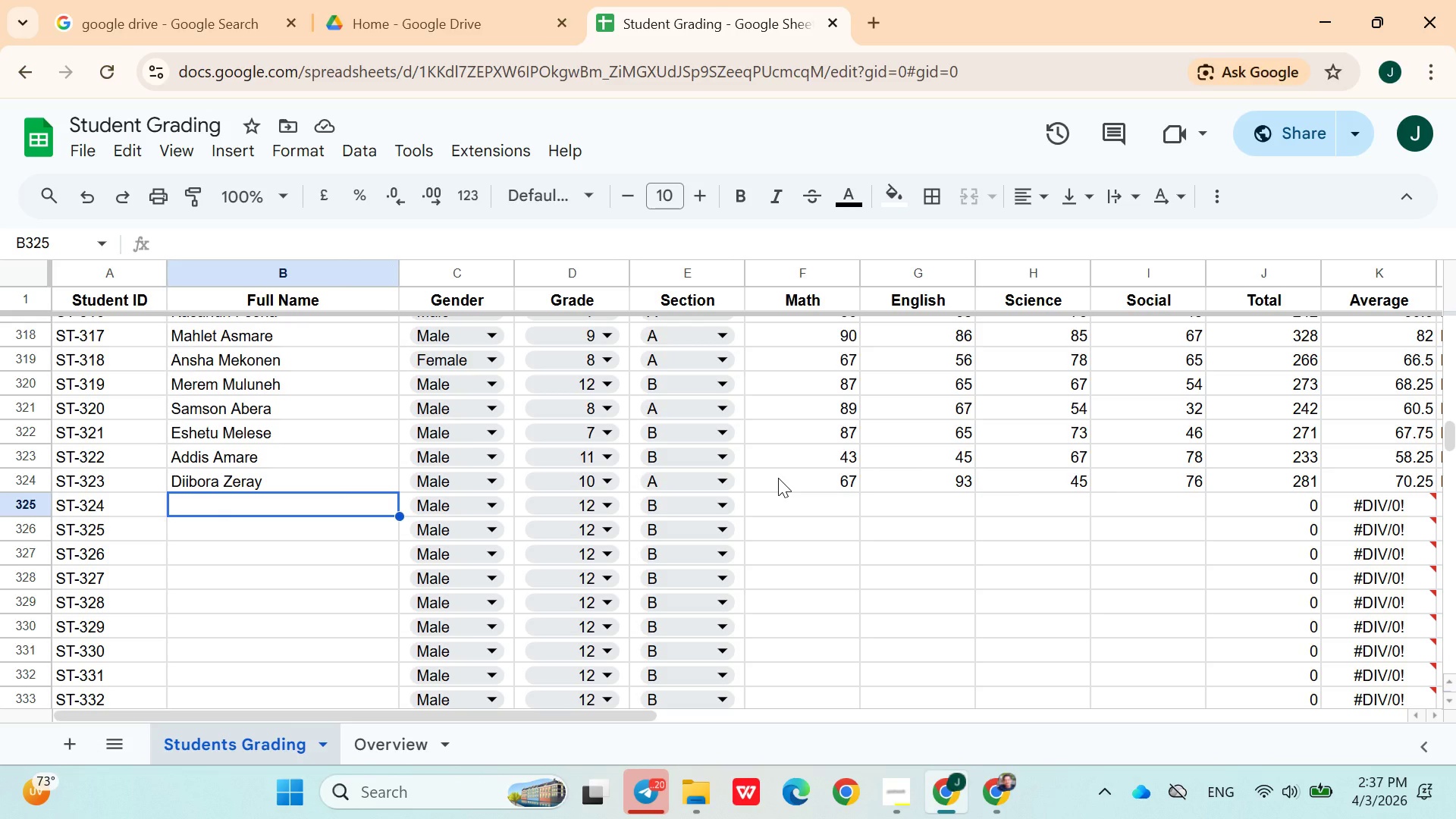 
wait(6.62)
 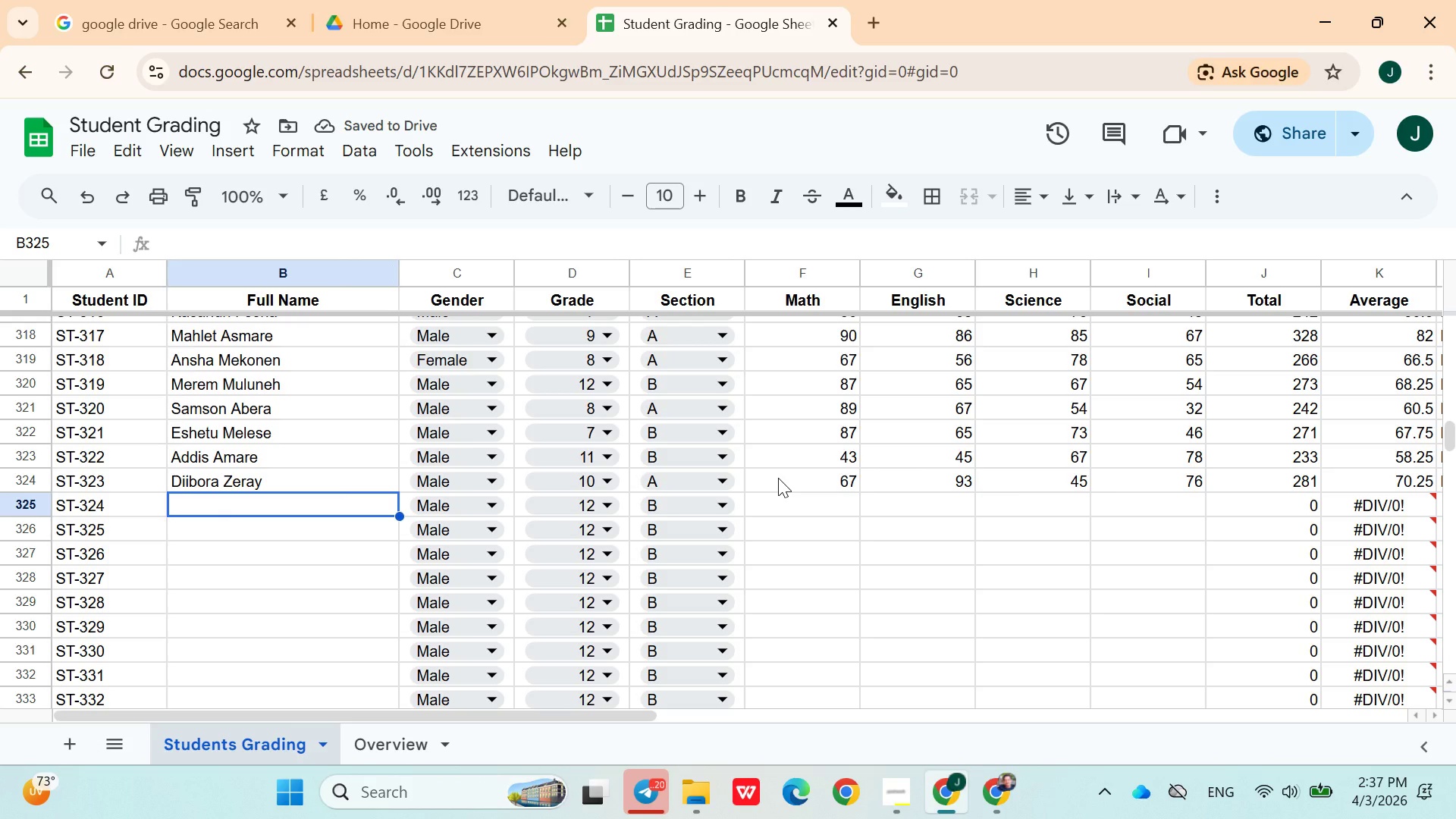 
type(Hikma Kedir)
 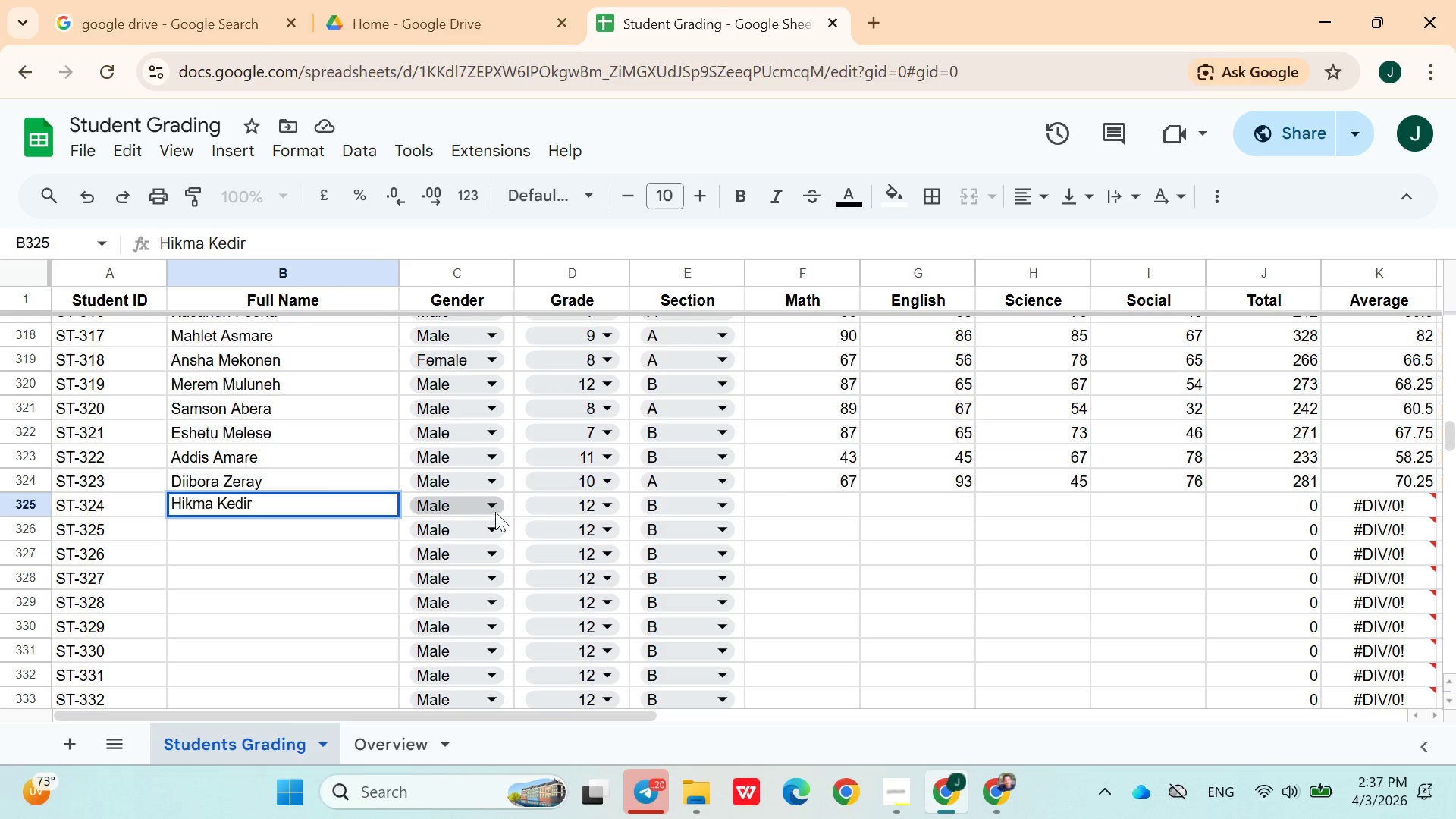 
left_click([501, 507])
 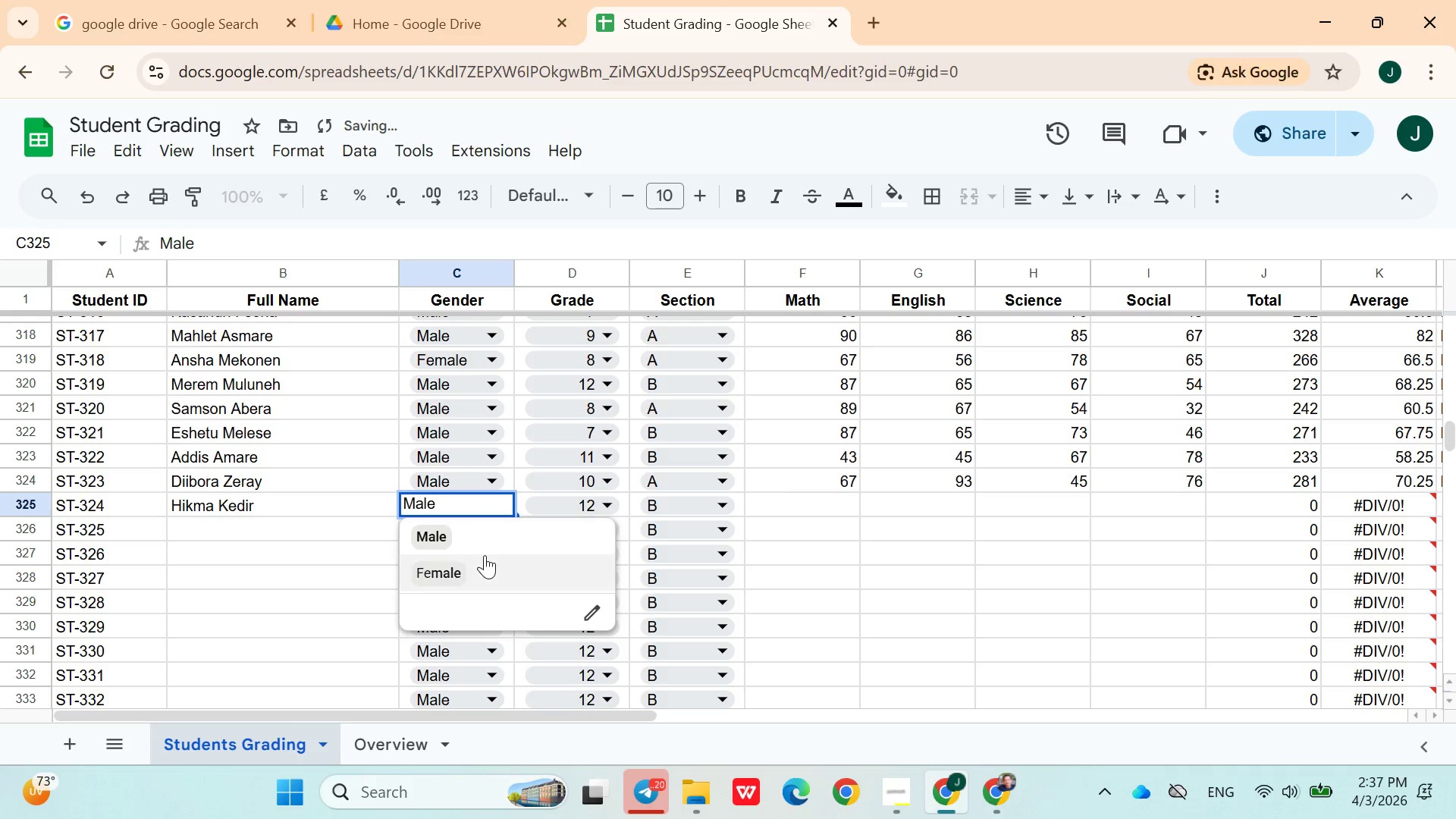 
left_click([479, 570])
 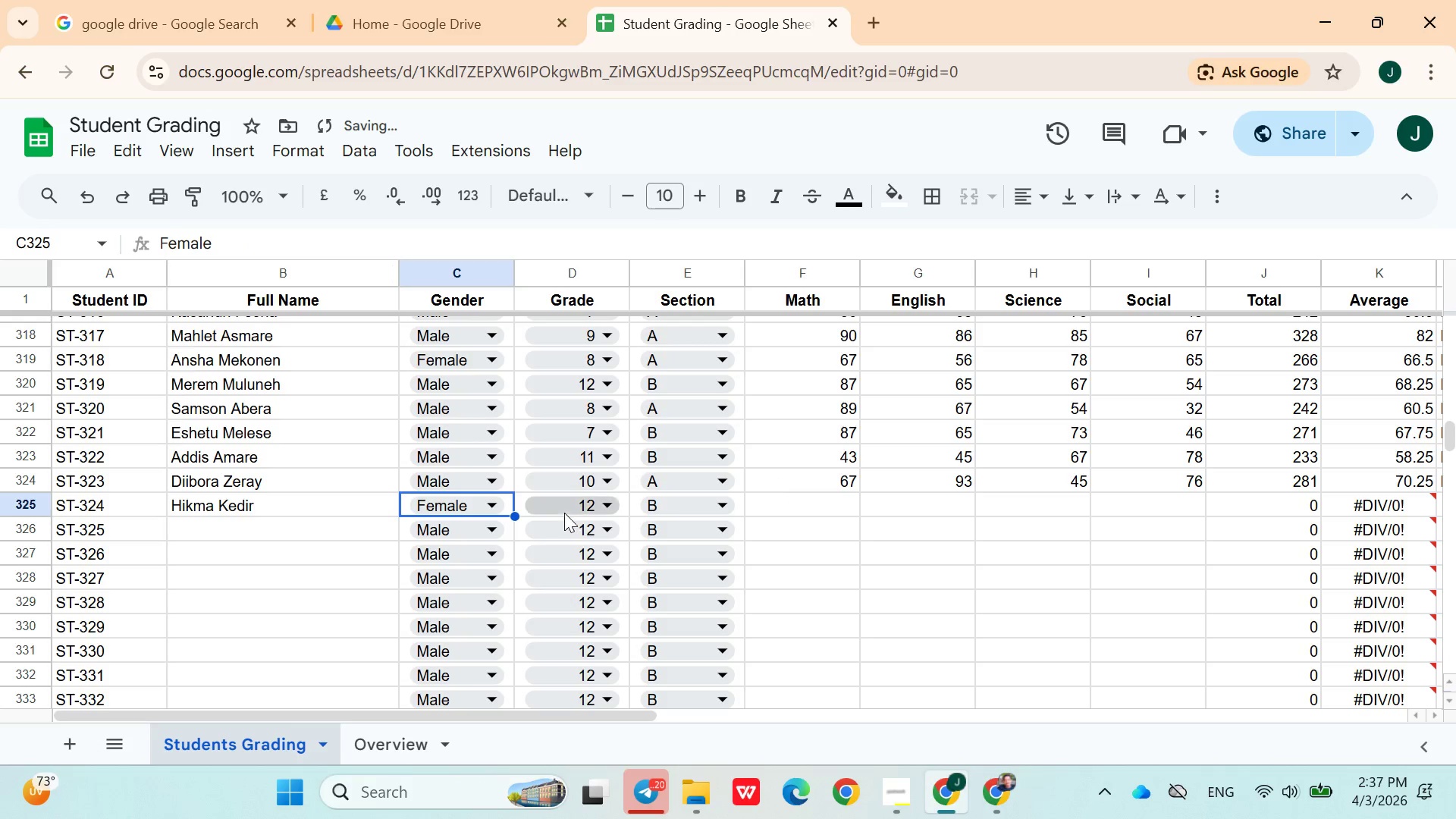 
left_click([568, 509])
 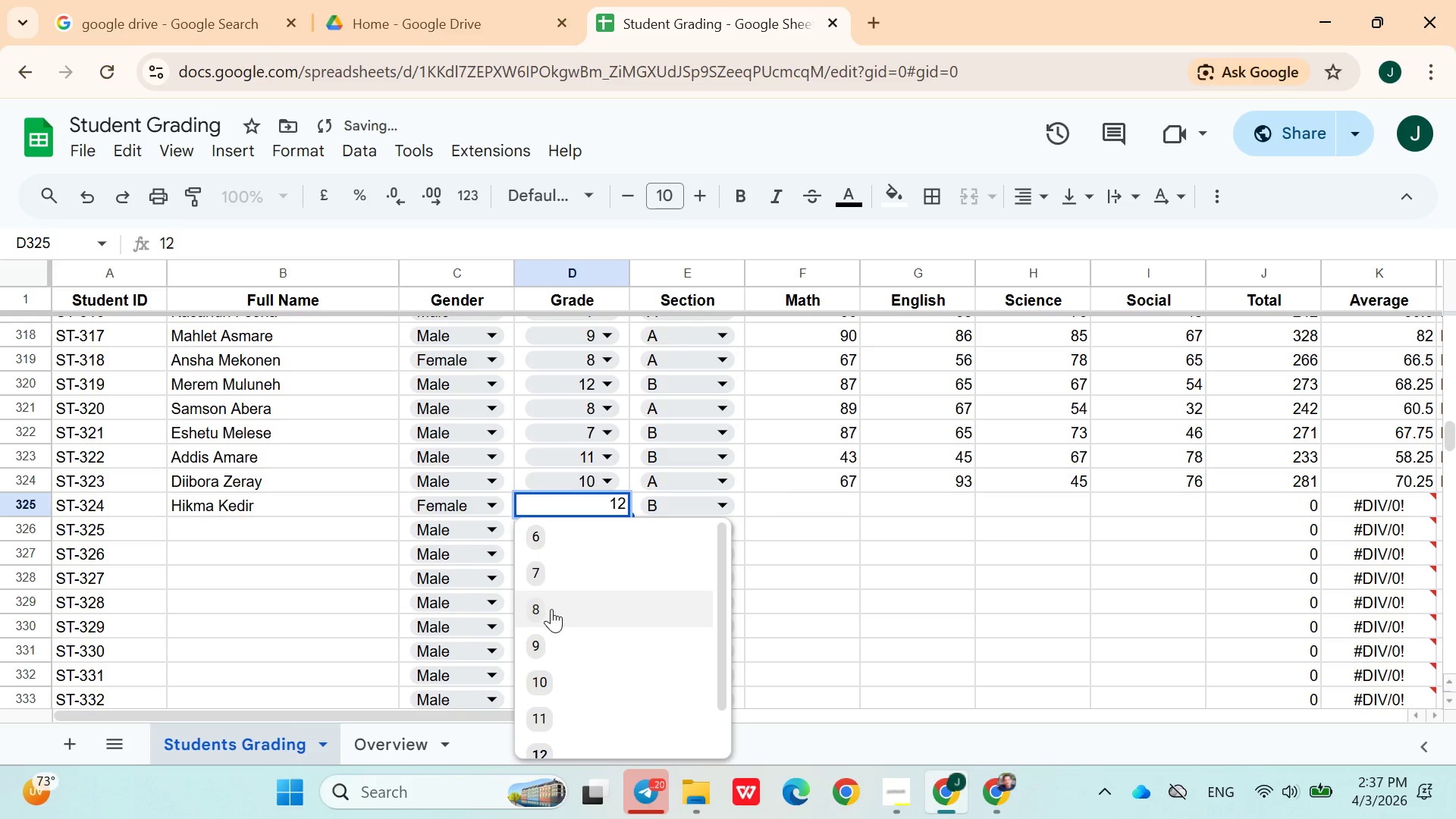 
left_click([555, 571])
 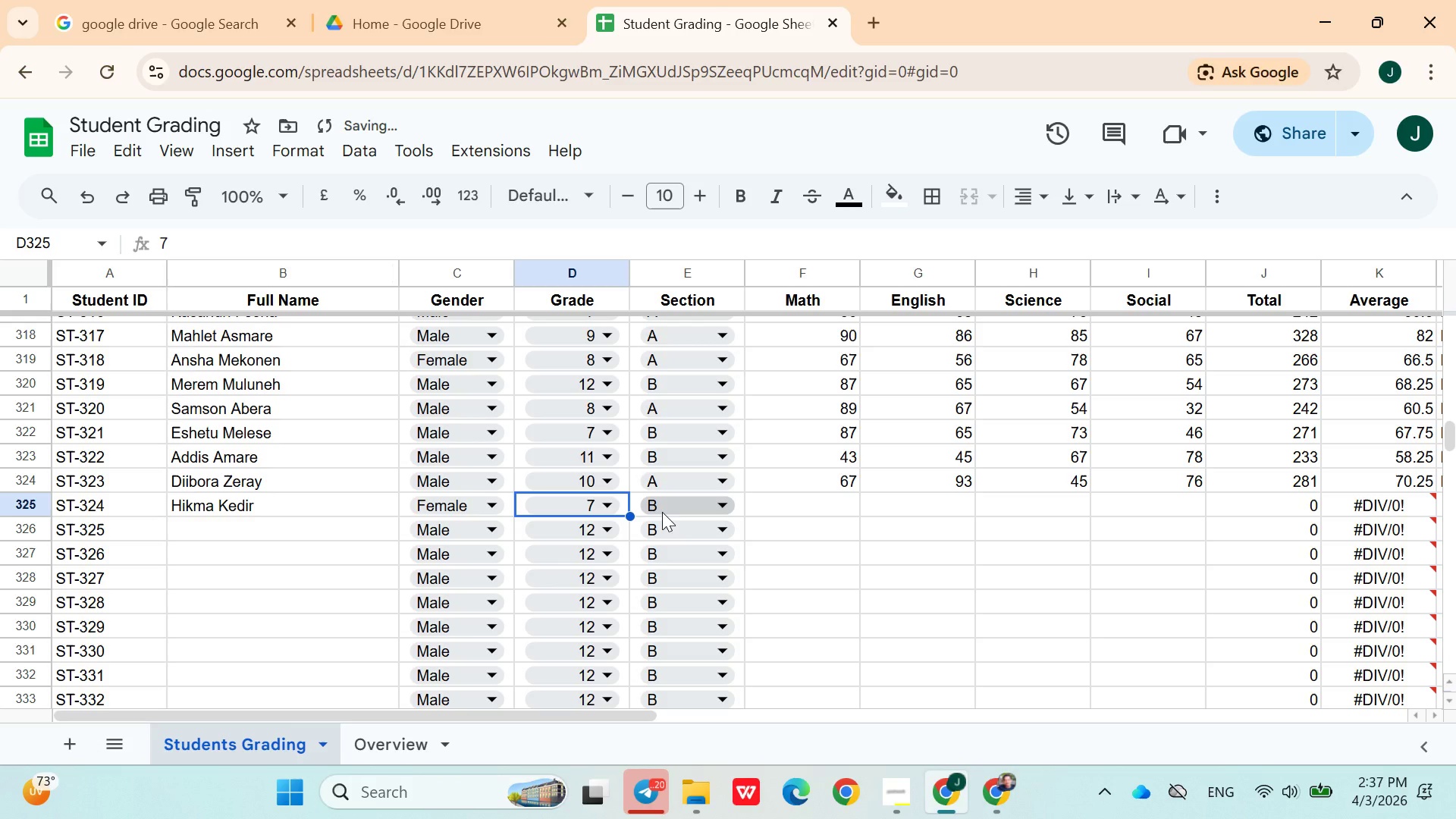 
left_click([763, 515])
 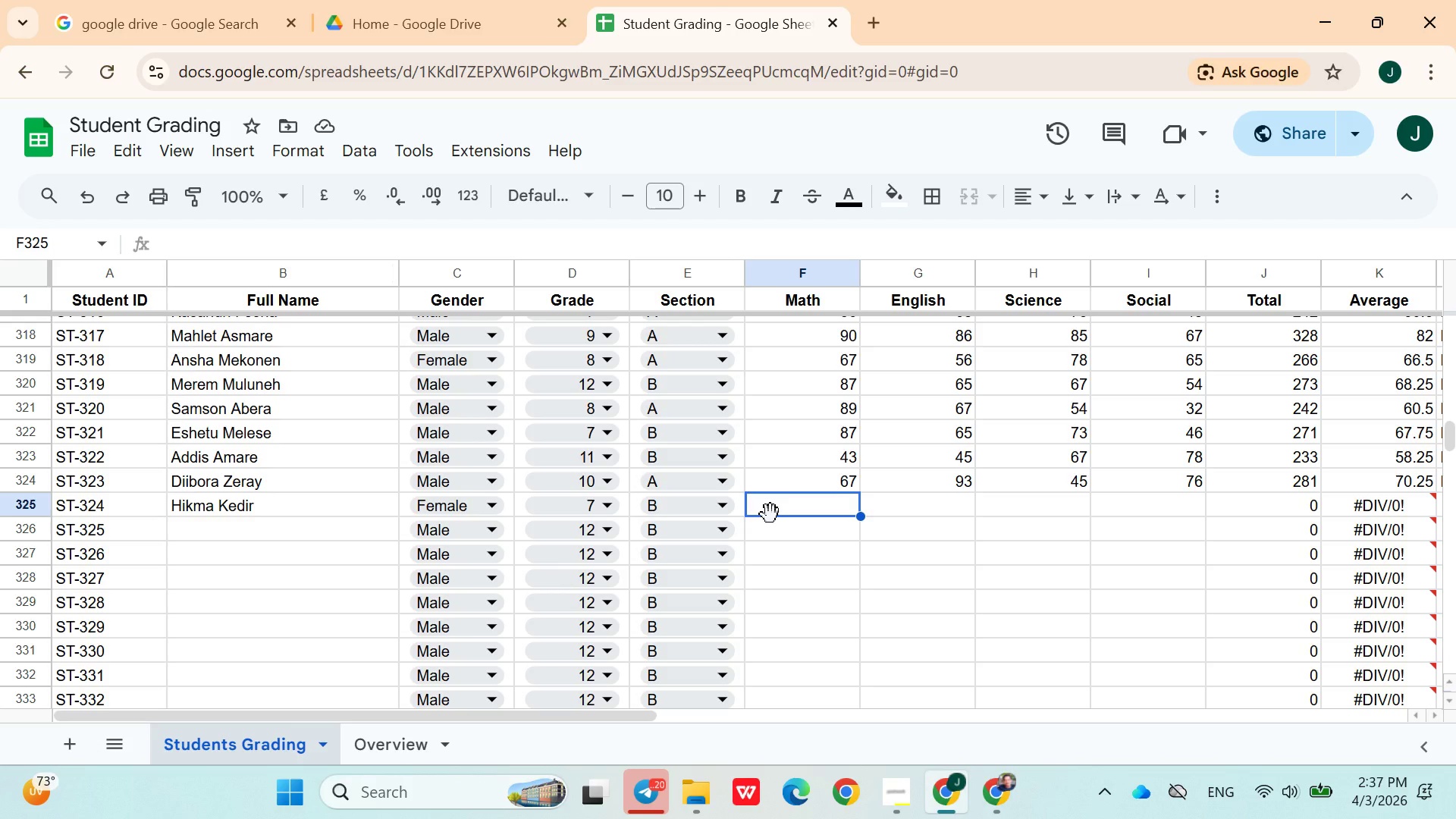 
wait(20.0)
 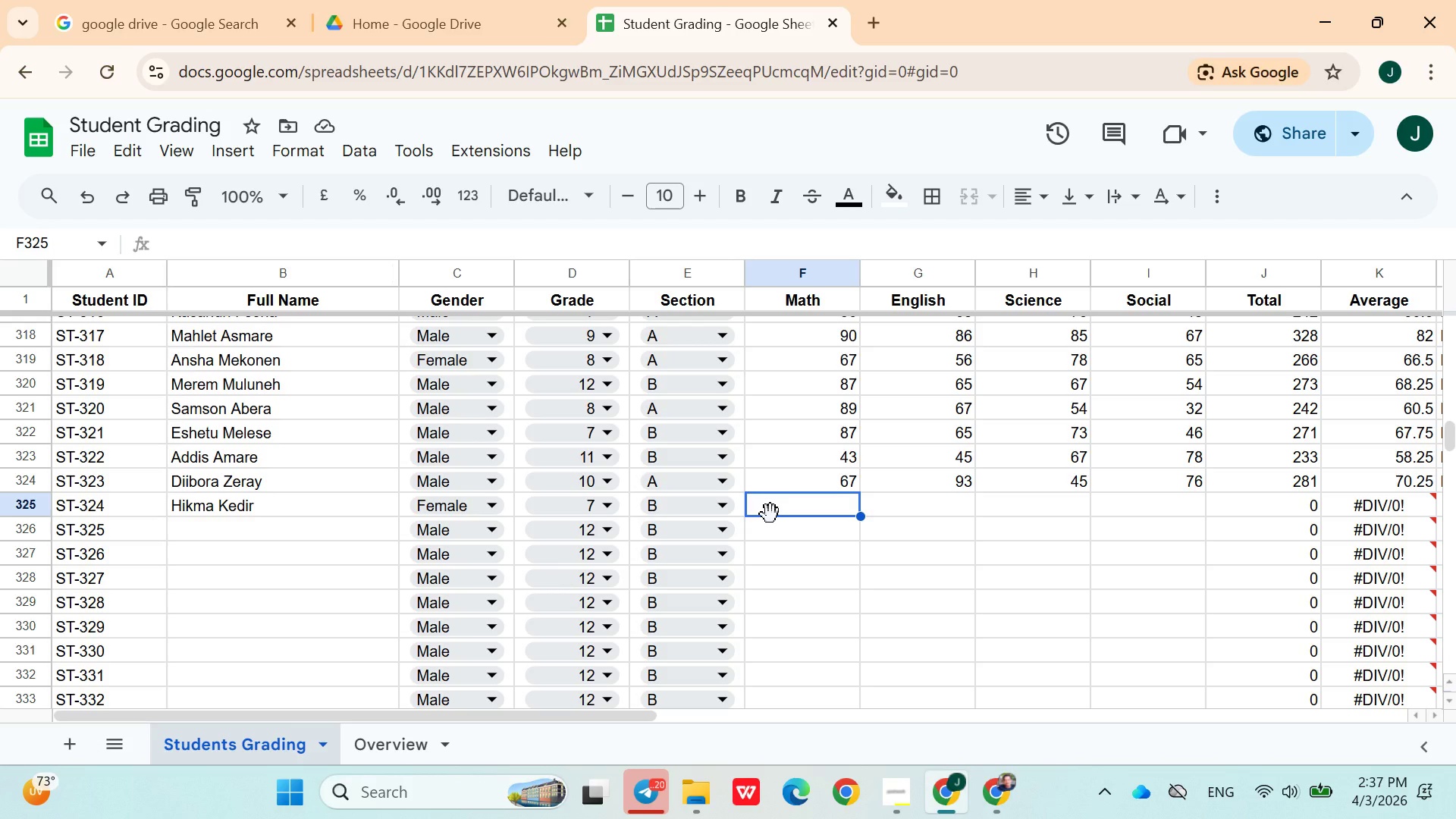 
type(56)
 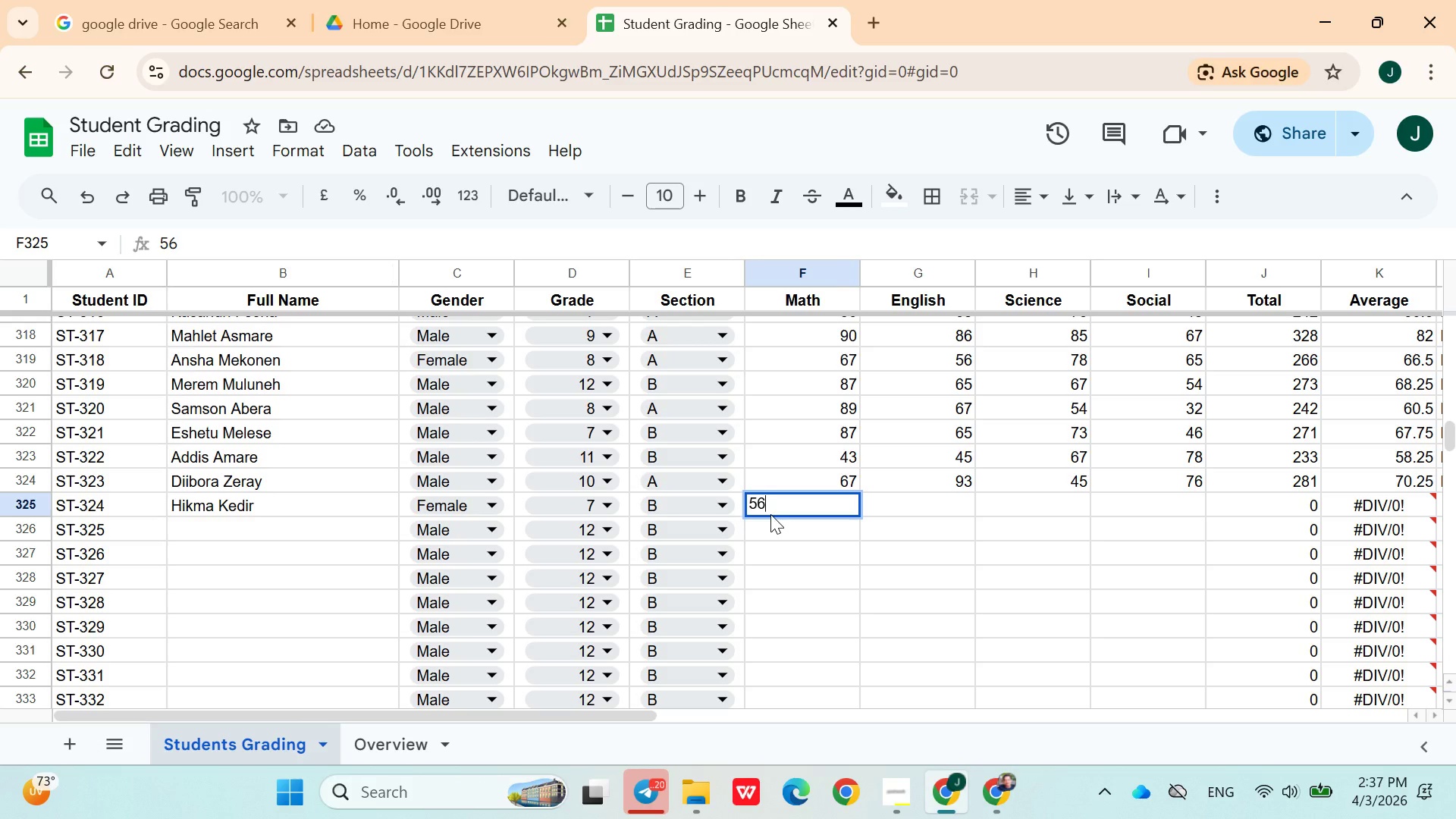 
key(ArrowRight)
 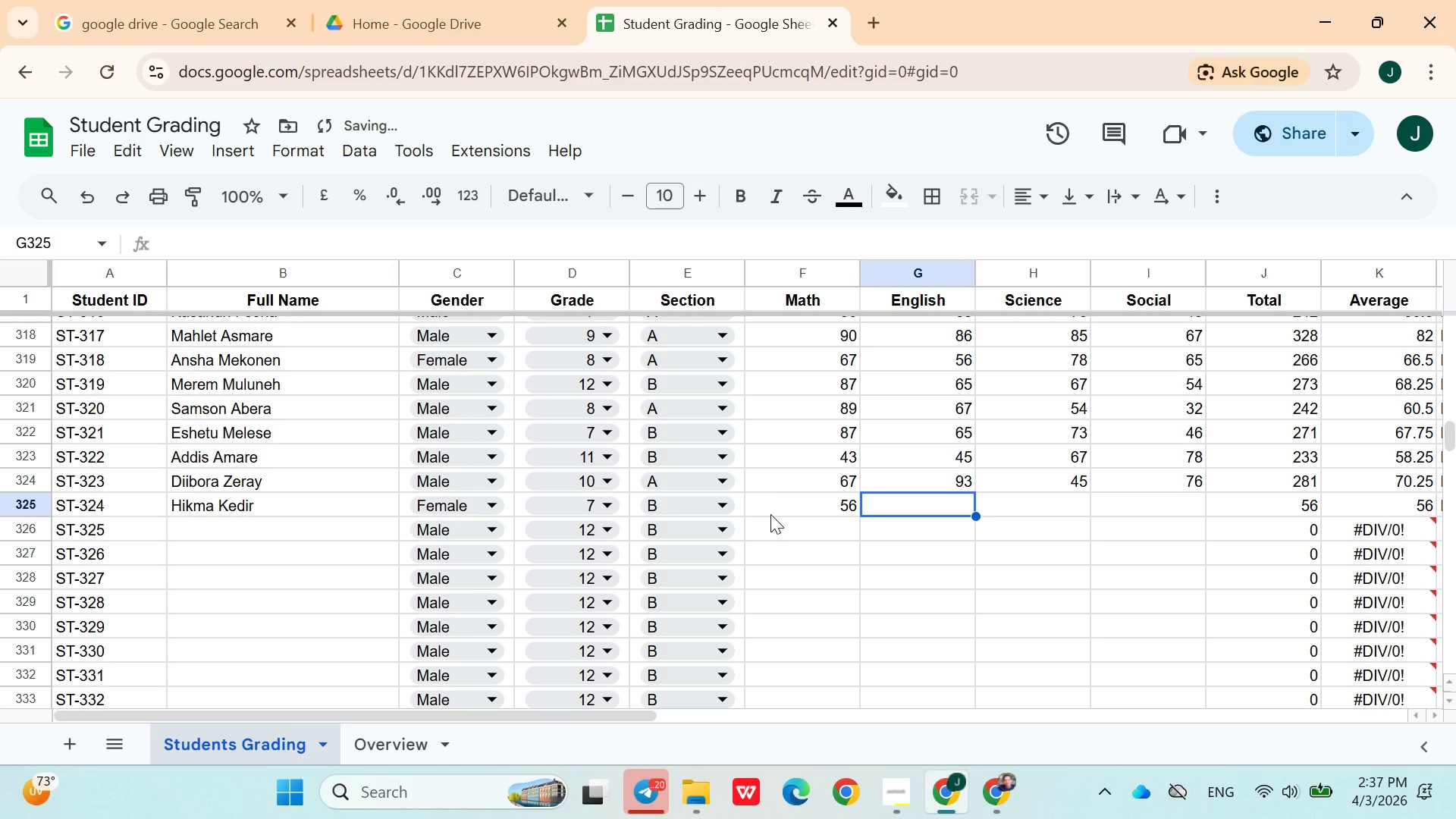 
type(48)
 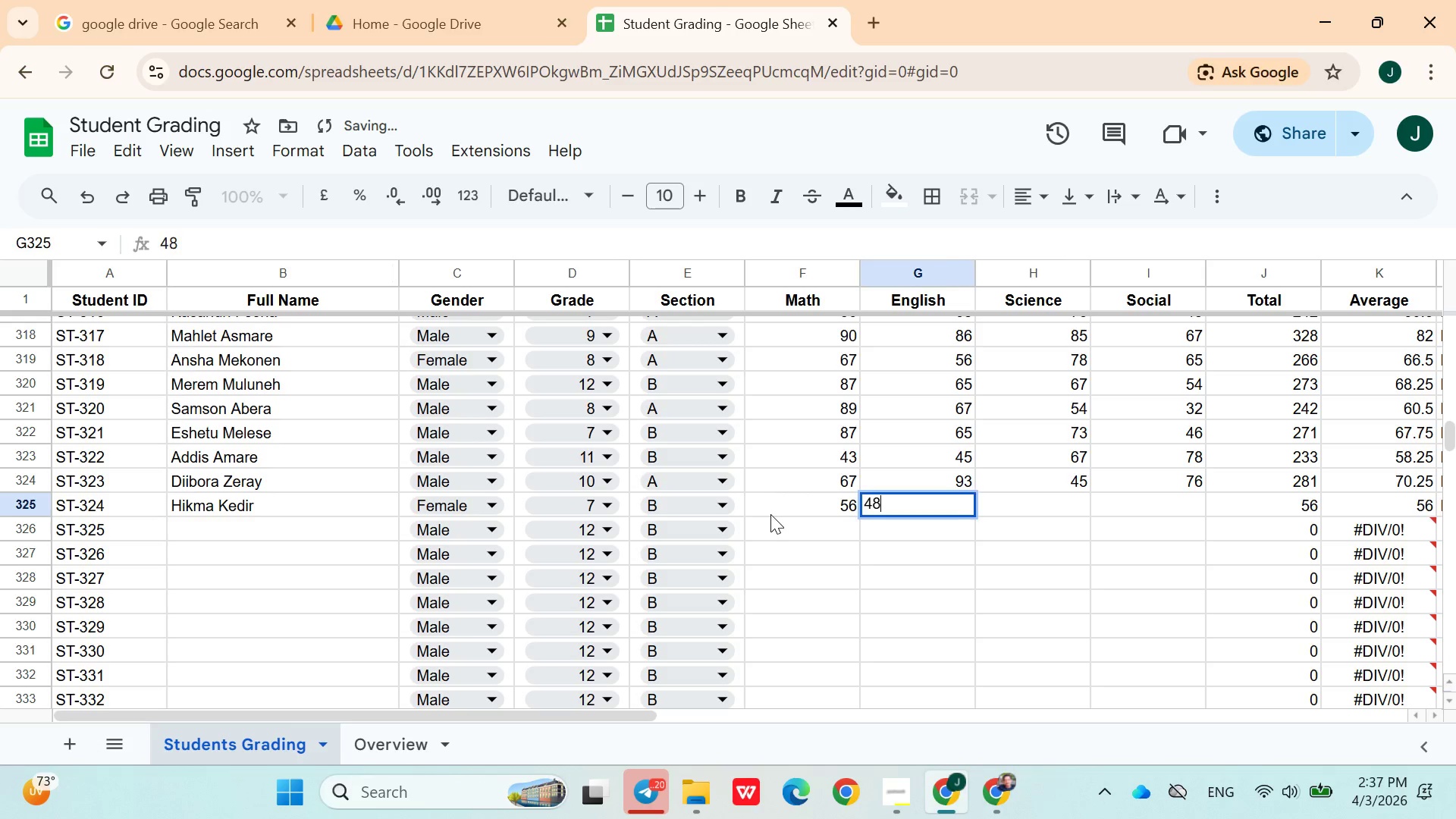 
key(ArrowRight)
 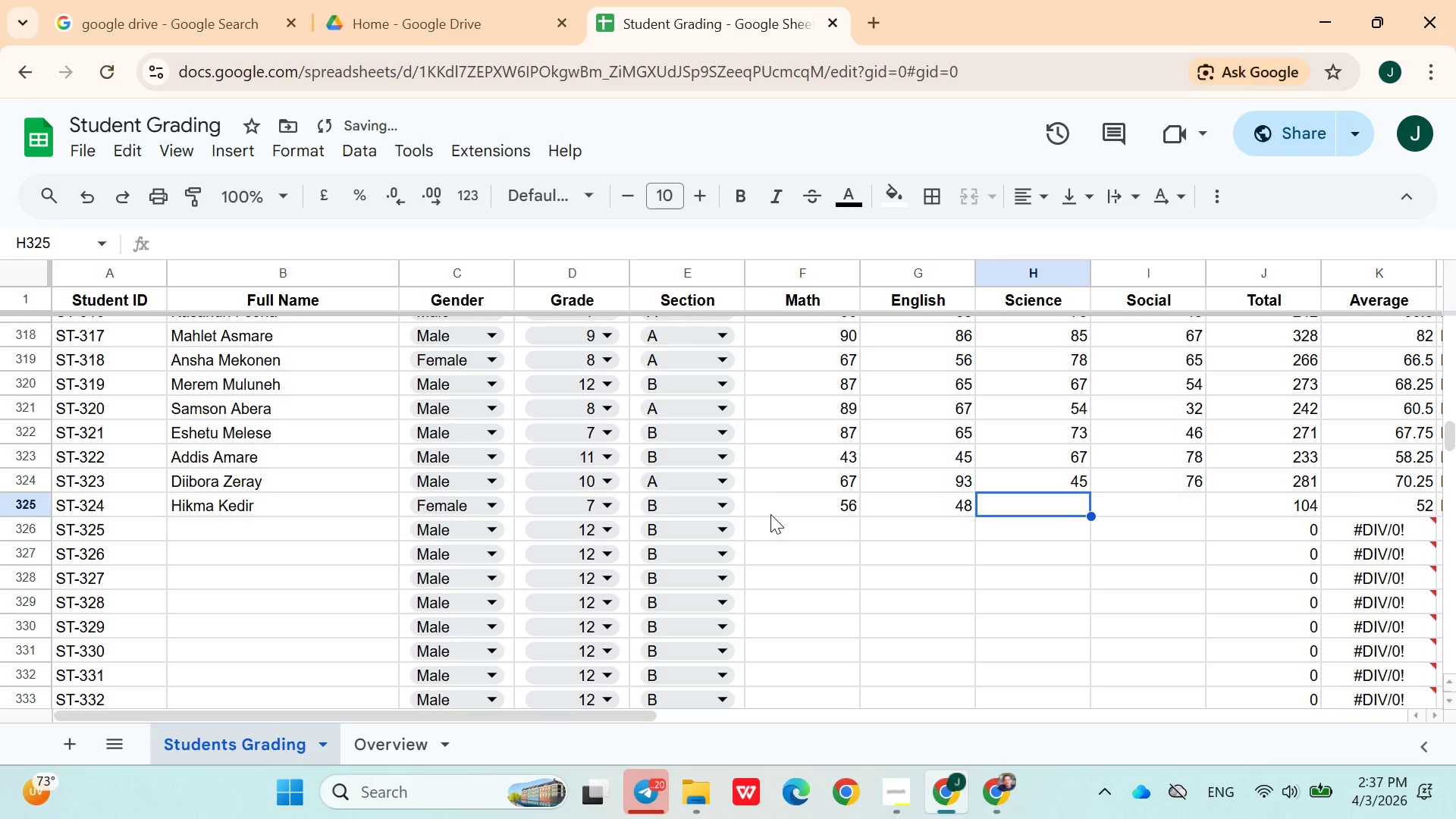 
type(43)
 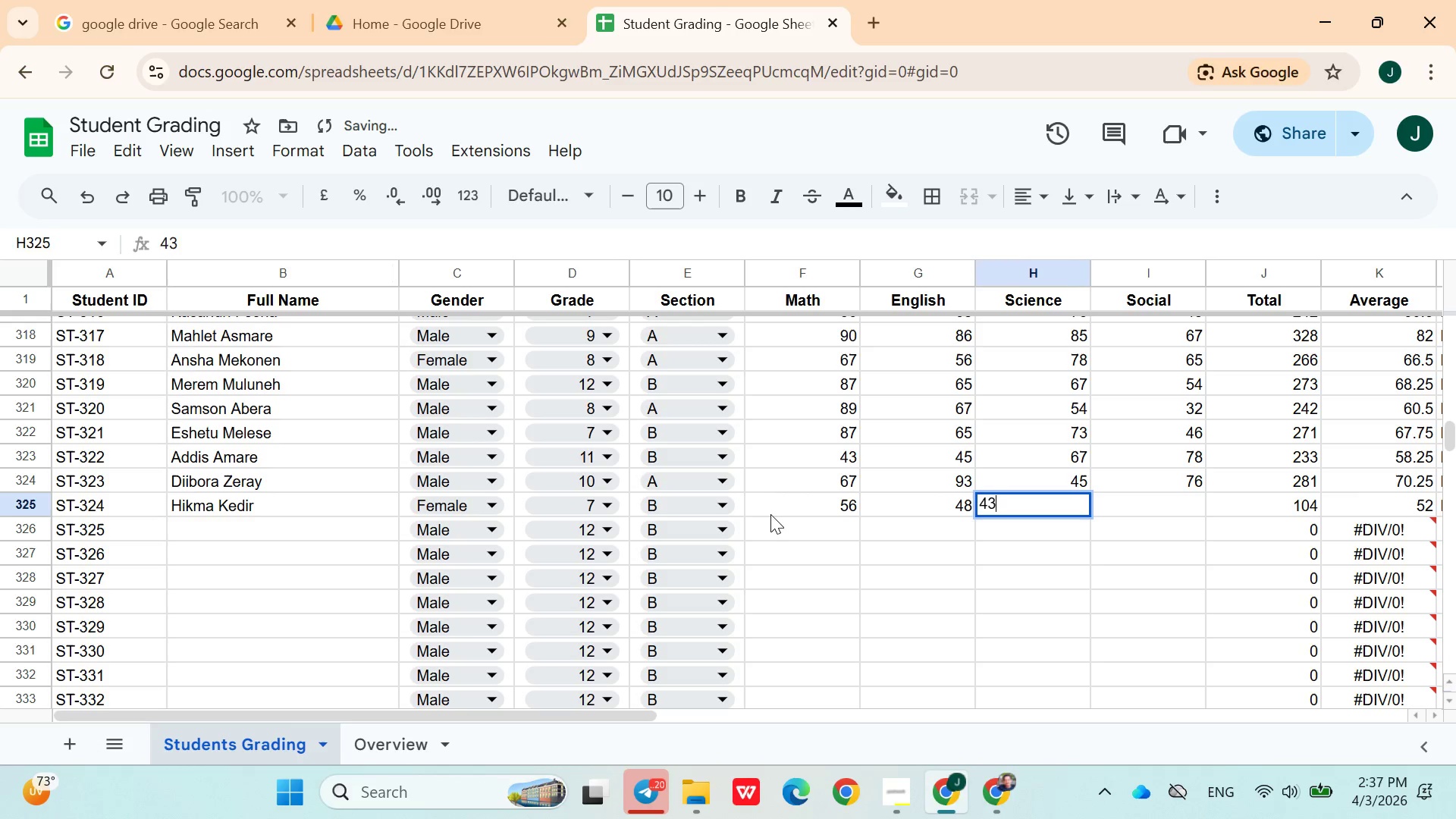 
key(ArrowRight)
 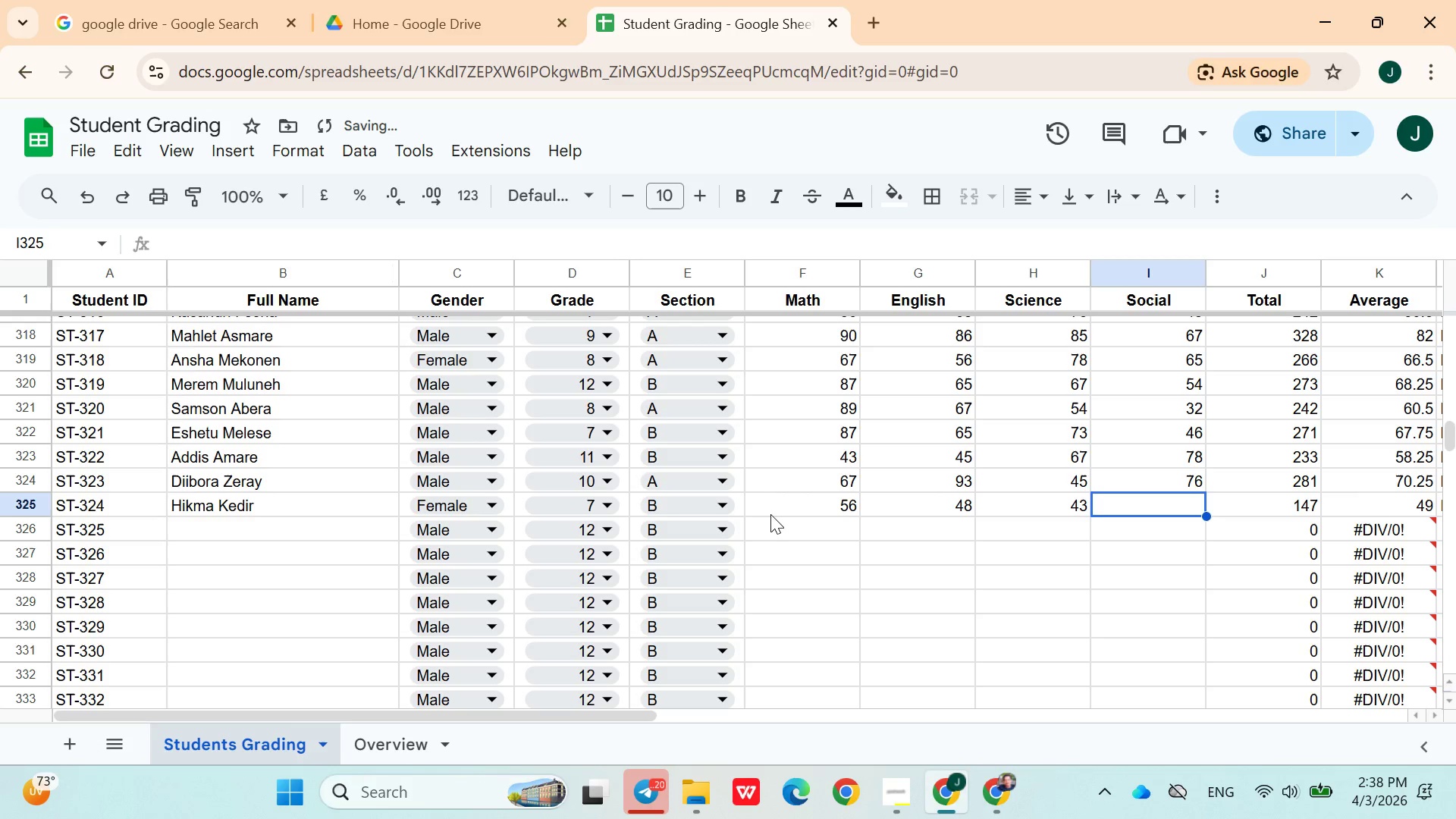 
type(21)
 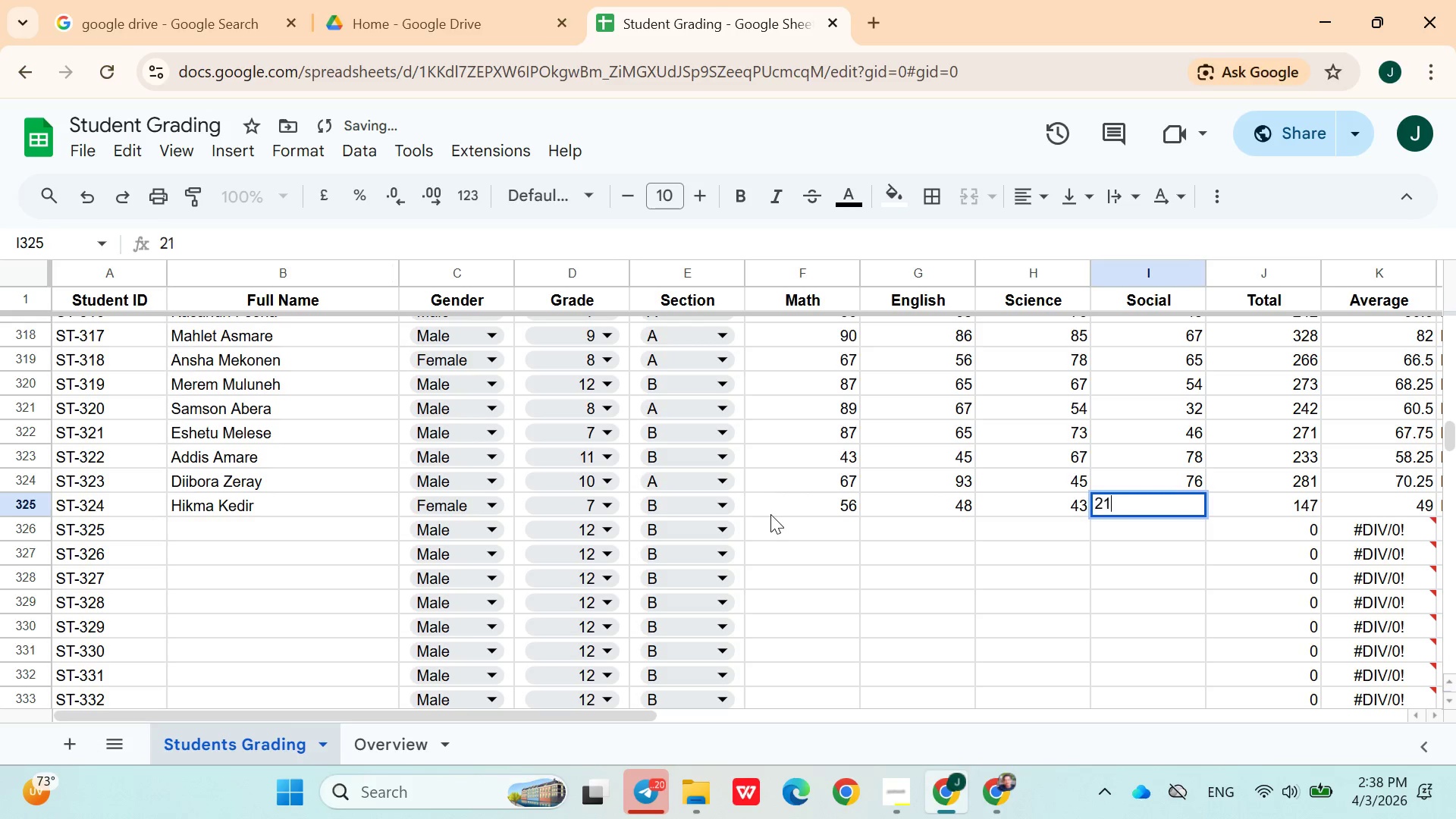 
key(ArrowRight)
 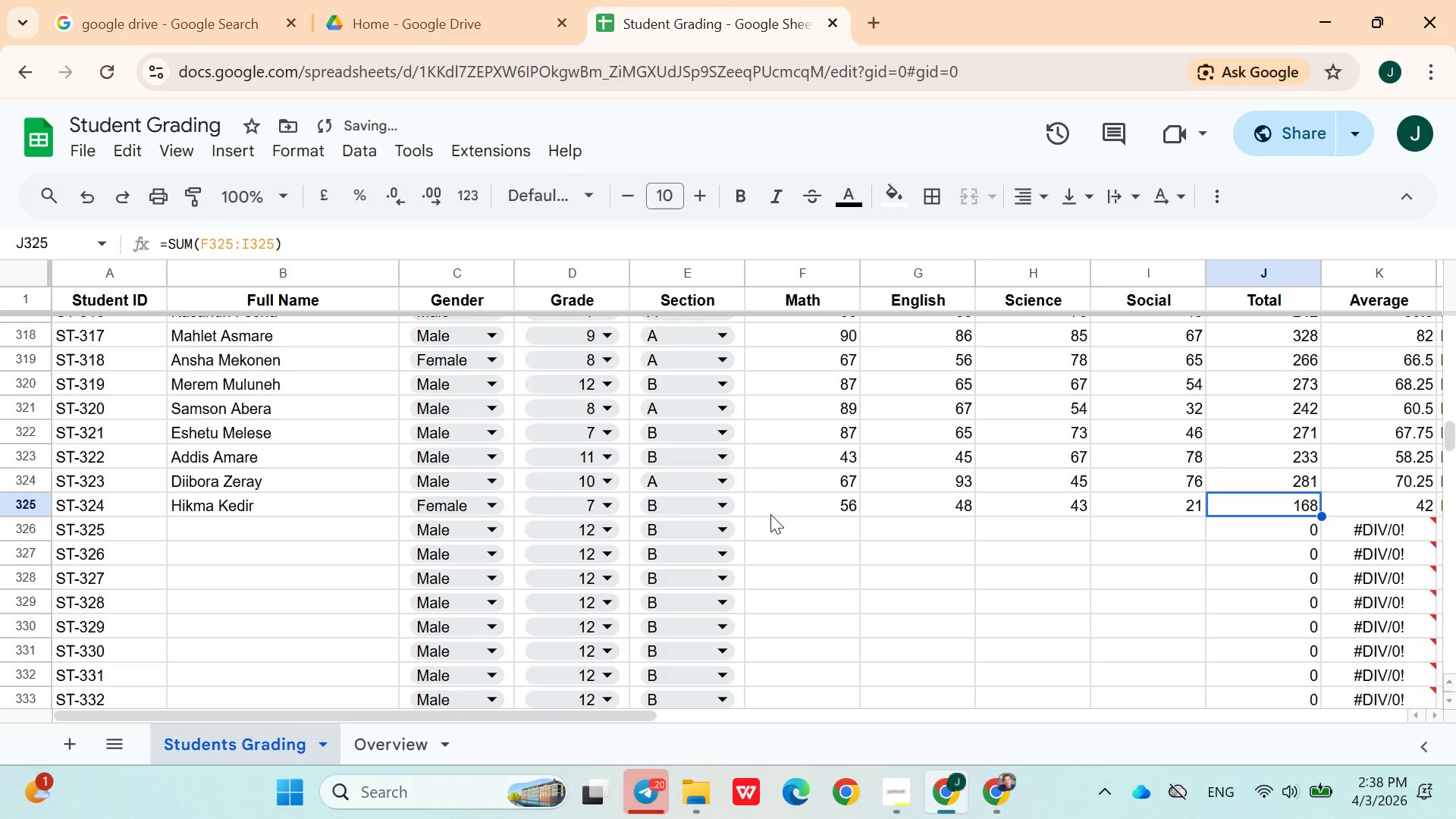 
key(ArrowDown)
 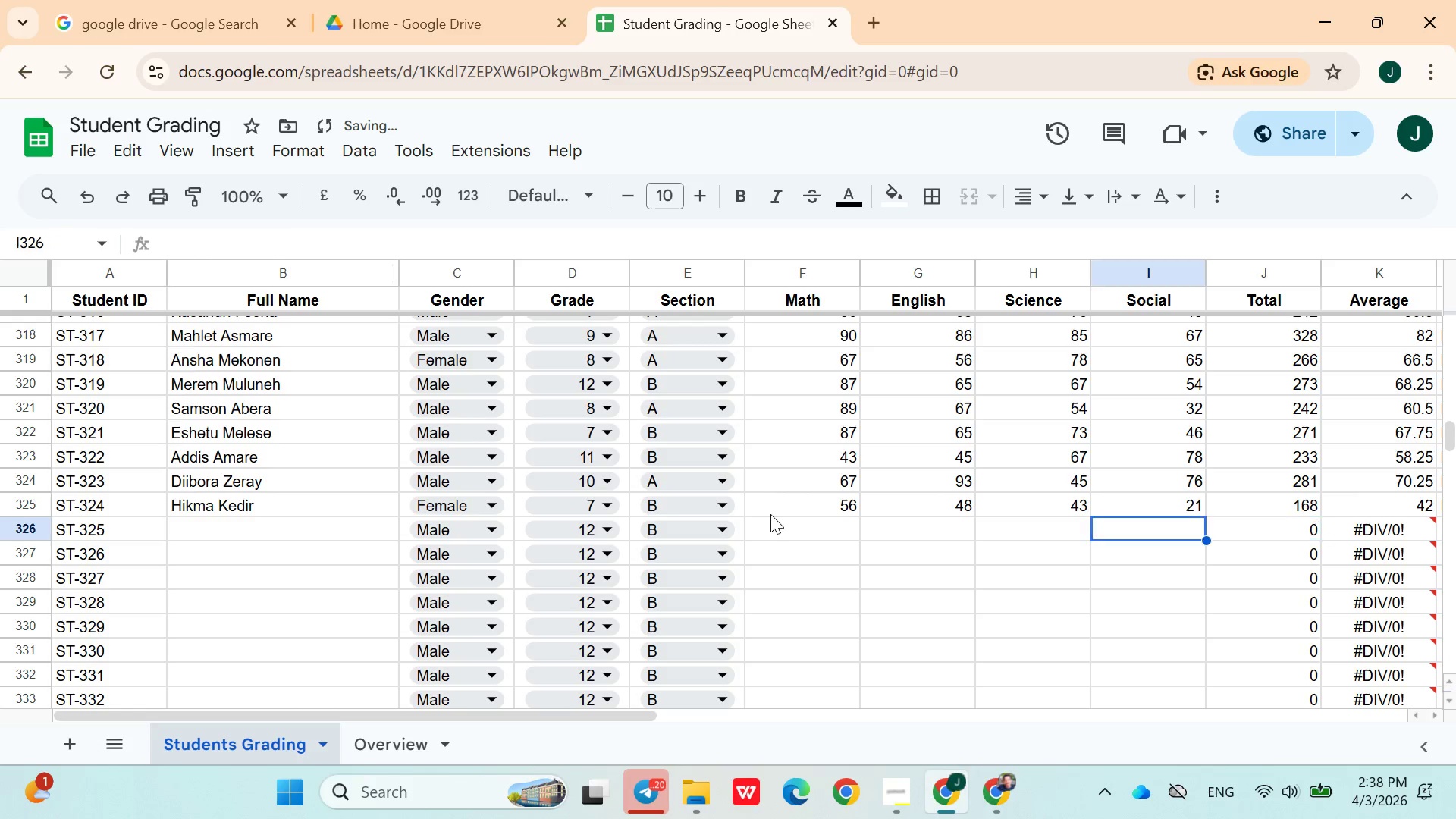 
hold_key(key=ArrowLeft, duration=0.92)
 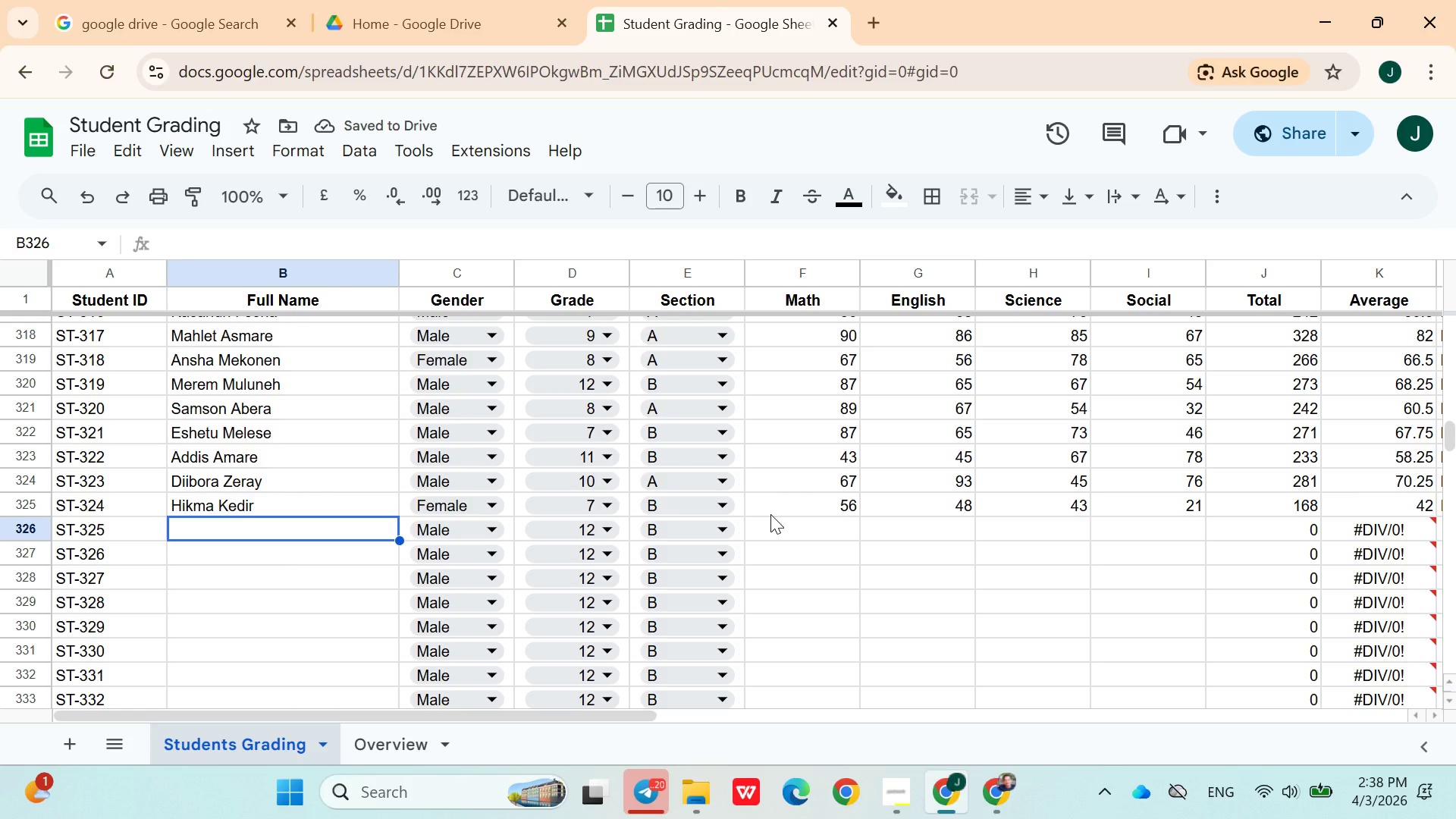 
key(ArrowRight)
 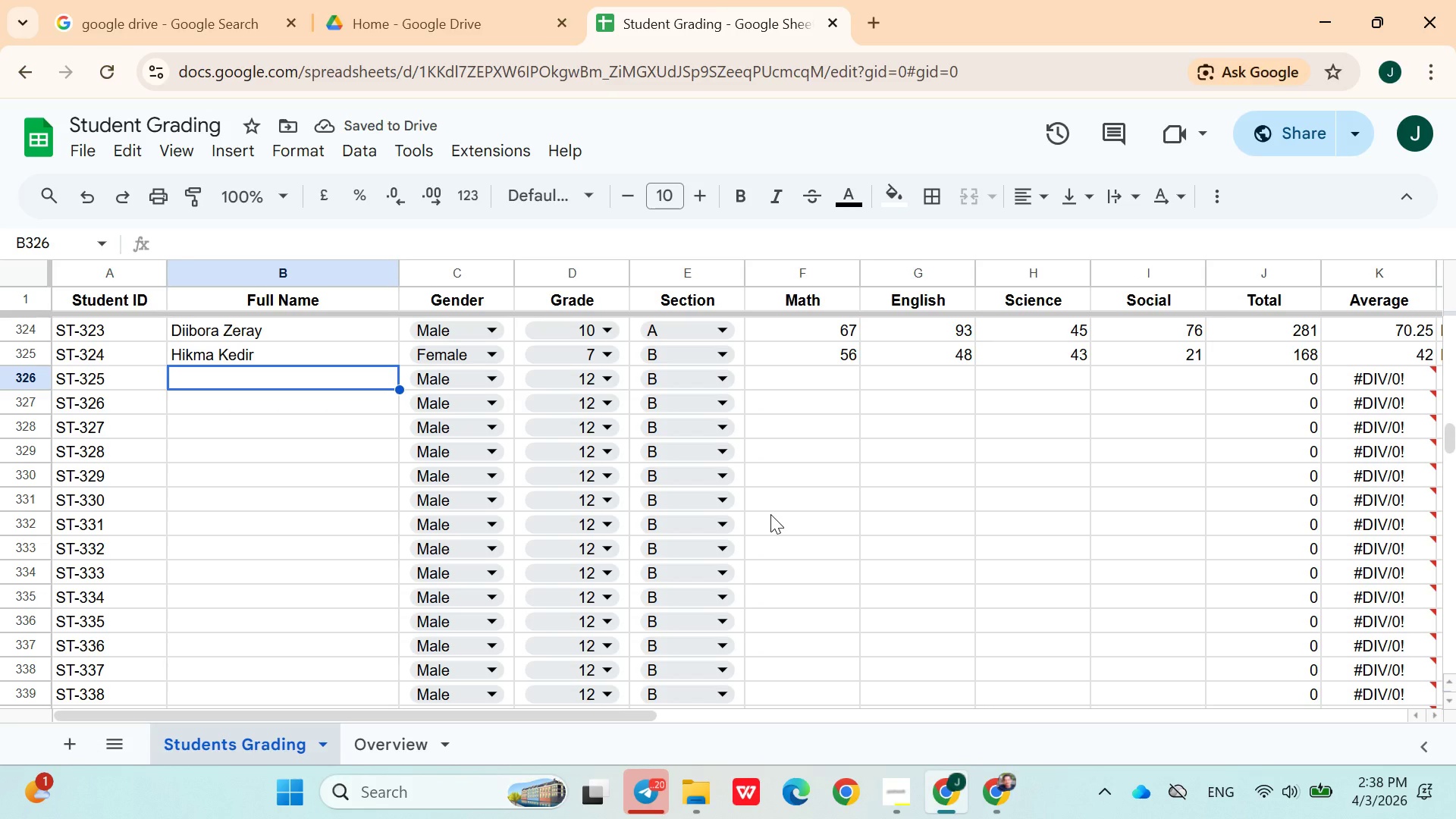 
type(Abumerem S)
 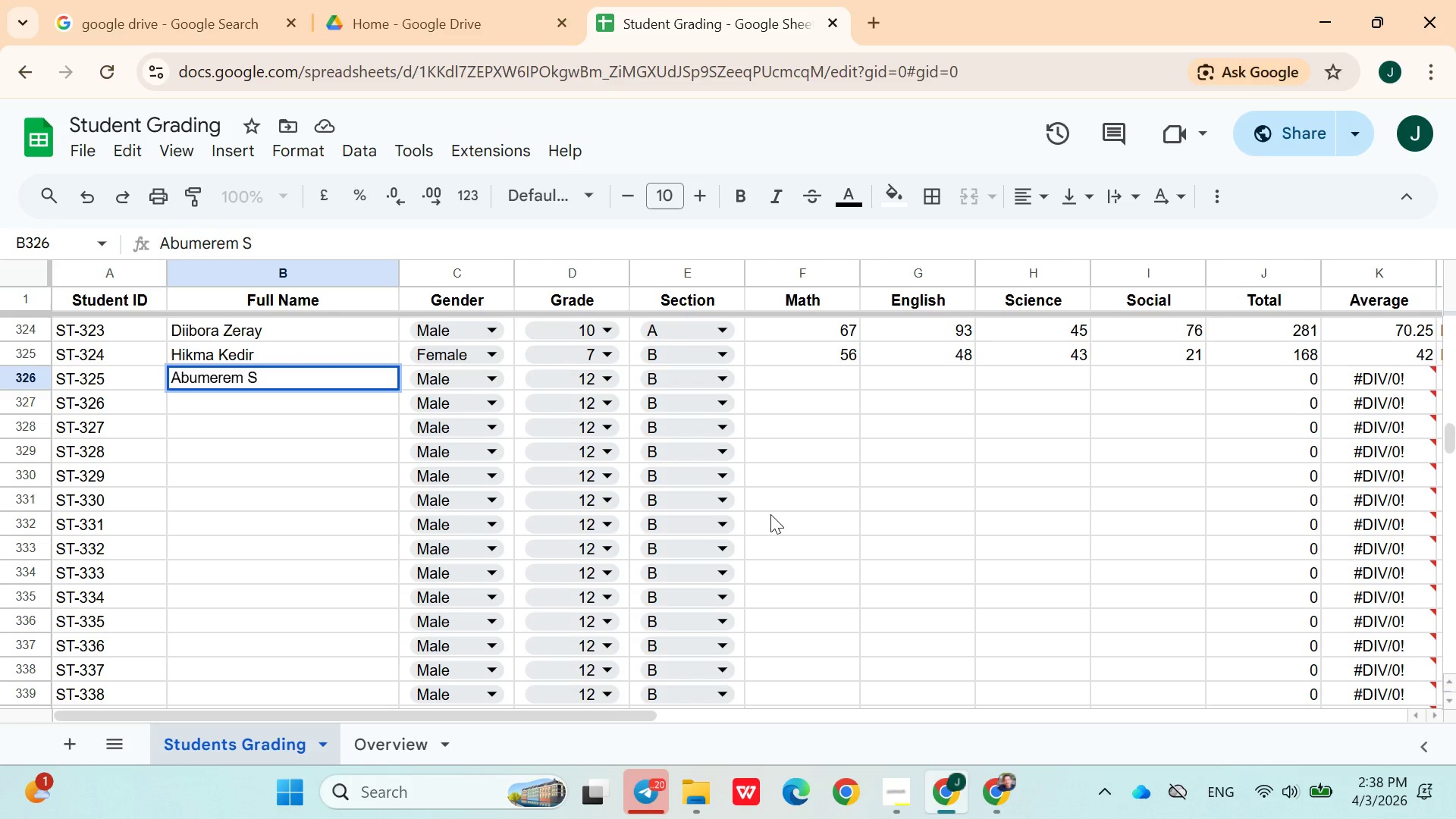 
key(Backspace)
type(G)
key(Backspace)
type(Solomon)
 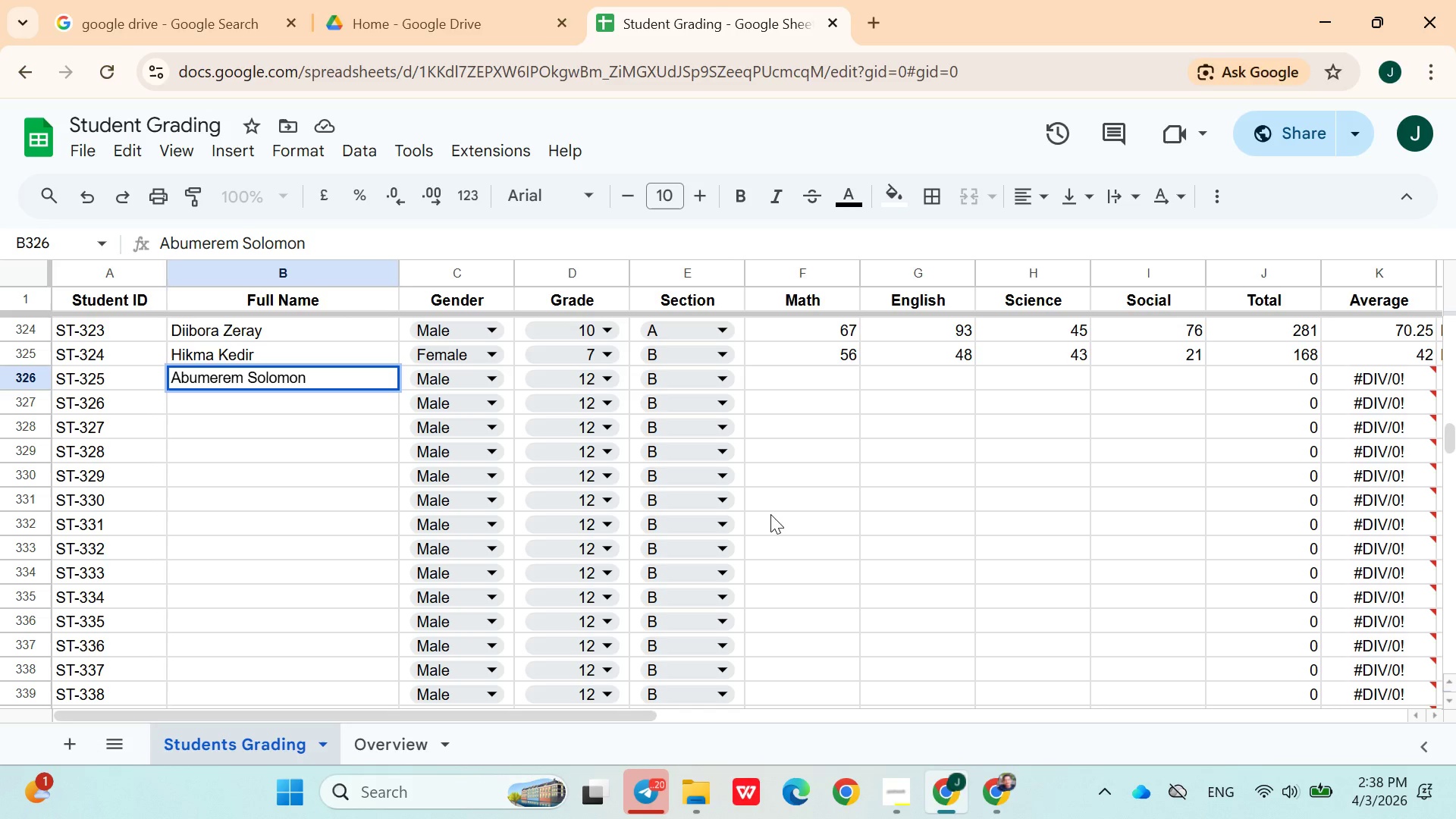 
key(ArrowRight)
 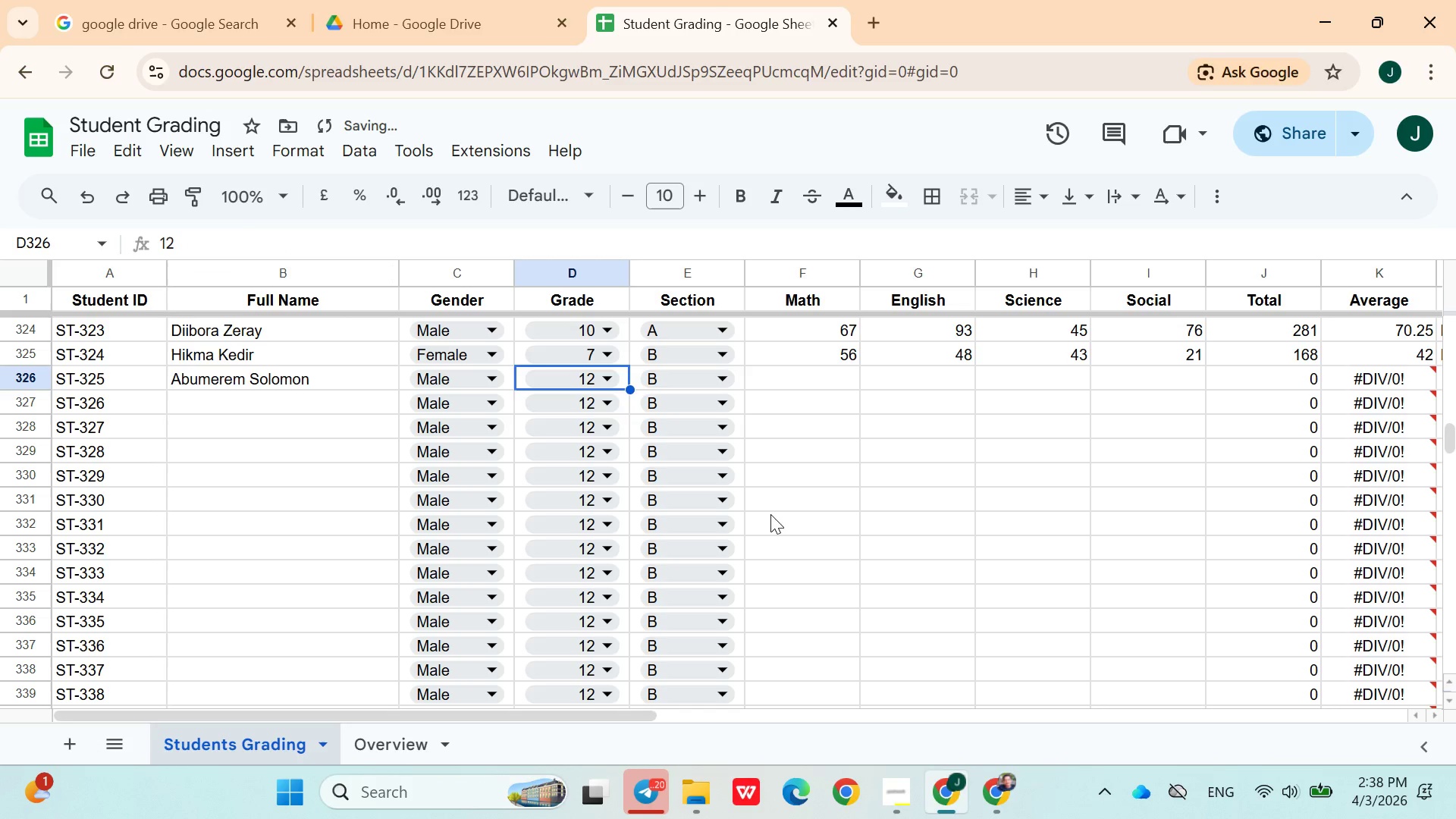 
key(ArrowRight)
 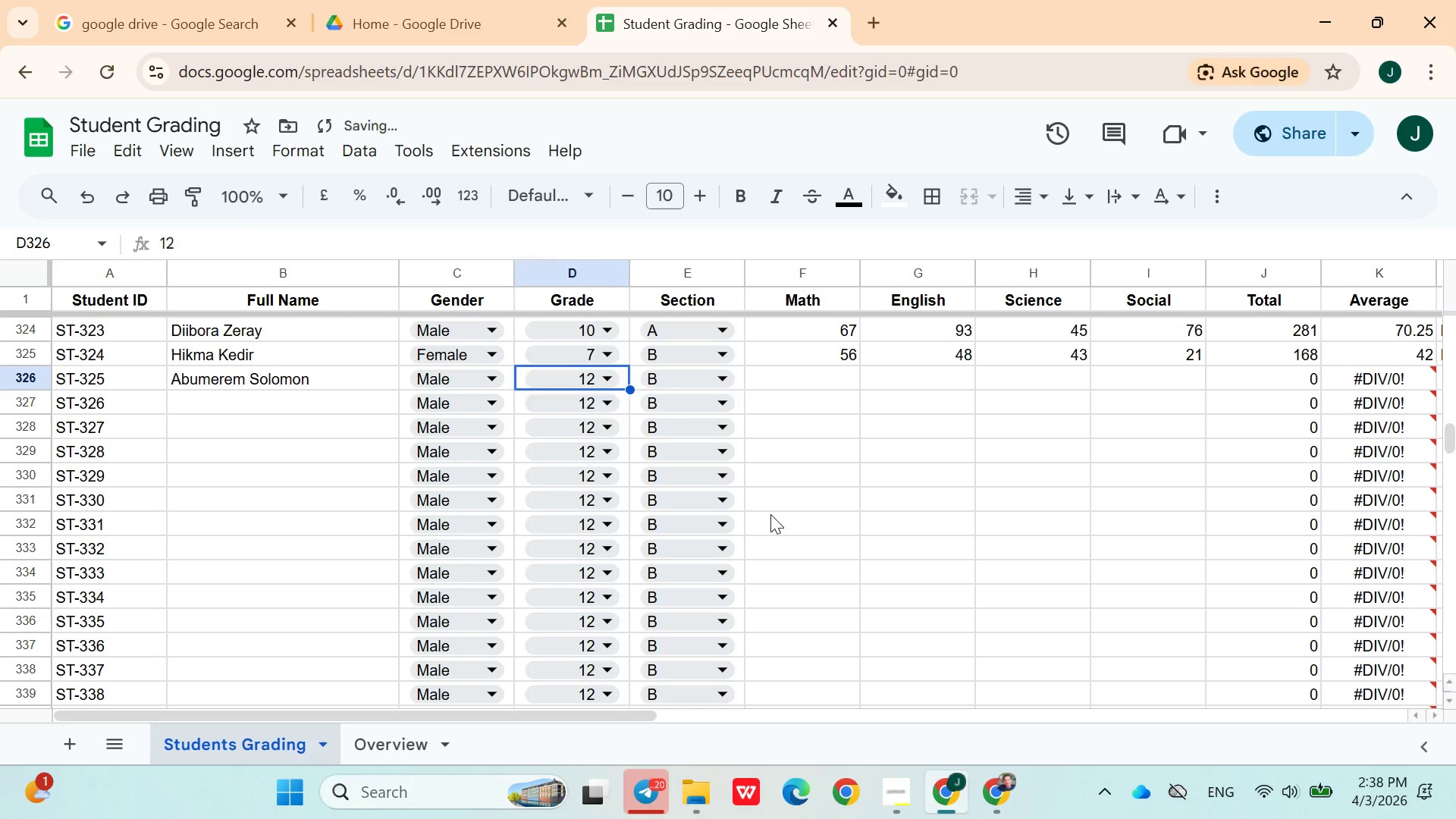 
key(ArrowRight)
 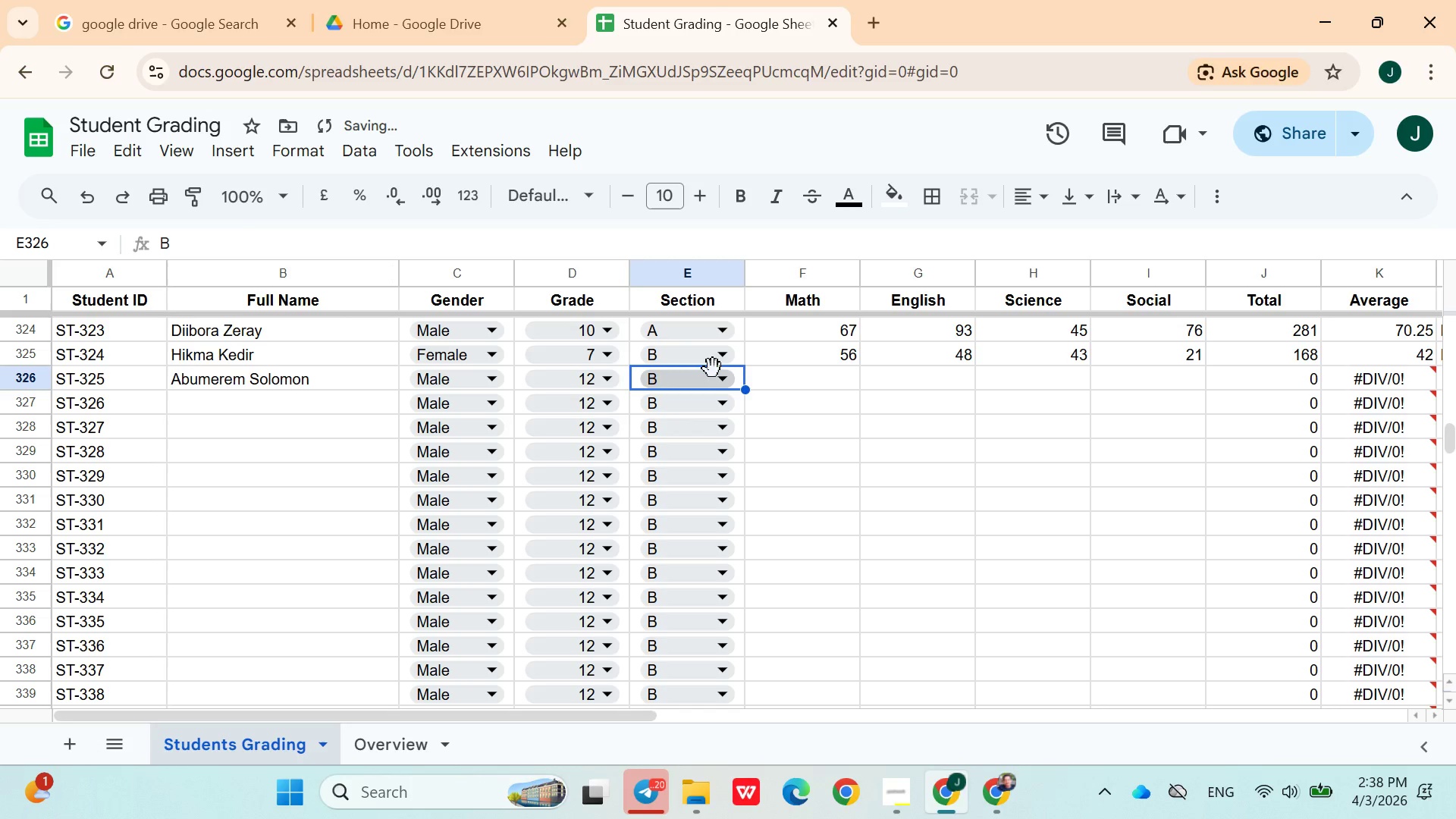 
left_click([802, 387])
 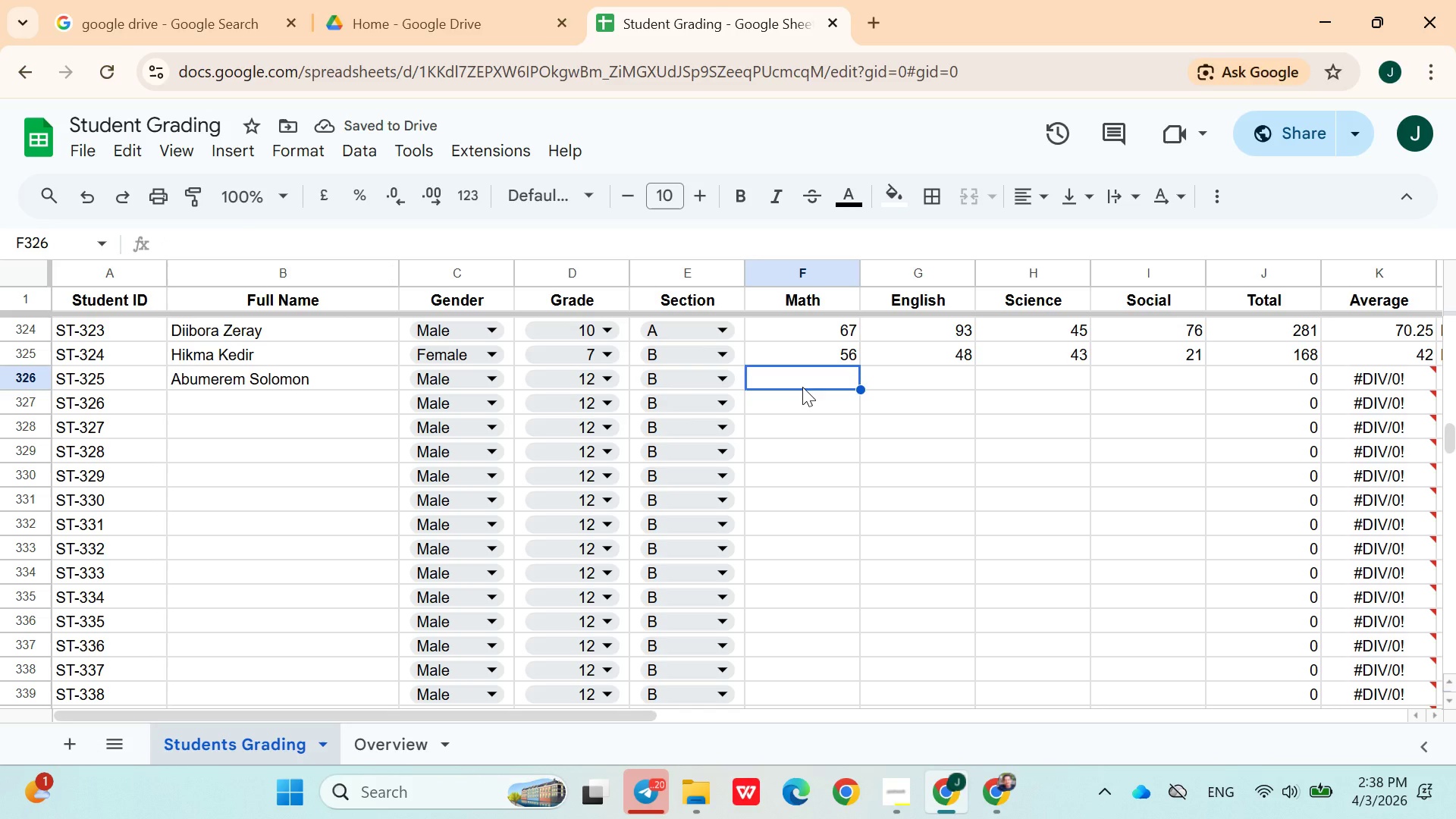 
type(57)
 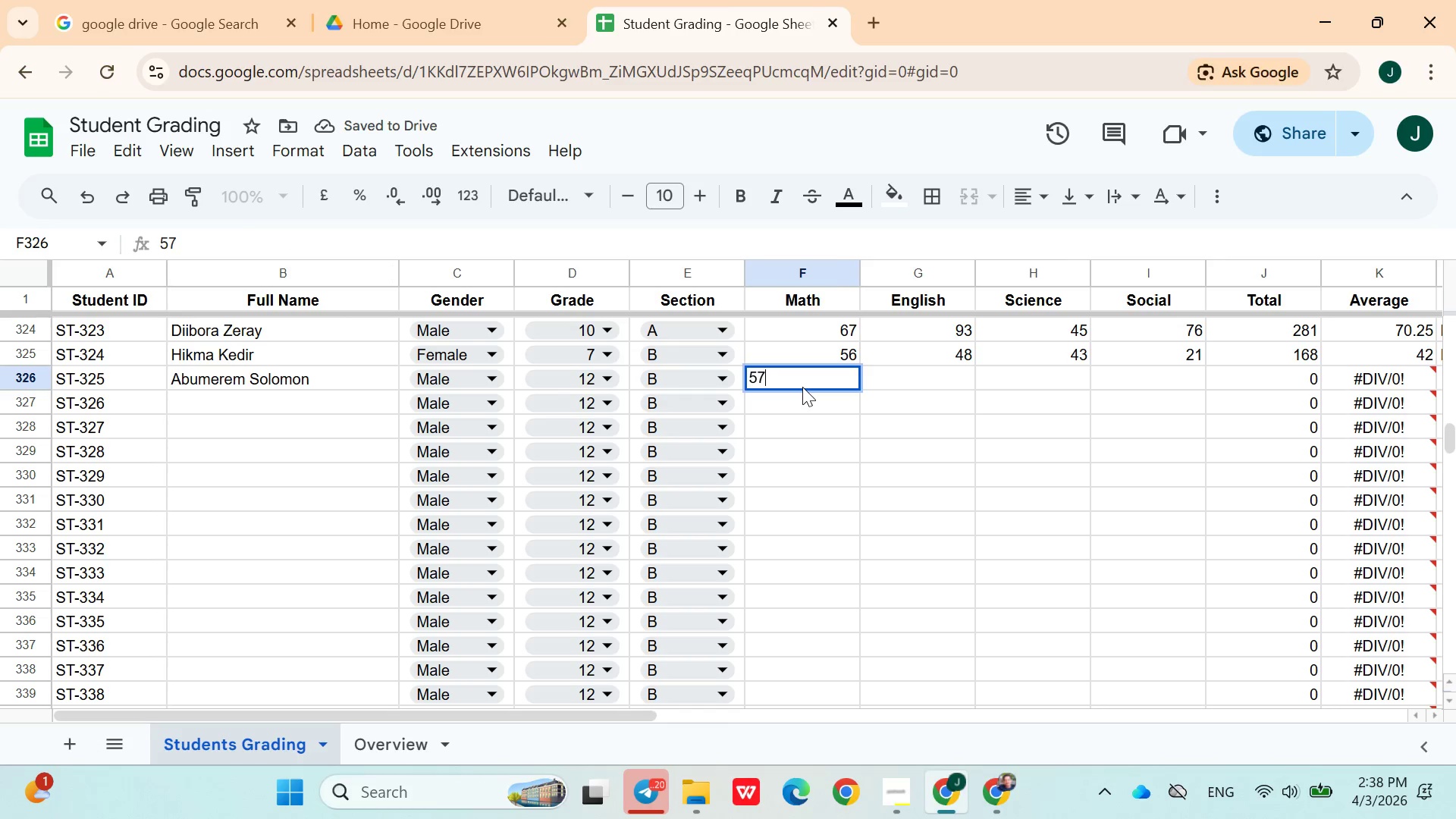 
key(ArrowRight)
 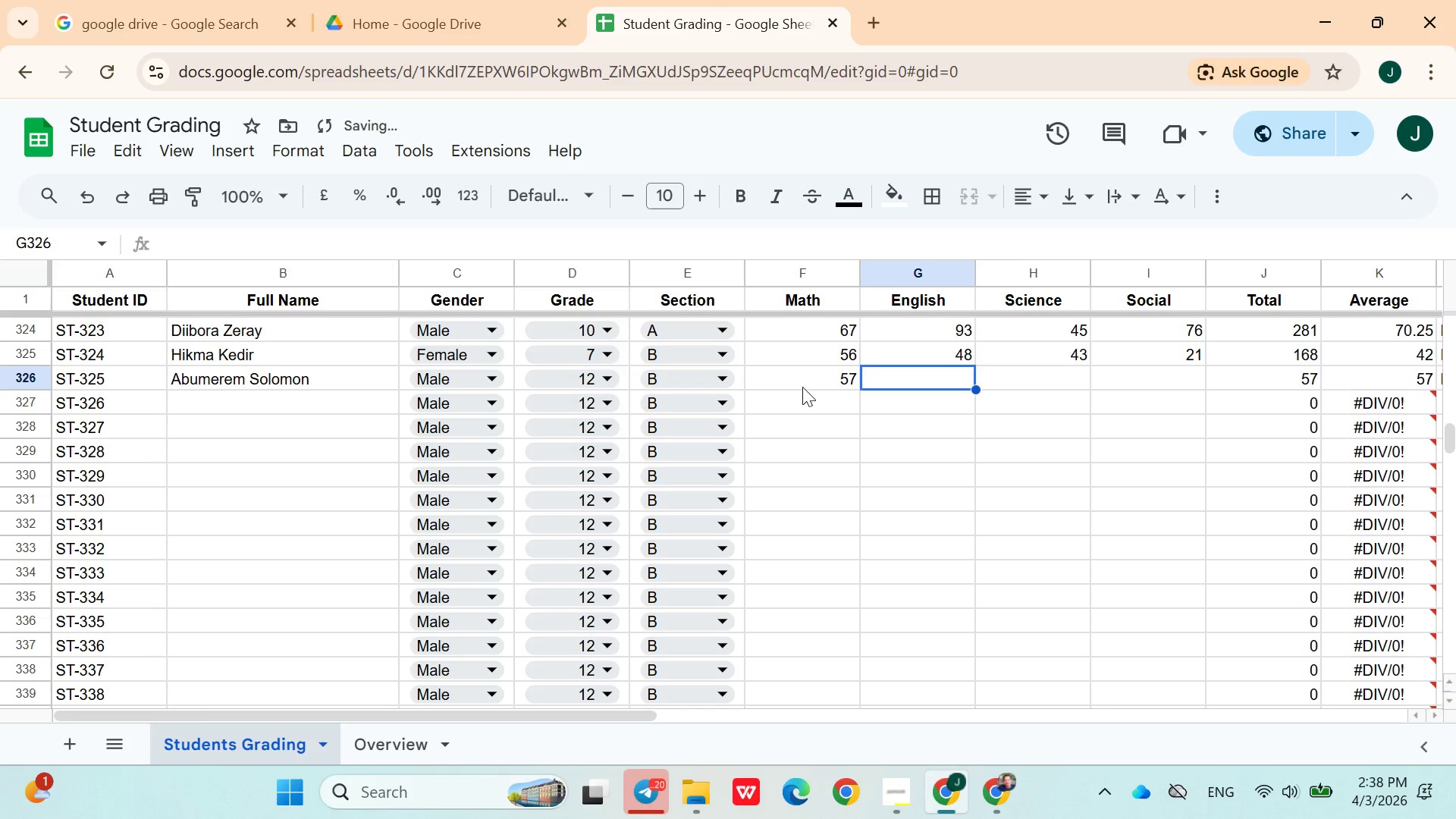 
type(87)
 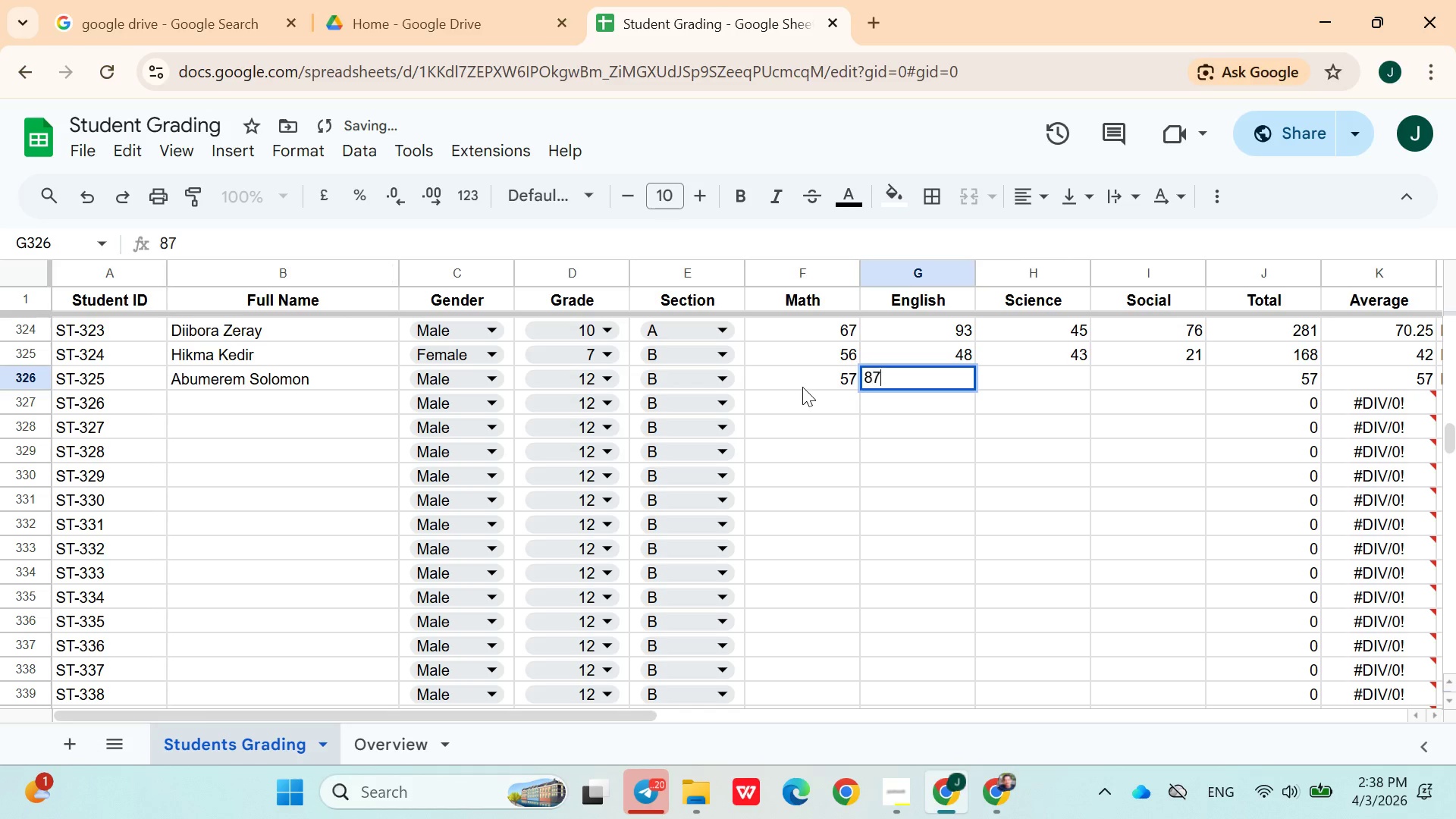 
key(ArrowRight)
 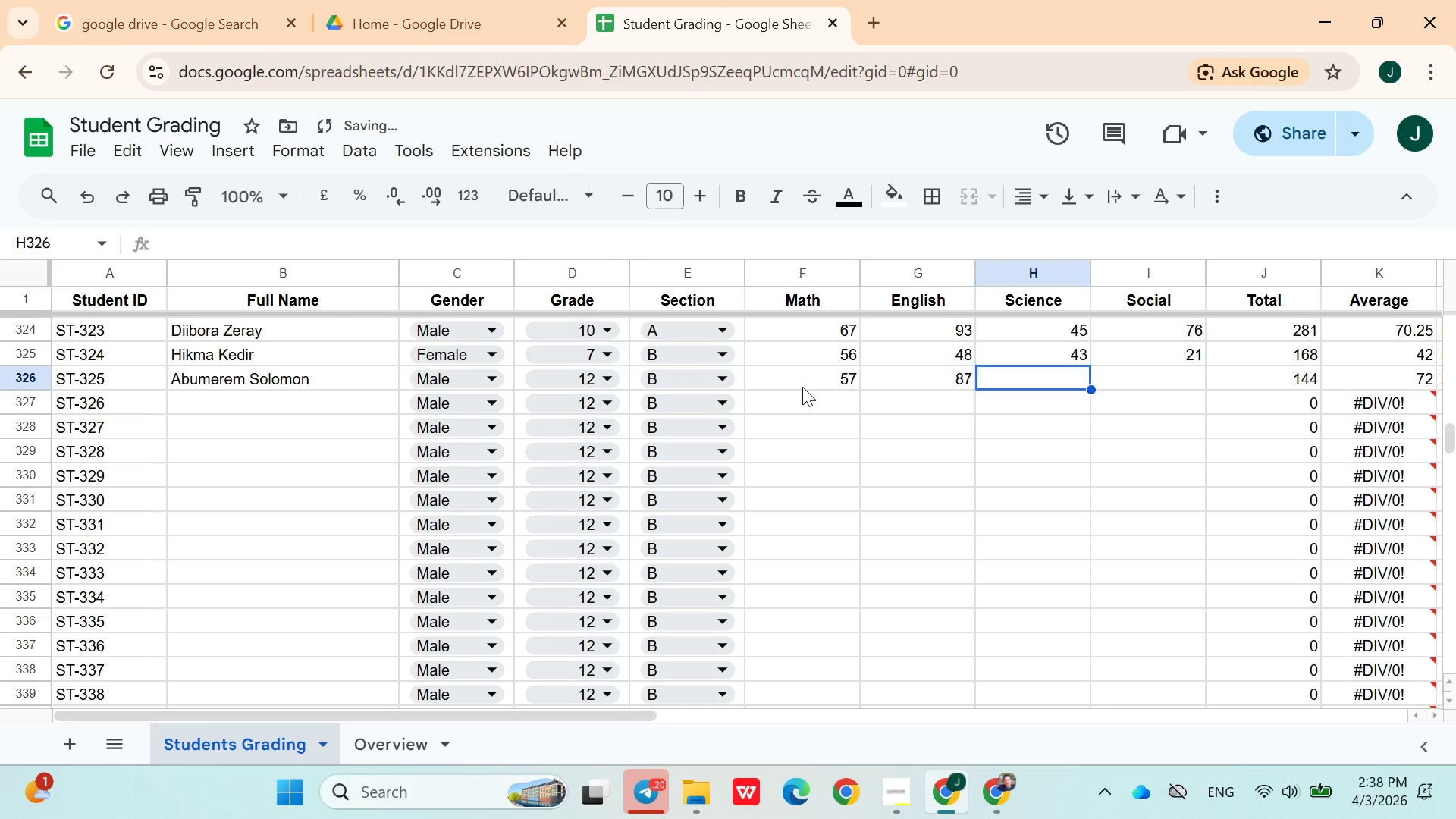 
type(65)
 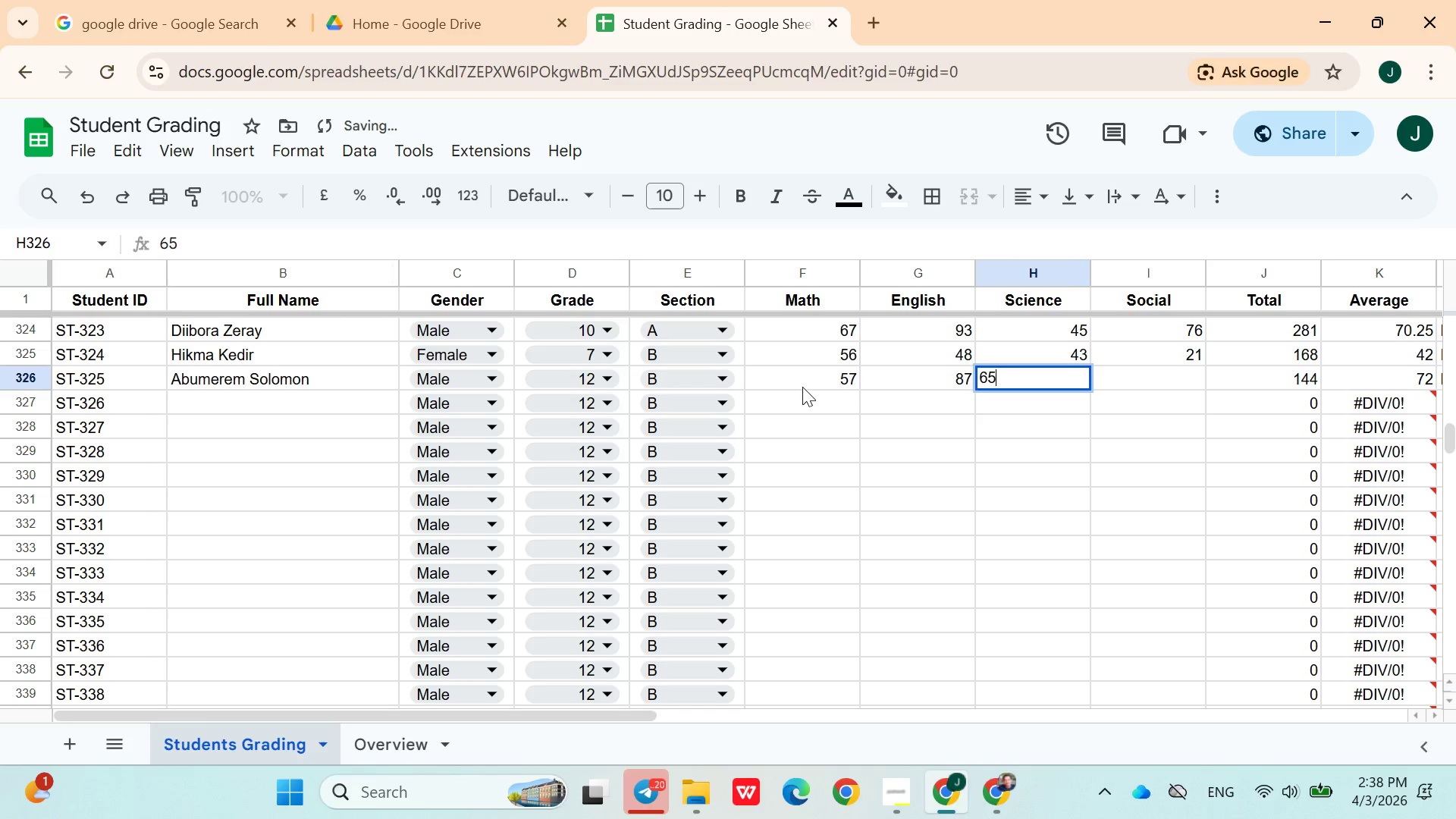 
key(ArrowRight)
 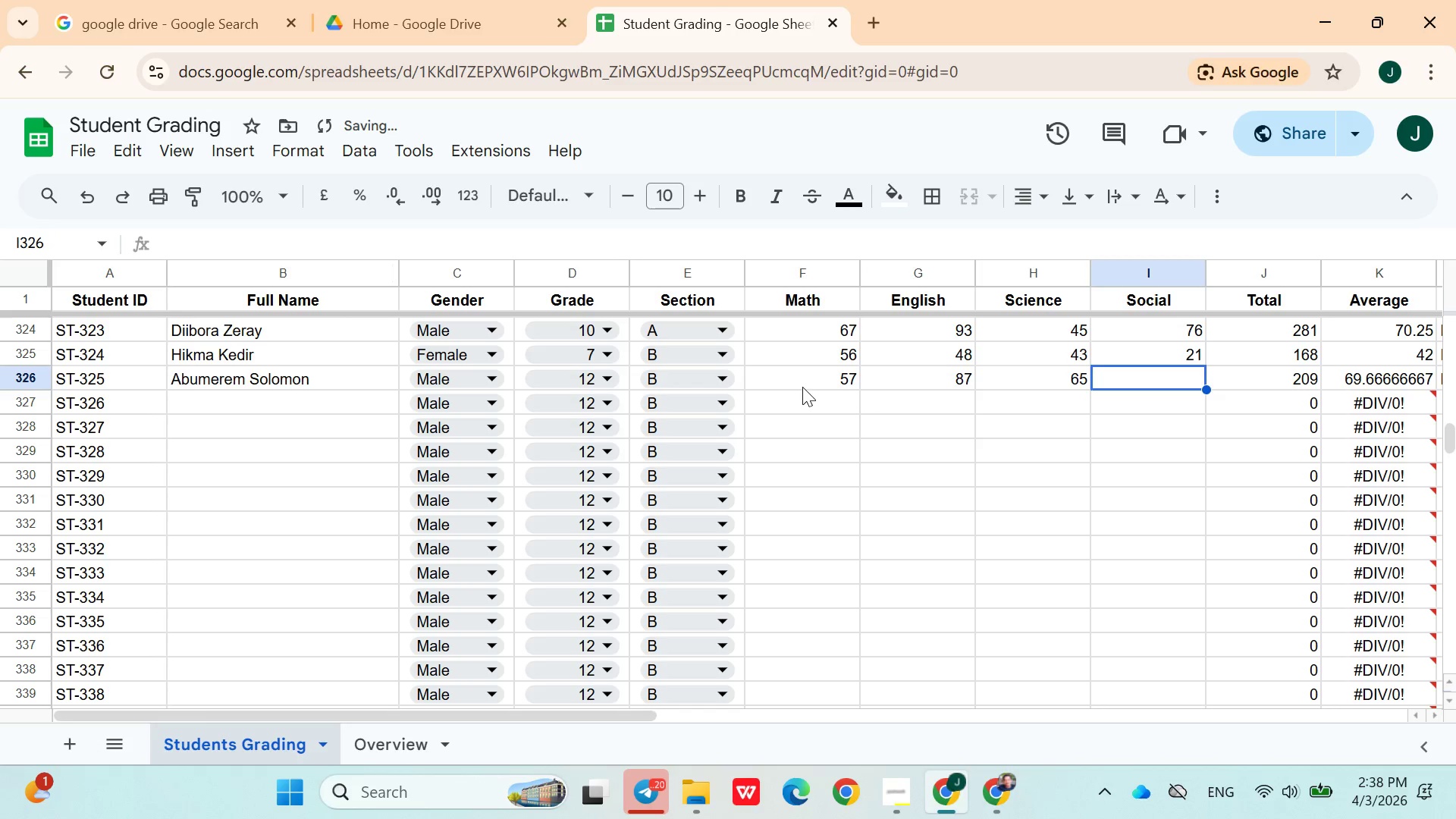 
type(89)
 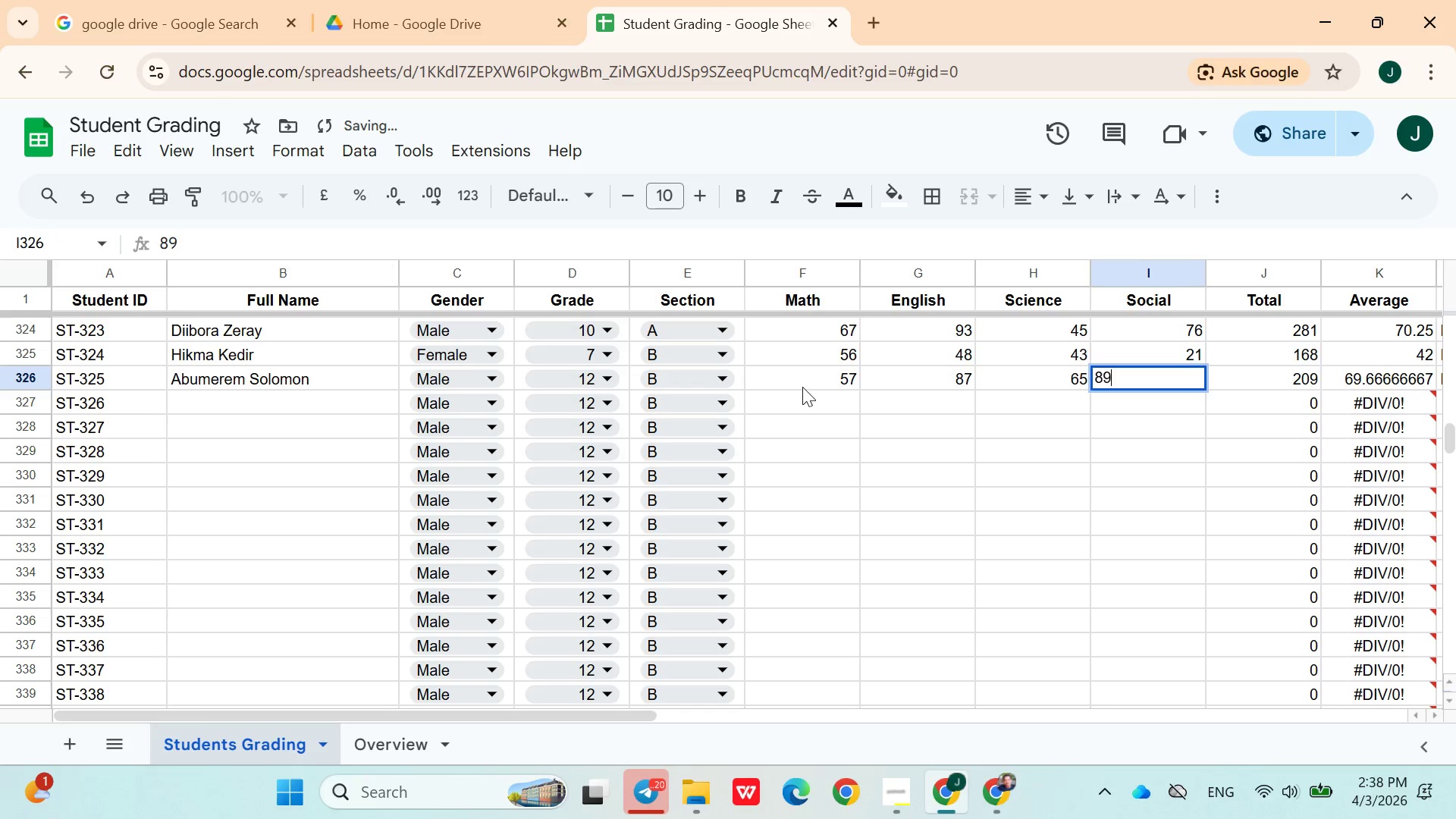 
key(ArrowRight)
 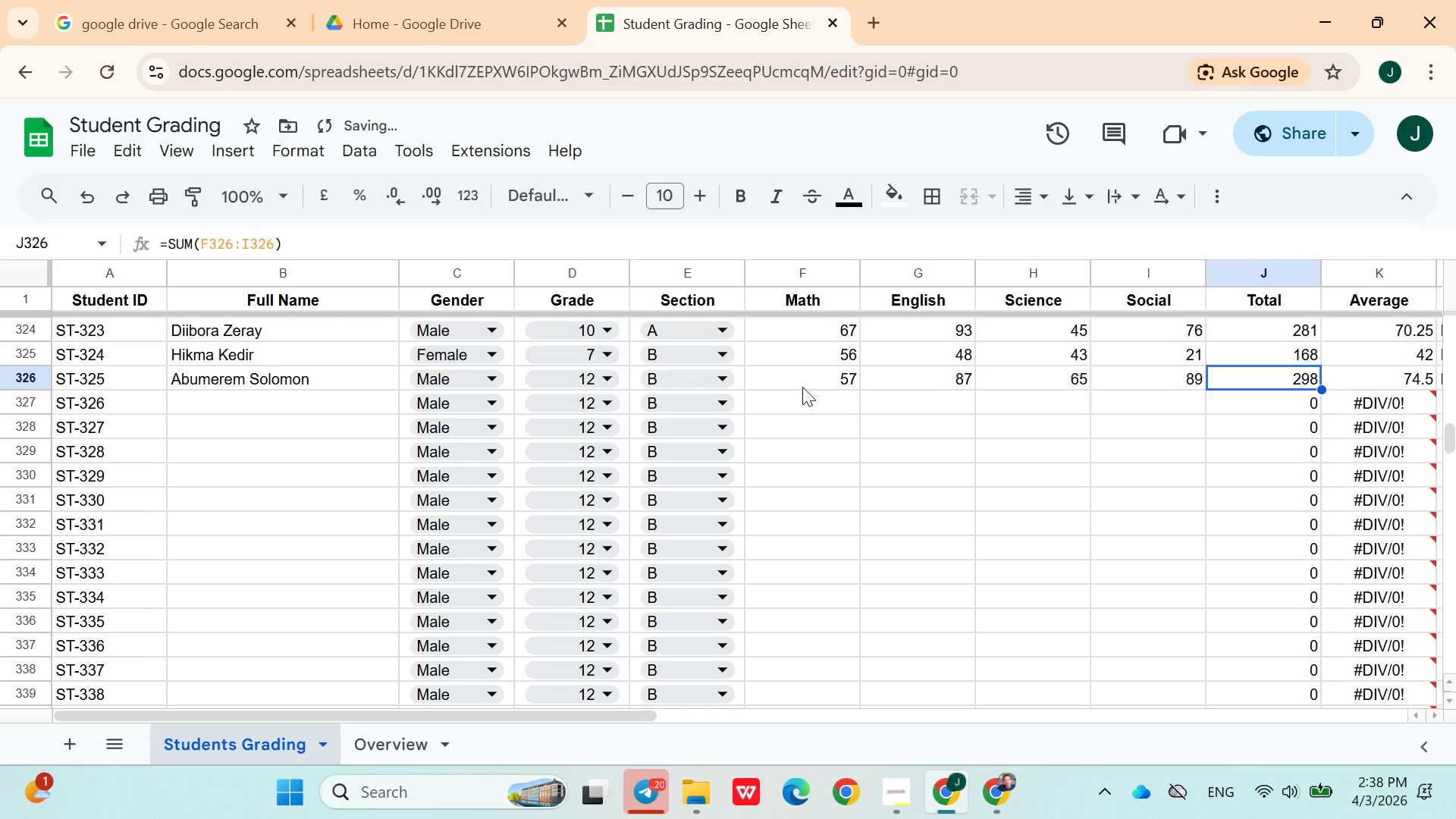 
key(ArrowDown)
 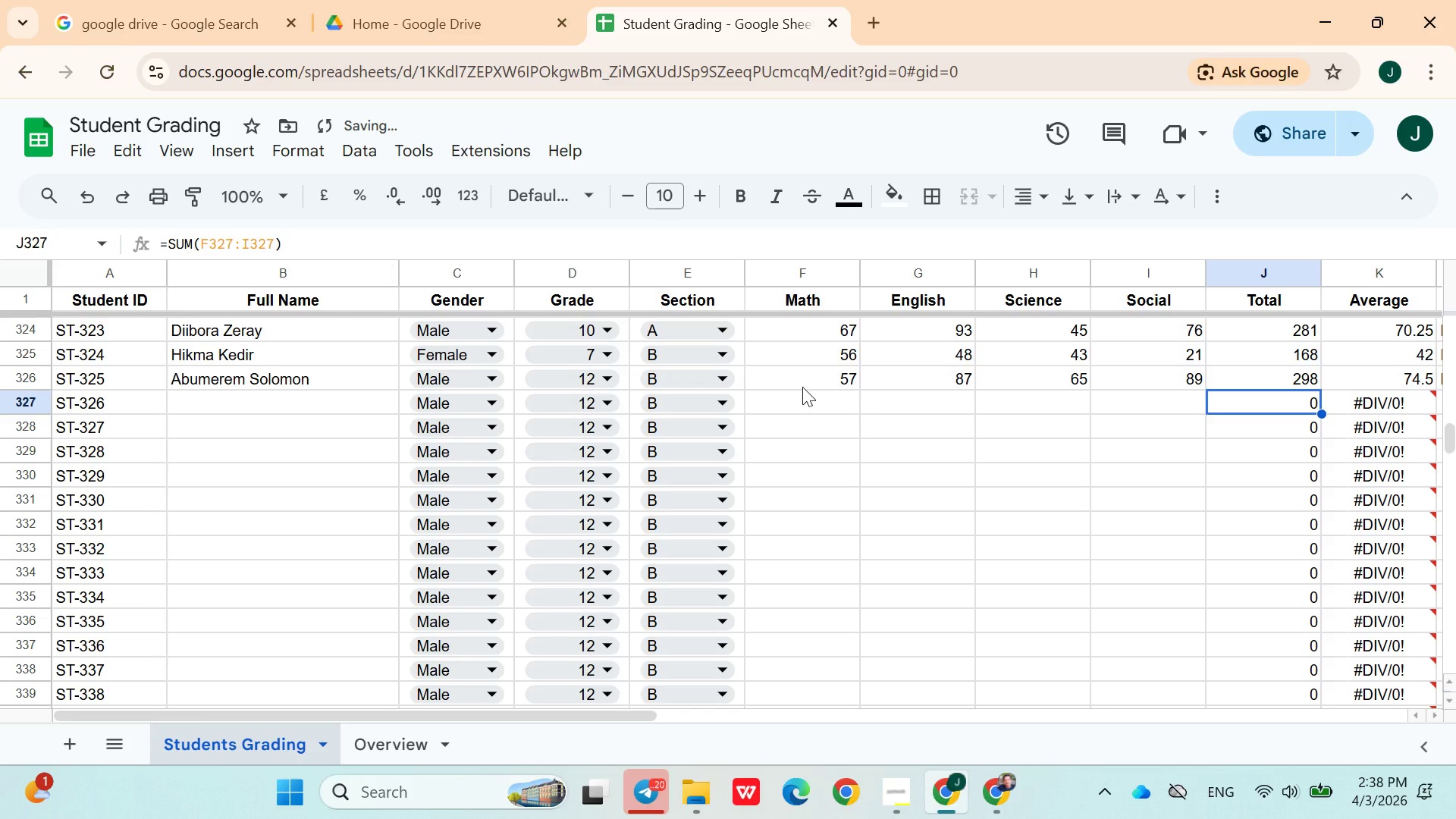 
hold_key(key=ArrowLeft, duration=0.89)
 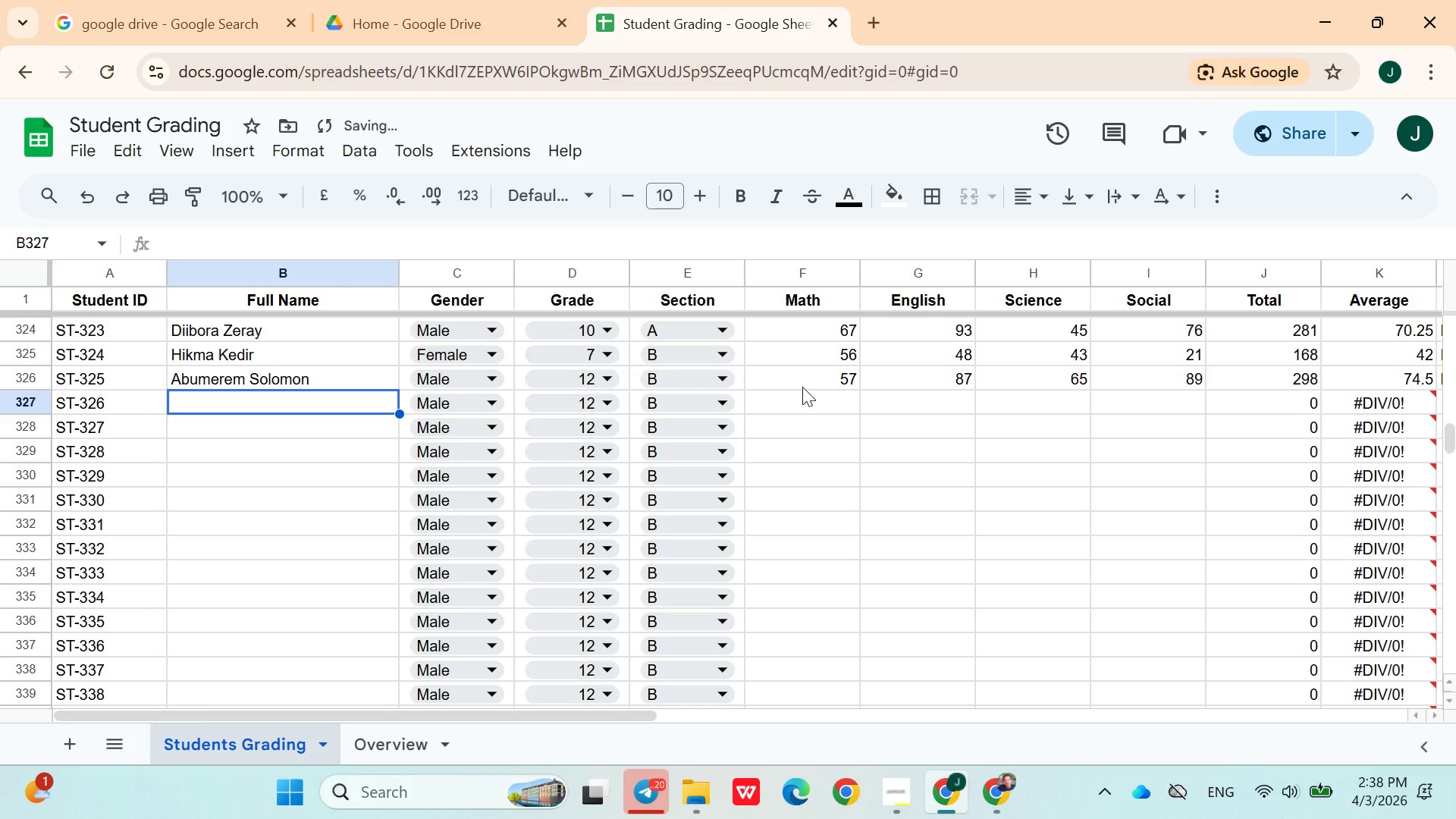 
hold_key(key=ArrowLeft, duration=27.64)
 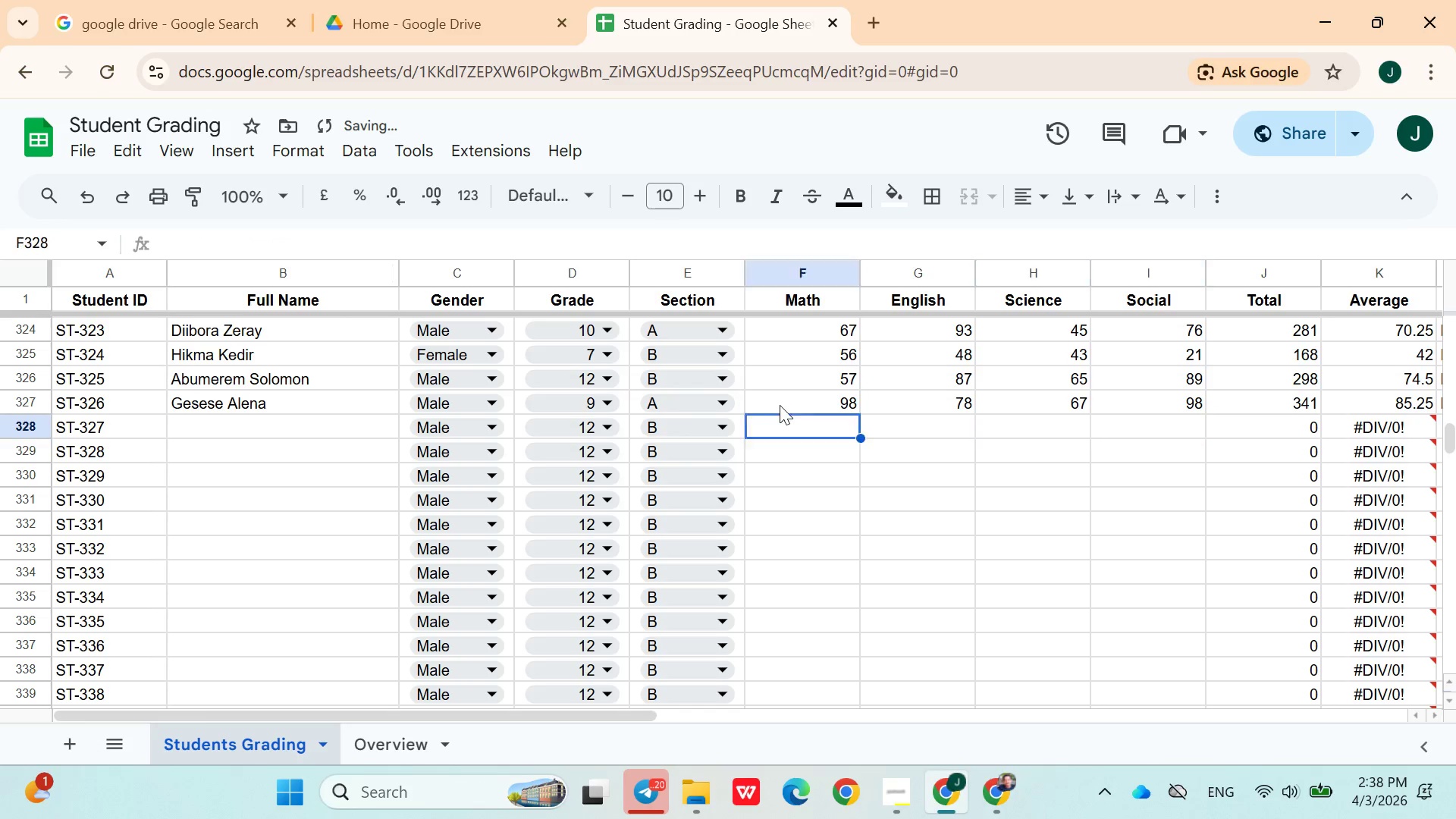 
key(ArrowRight)
 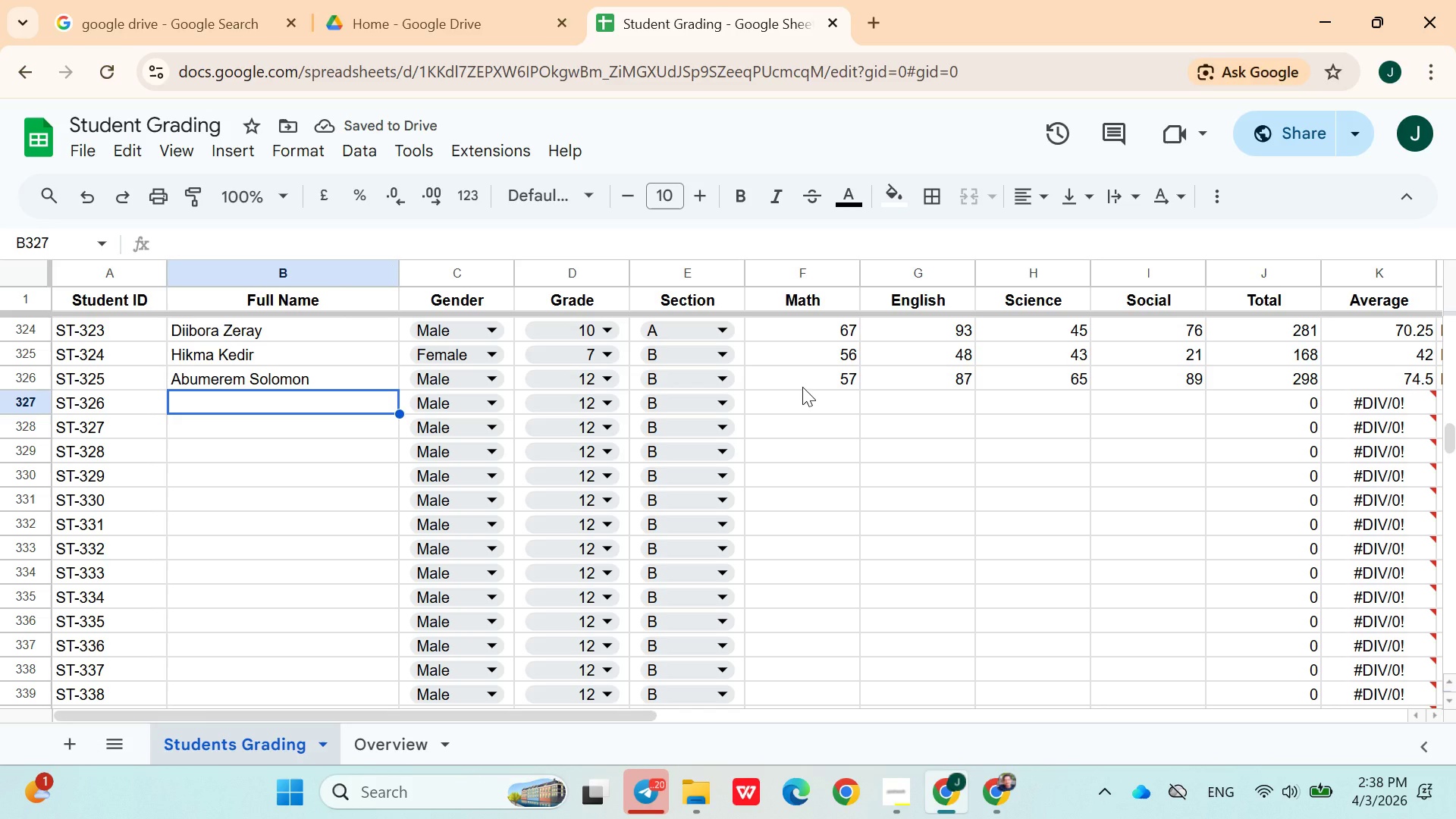 
type(Gesese Am)
key(Backspace)
type(a)
key(Backspace)
type(lena)
 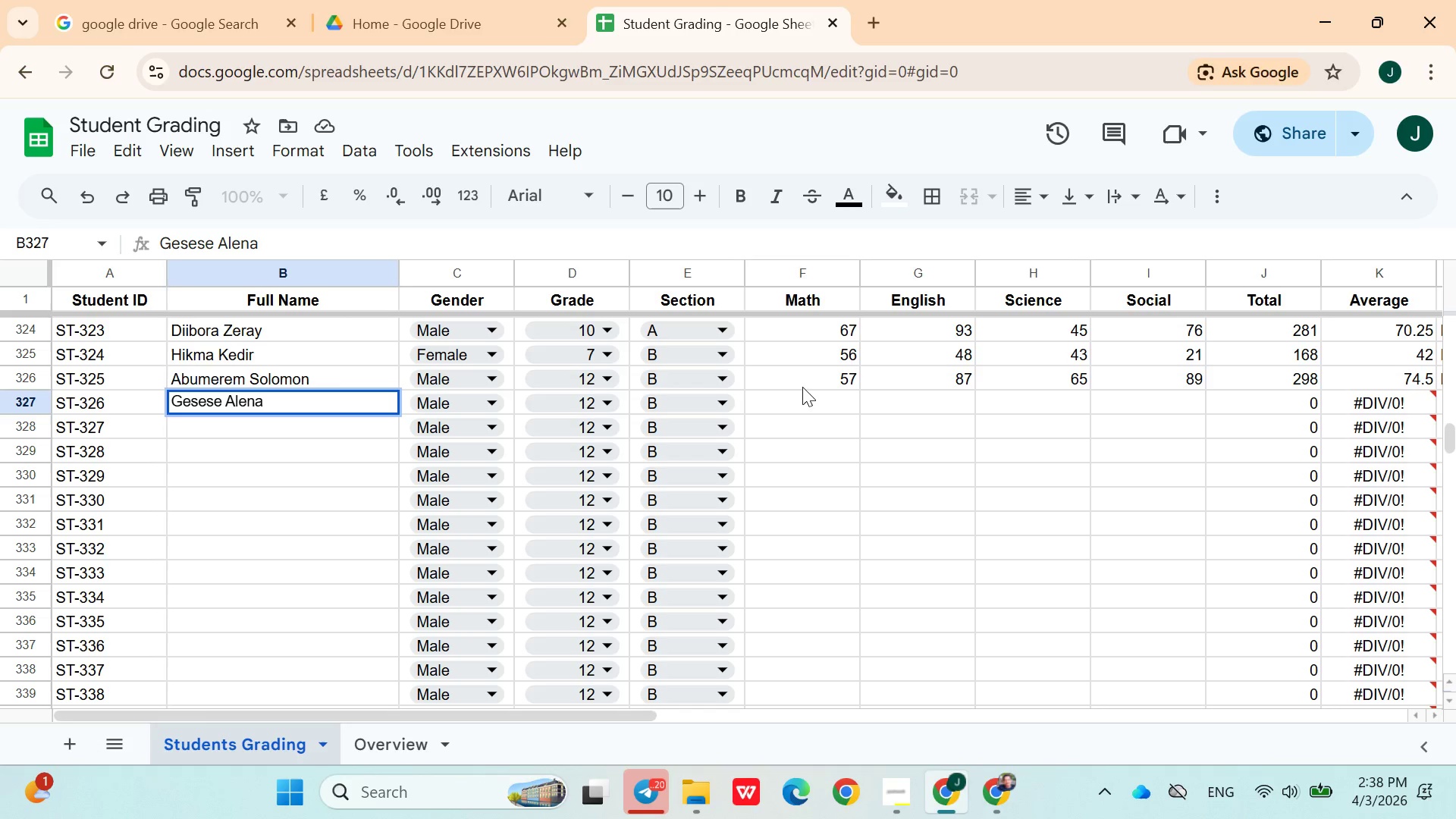 
left_click([545, 402])
 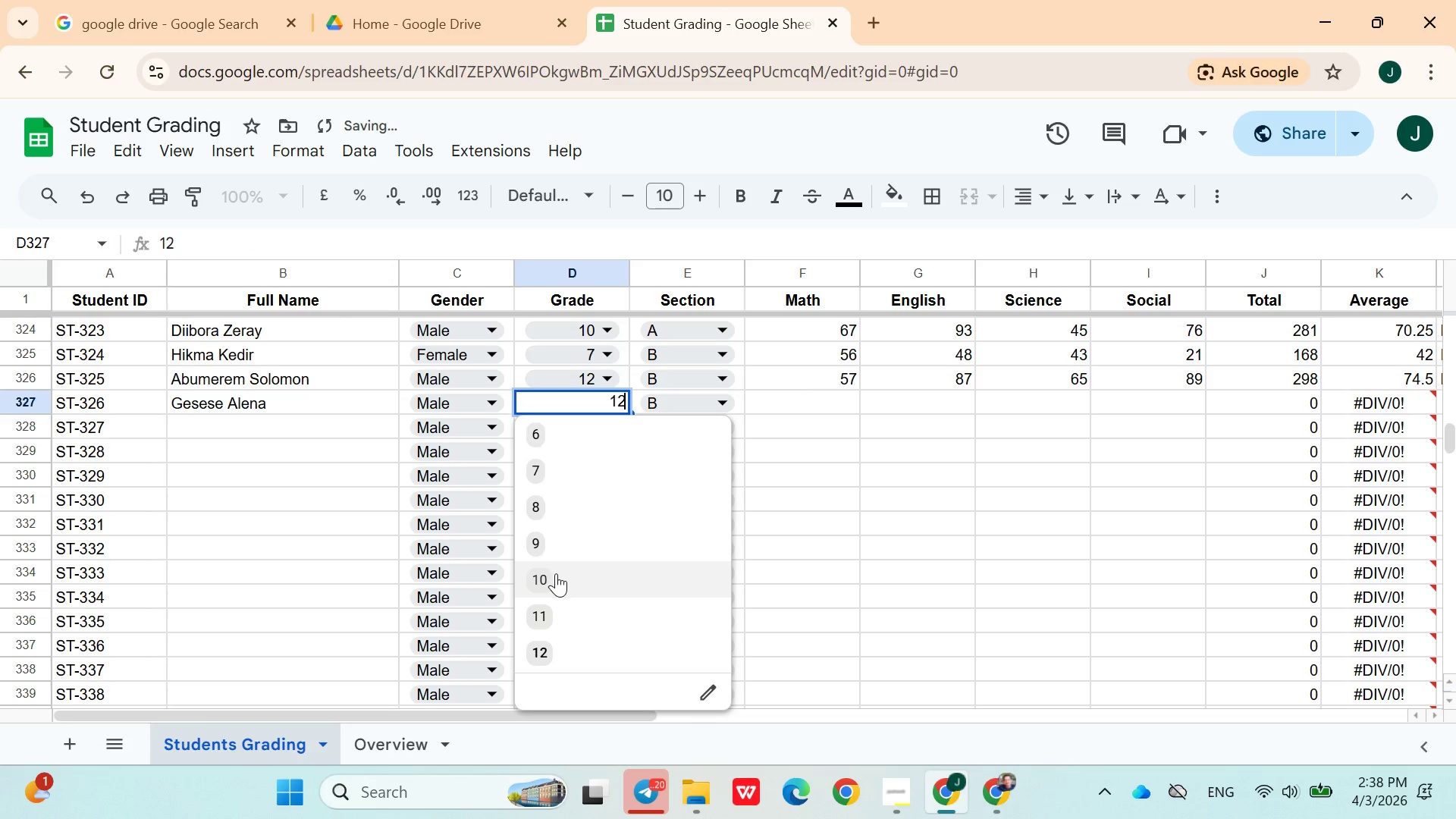 
left_click([556, 551])
 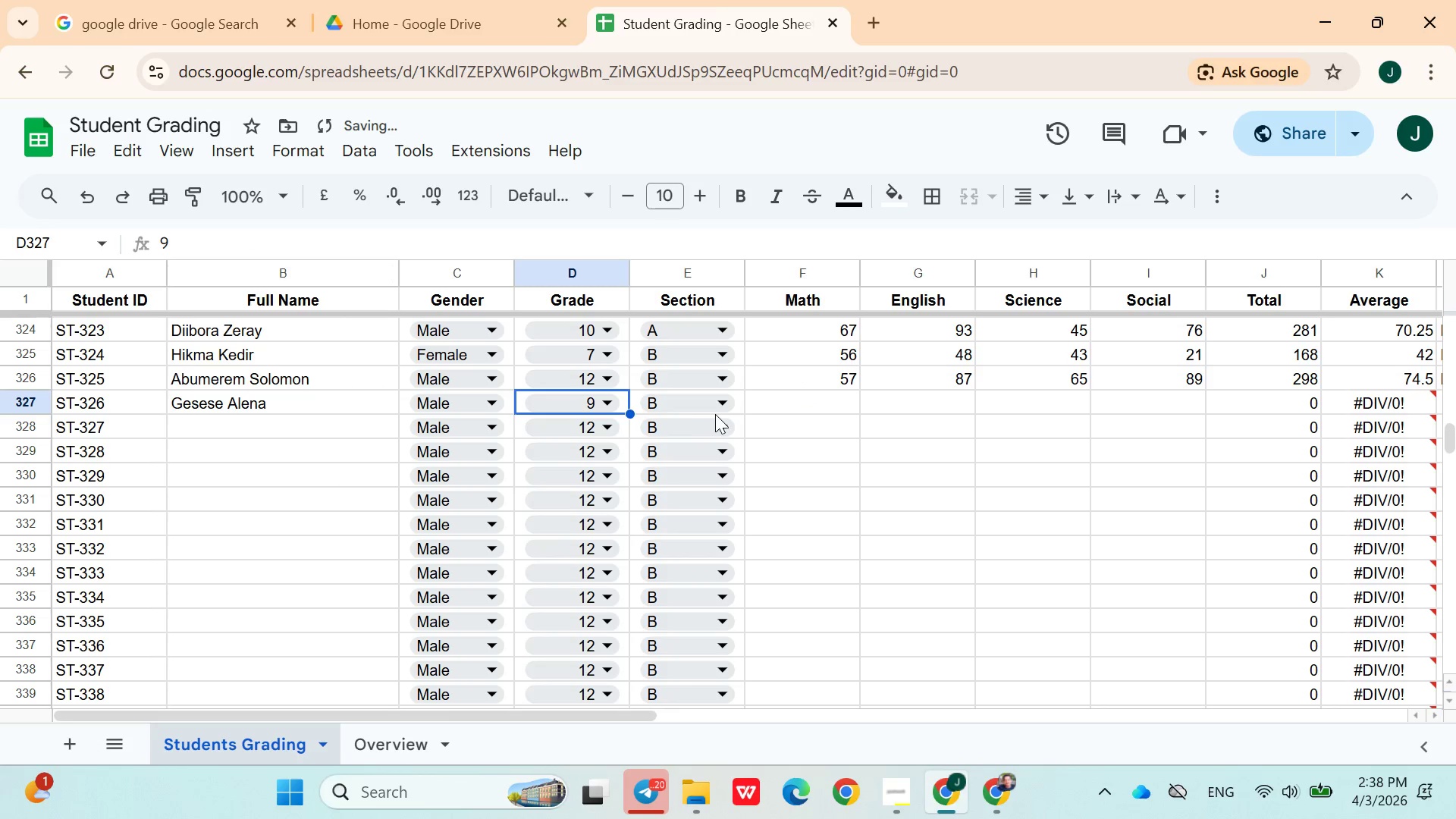 
left_click([717, 411])
 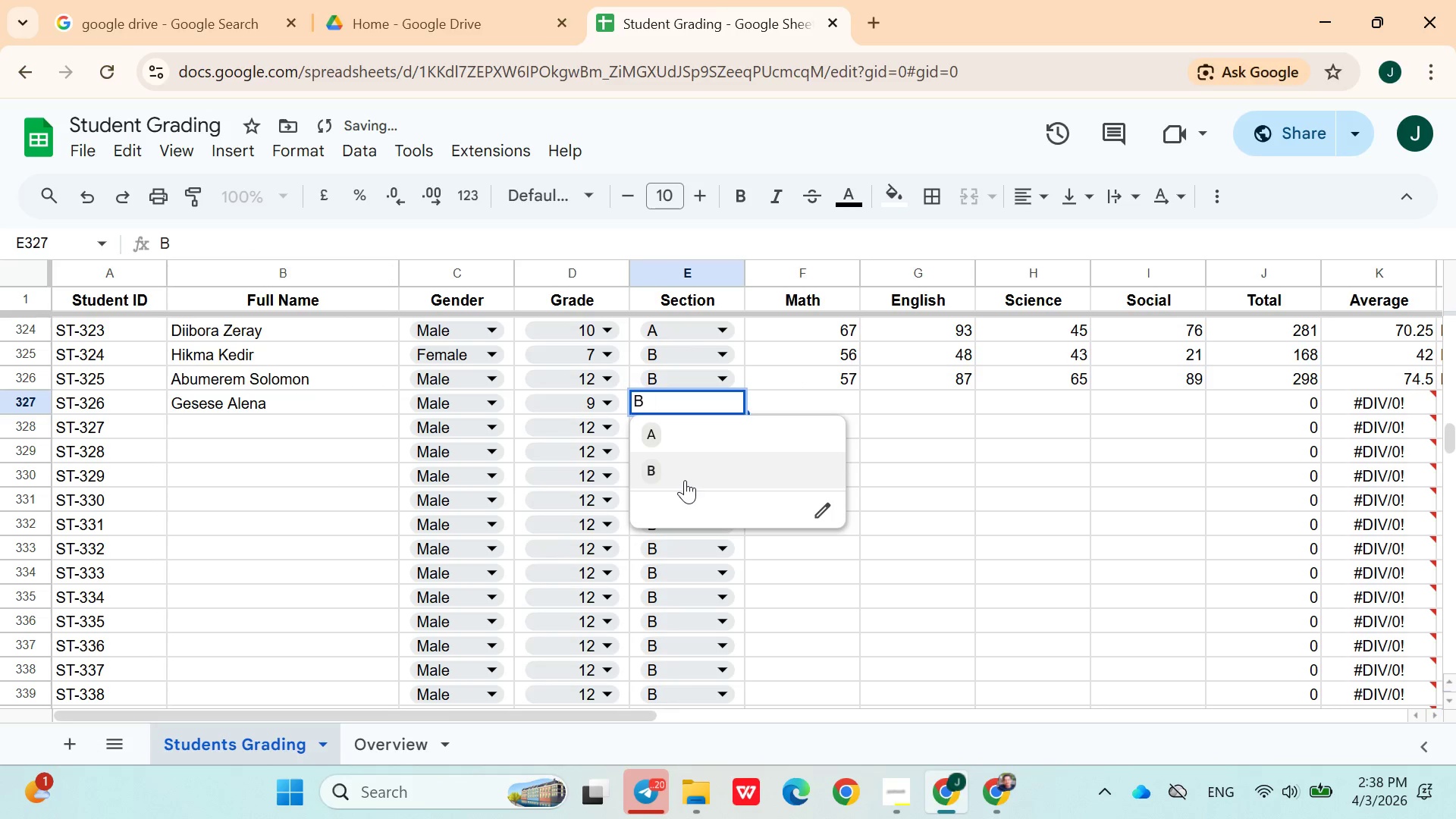 
left_click([685, 480])
 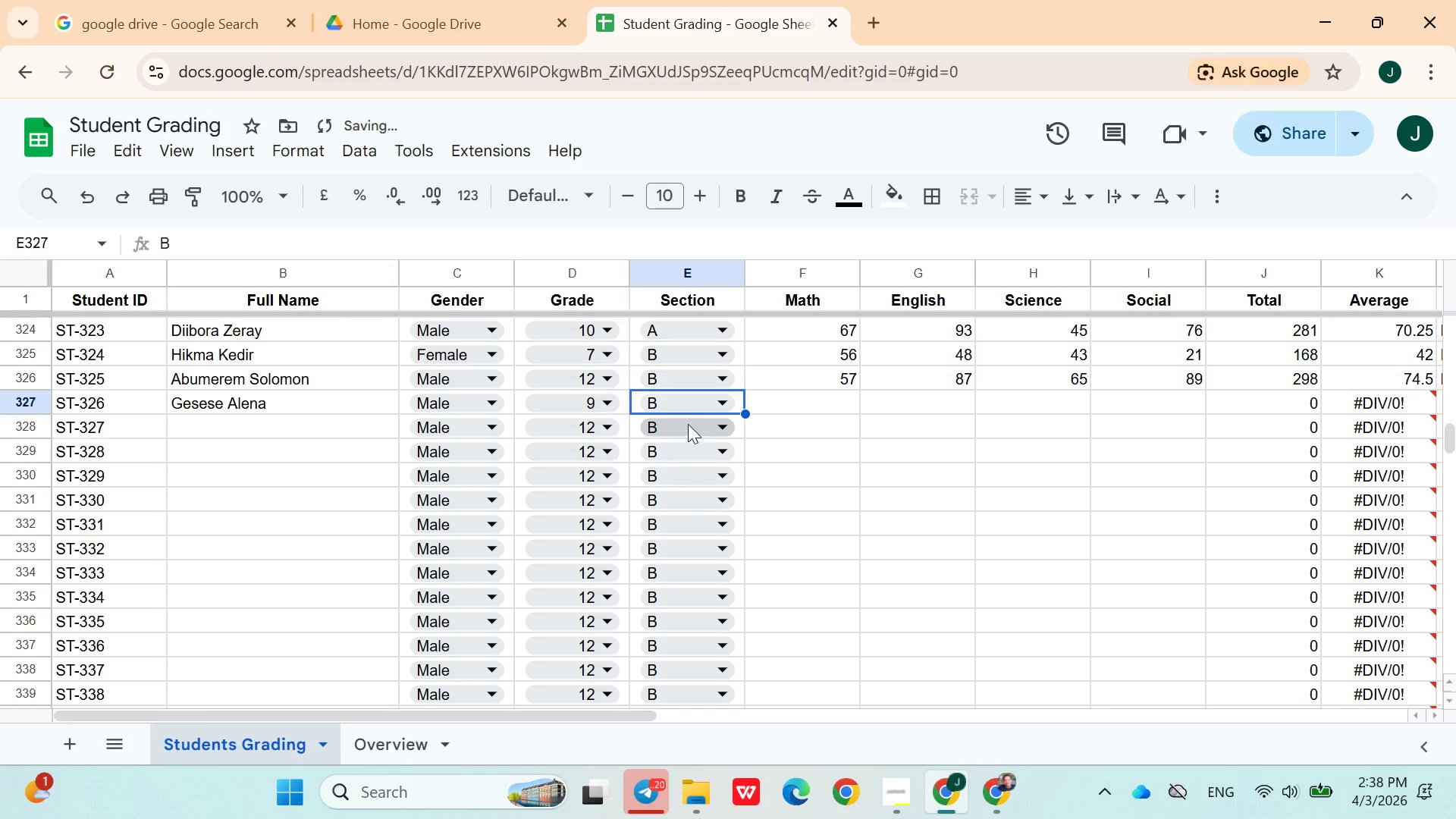 
left_click([688, 418])
 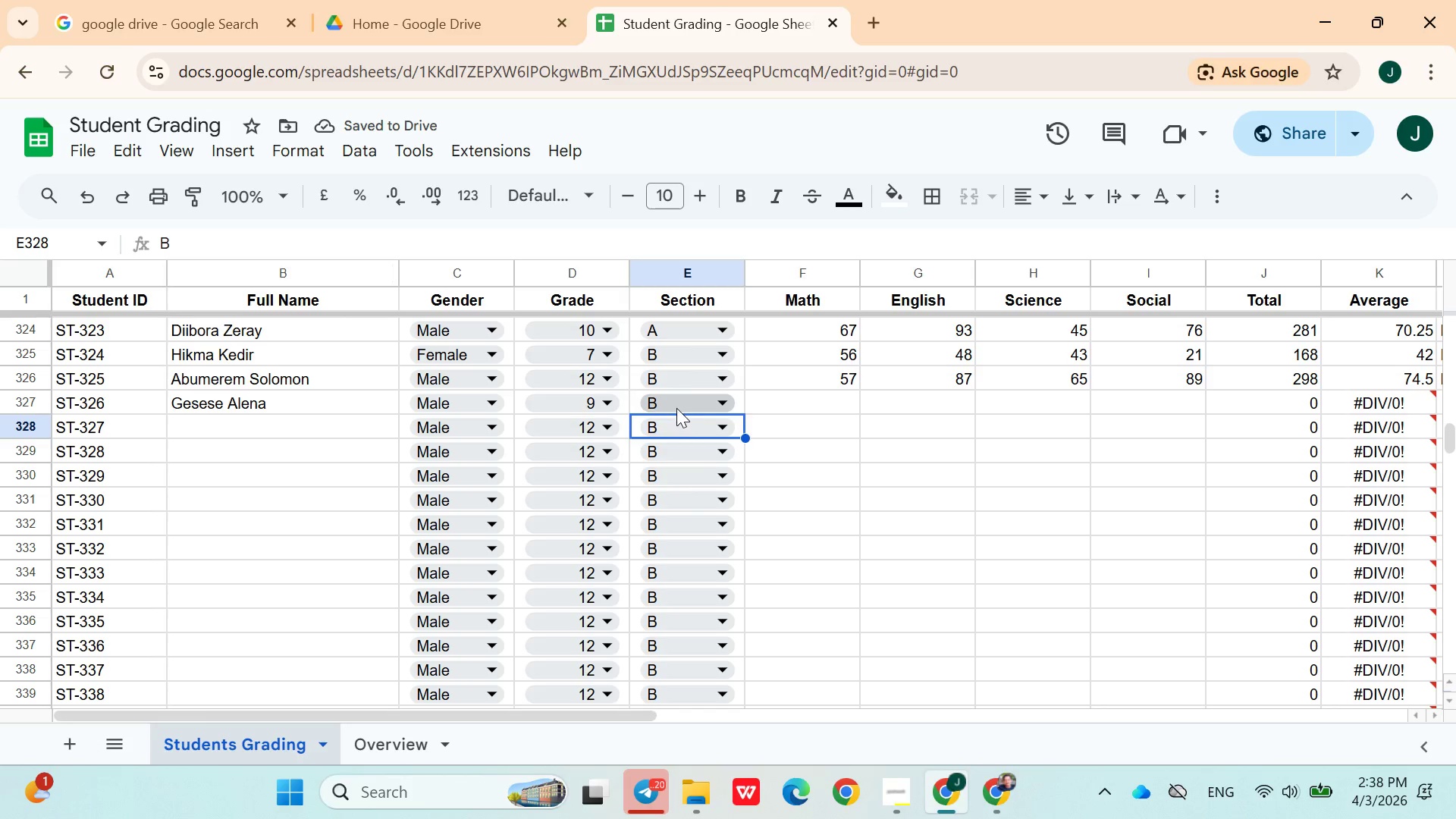 
left_click([673, 406])
 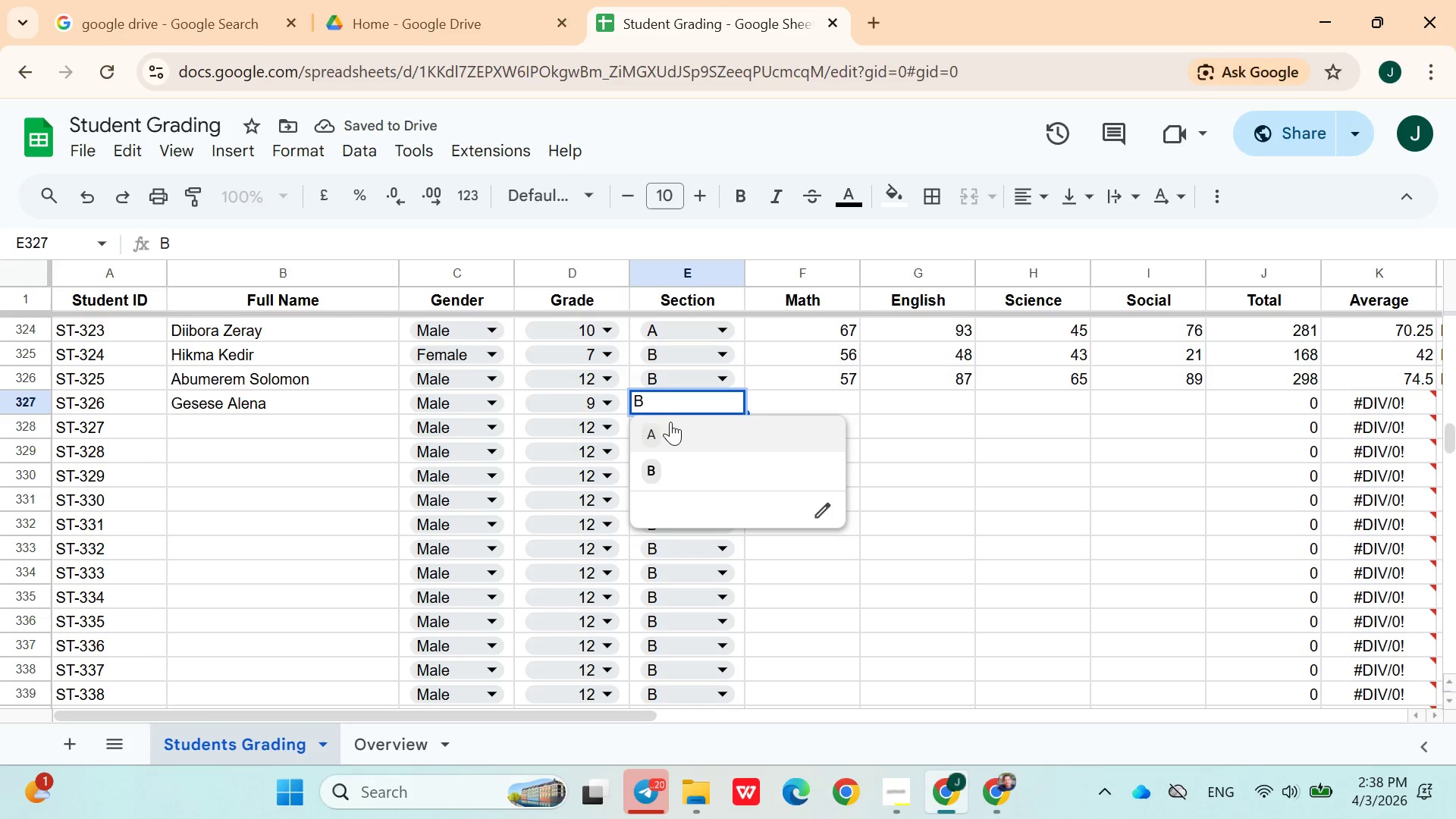 
left_click([670, 425])
 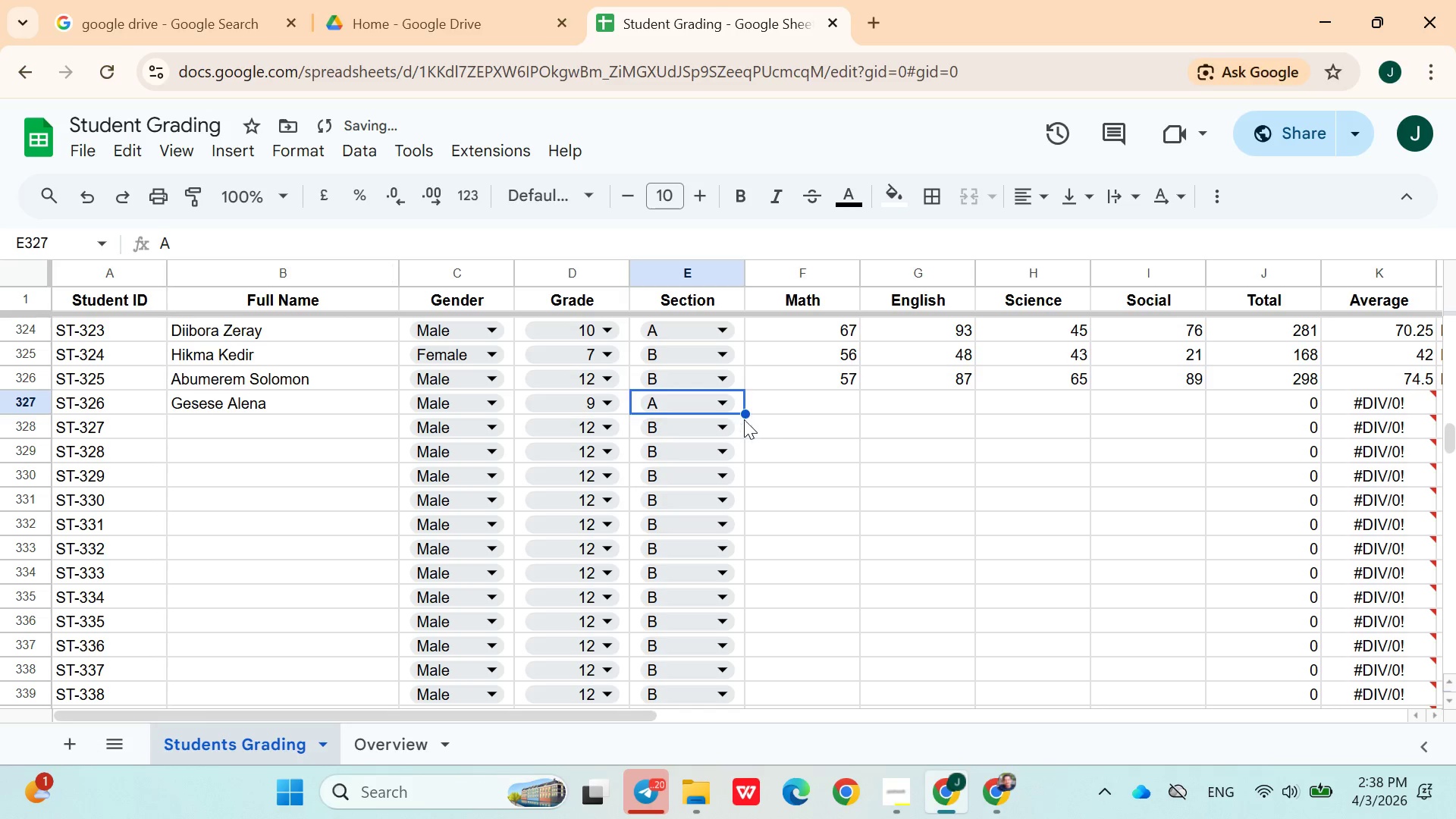 
left_click([780, 405])
 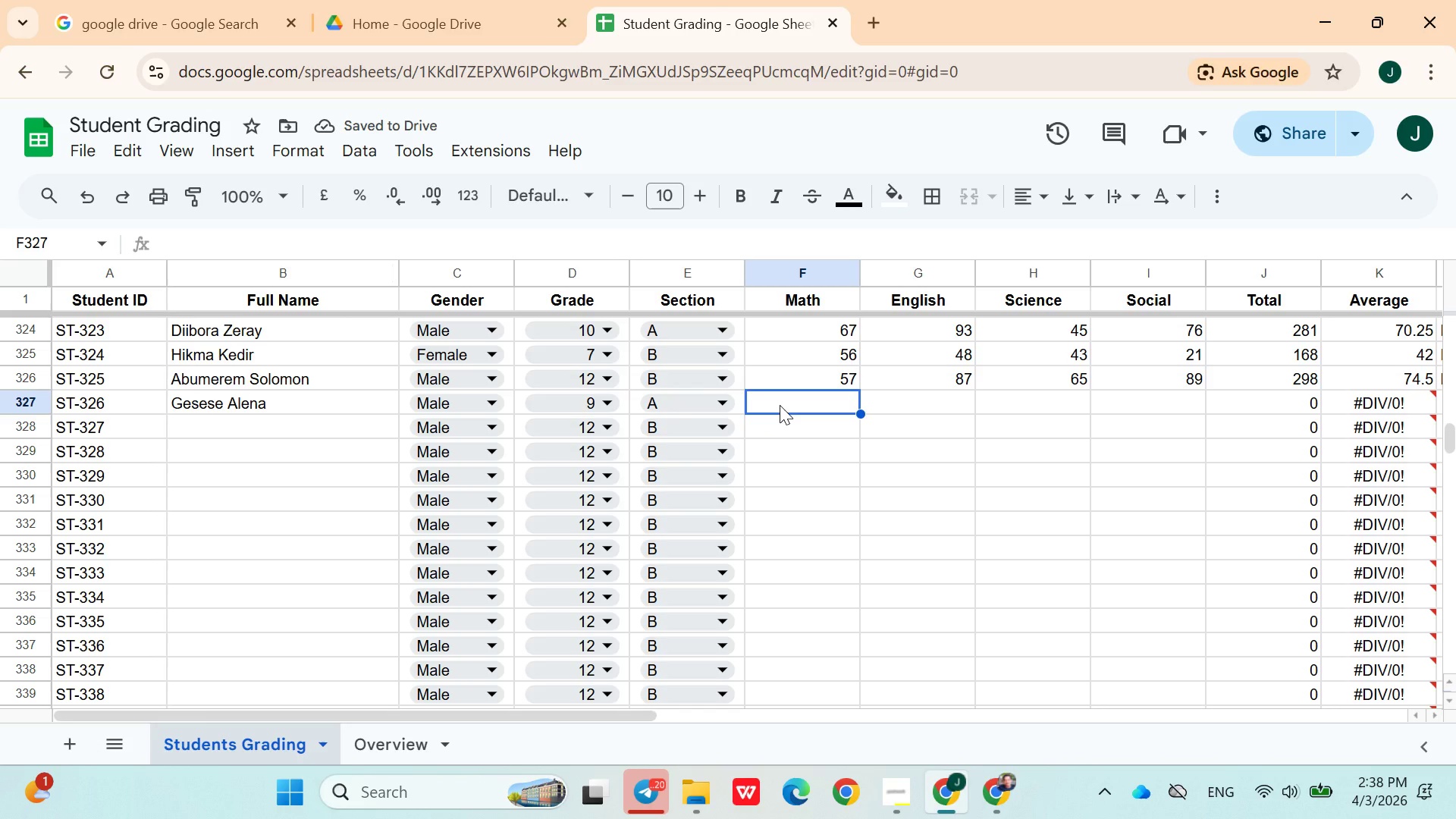 
type(98)
 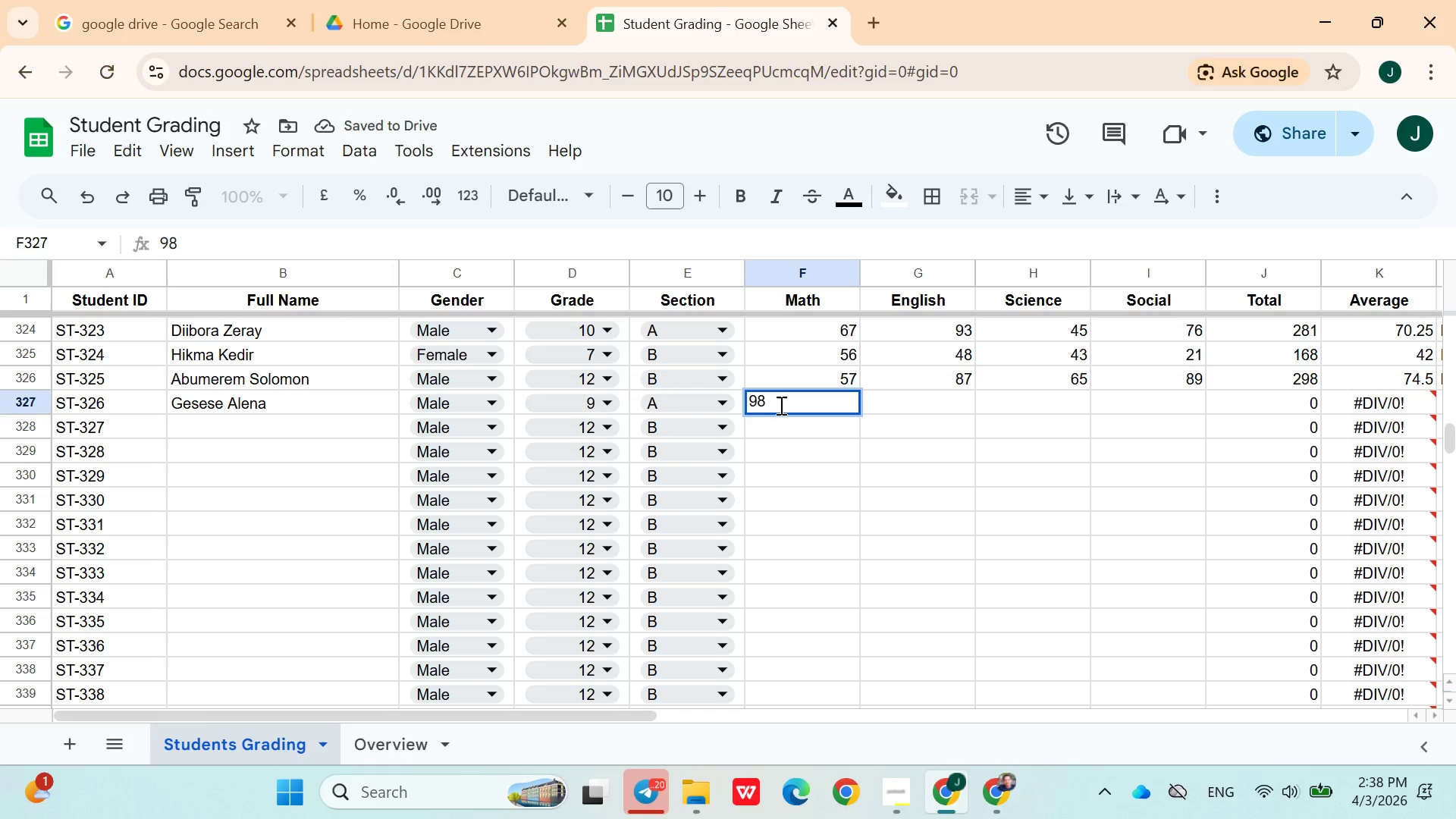 
key(ArrowRight)
 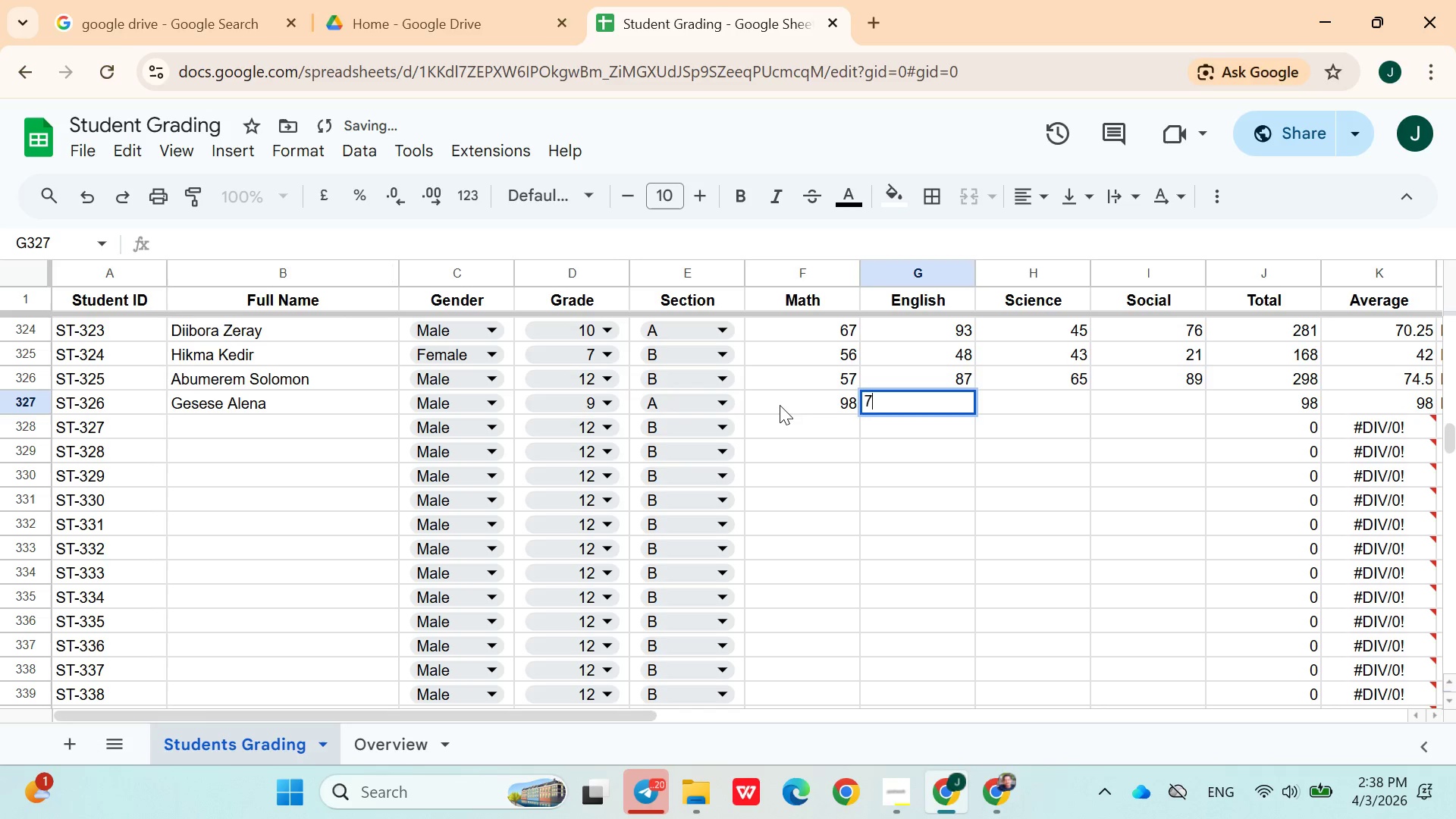 
type(78)
 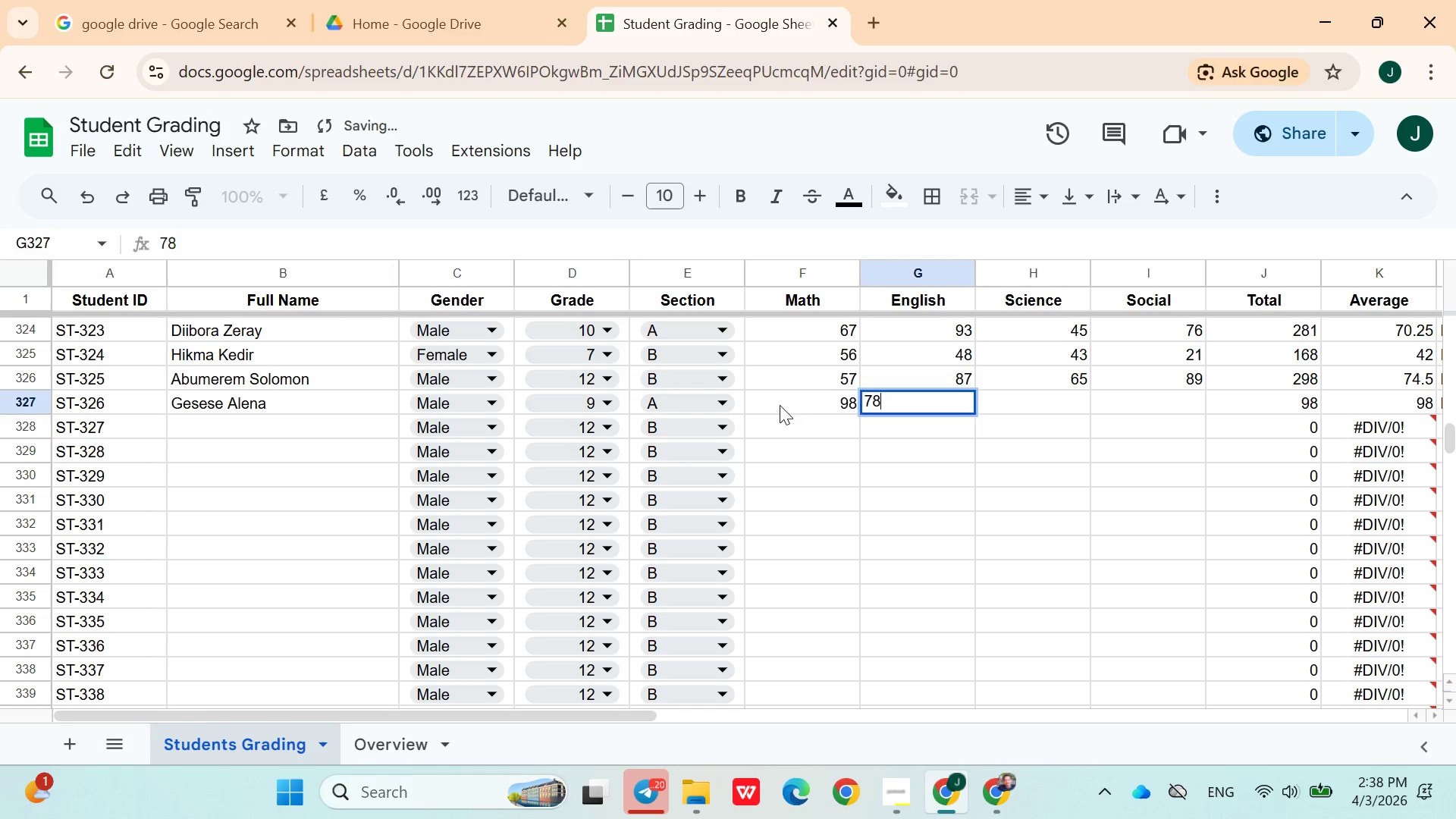 
key(ArrowRight)
 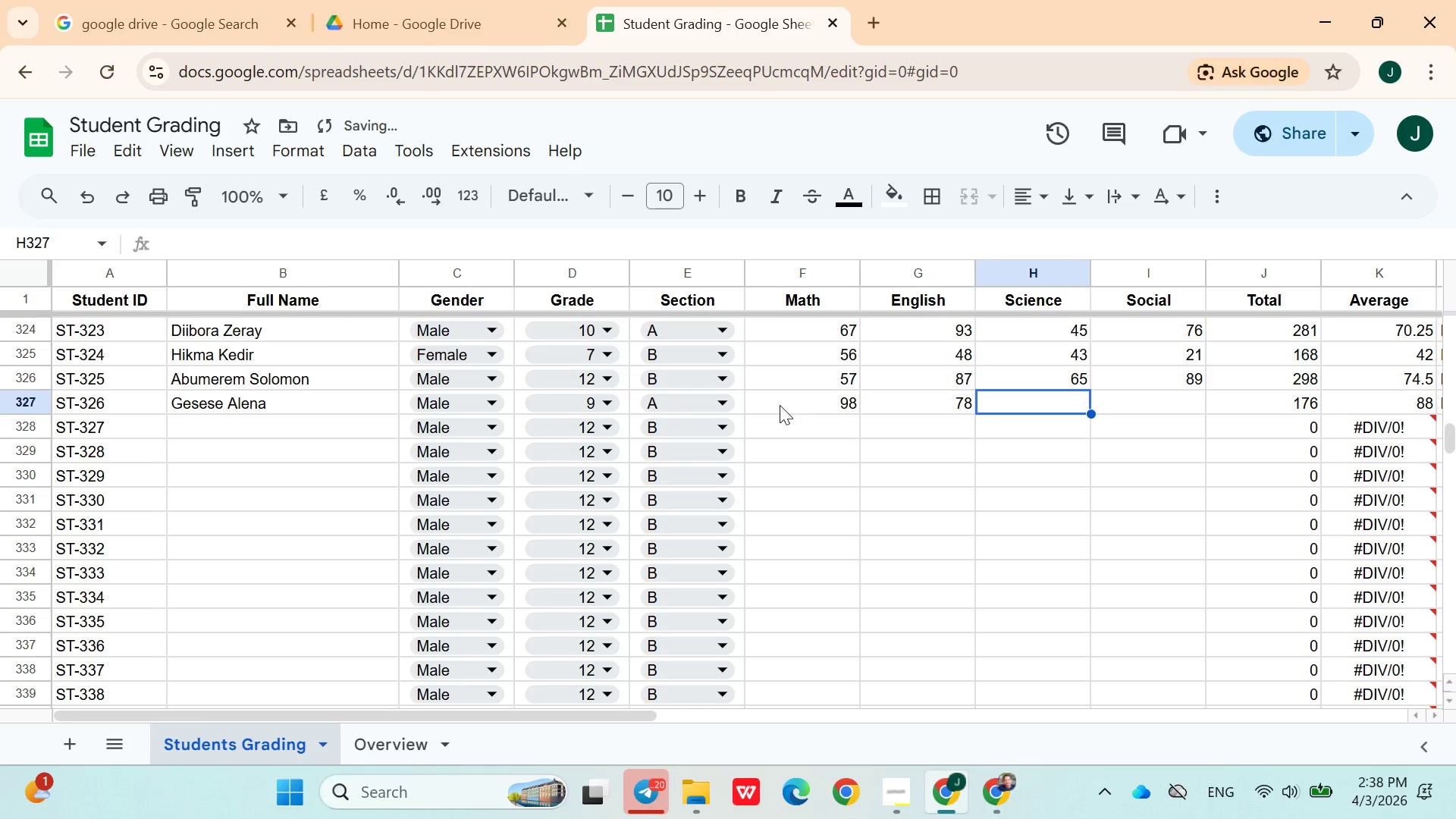 
type(67)
 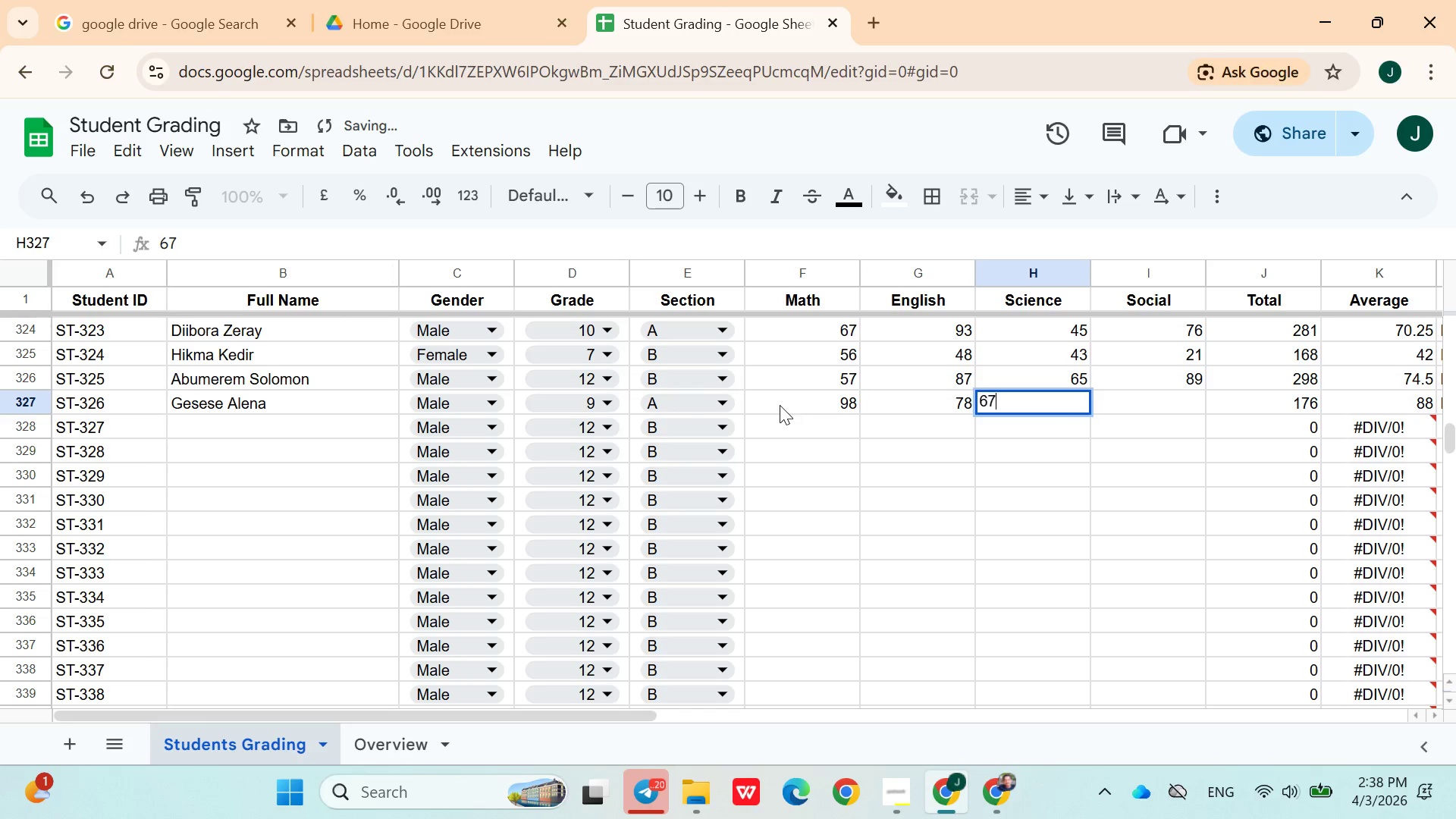 
key(ArrowRight)
 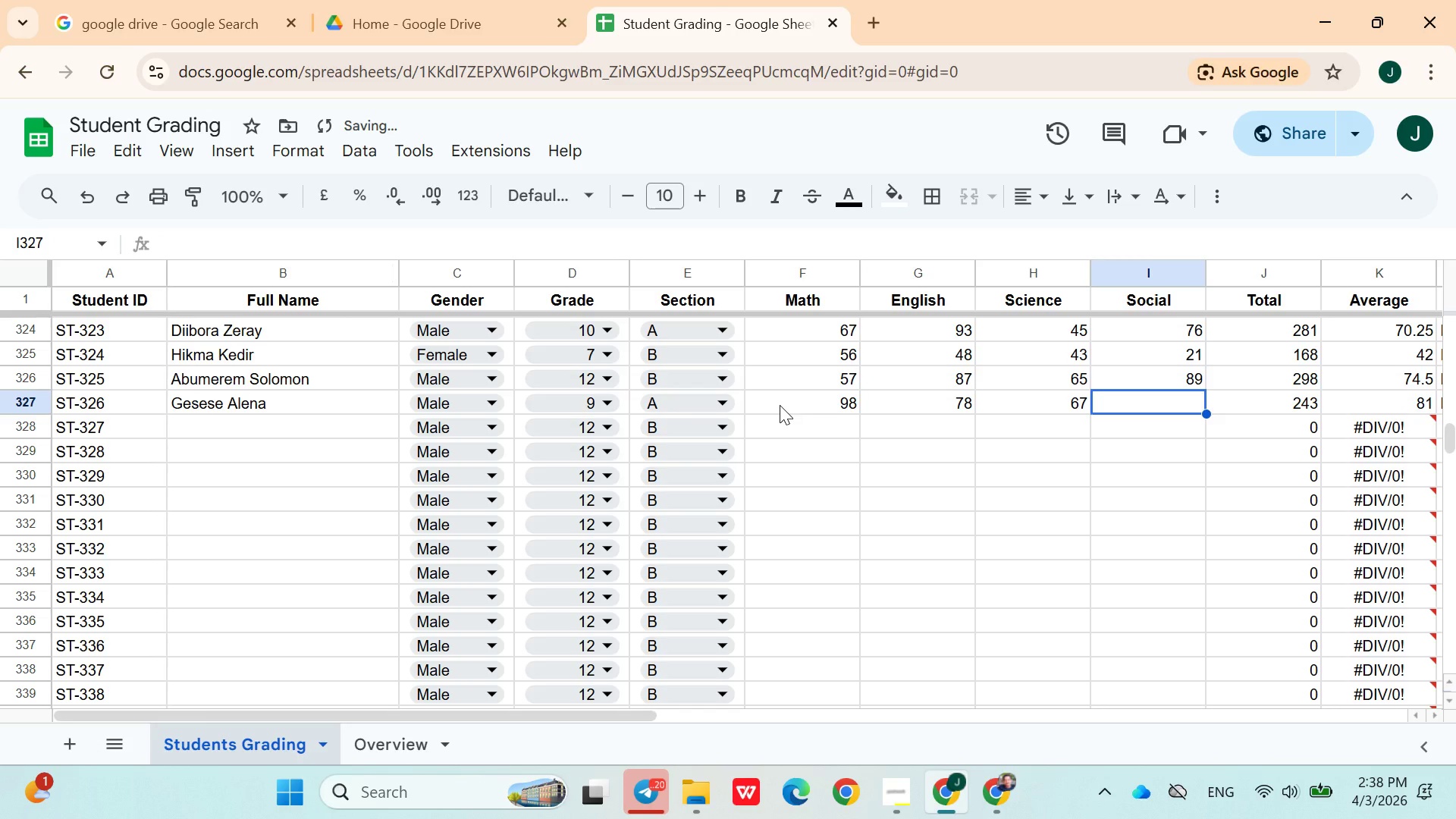 
type(98)
 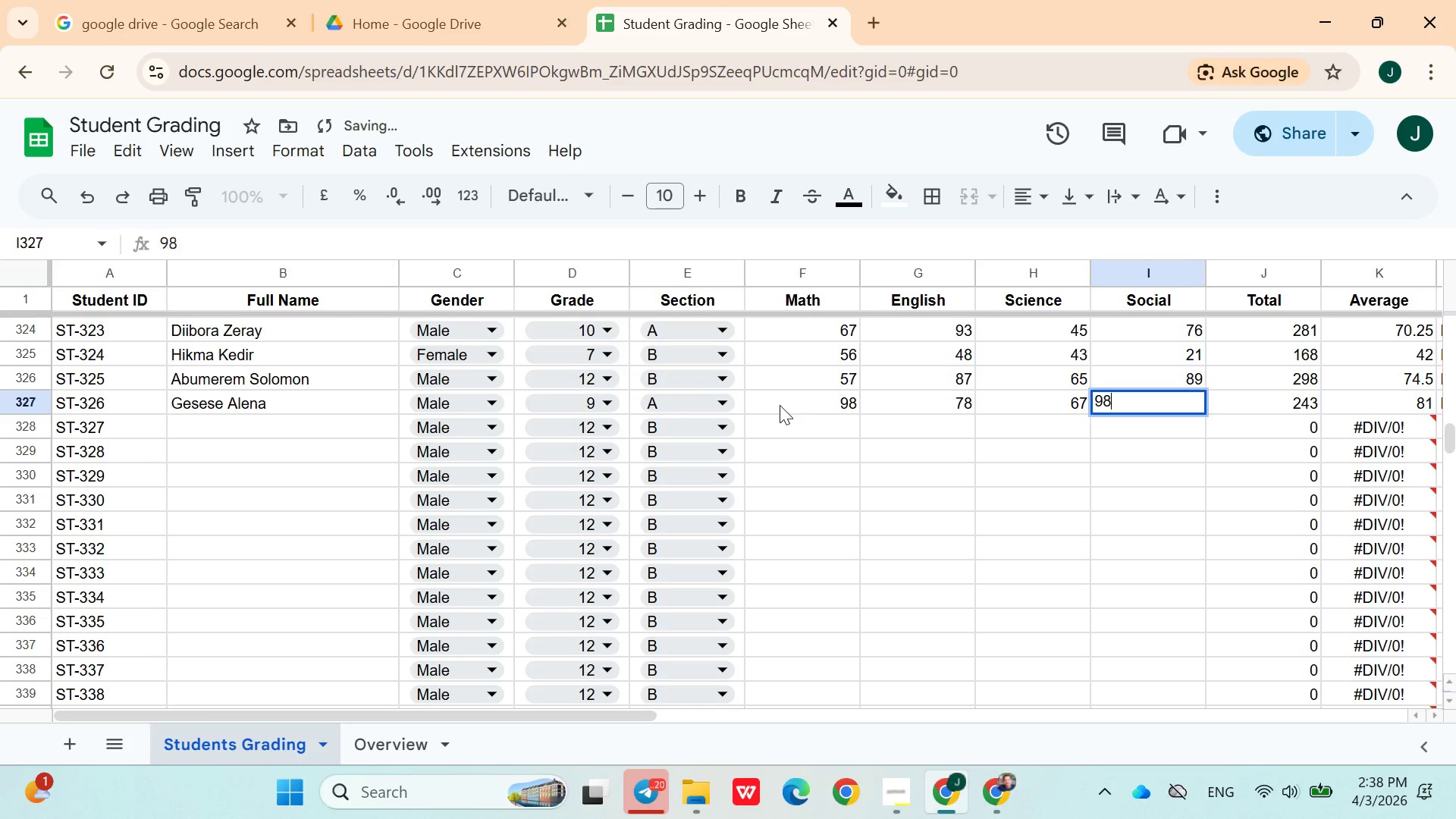 
key(ArrowRight)
 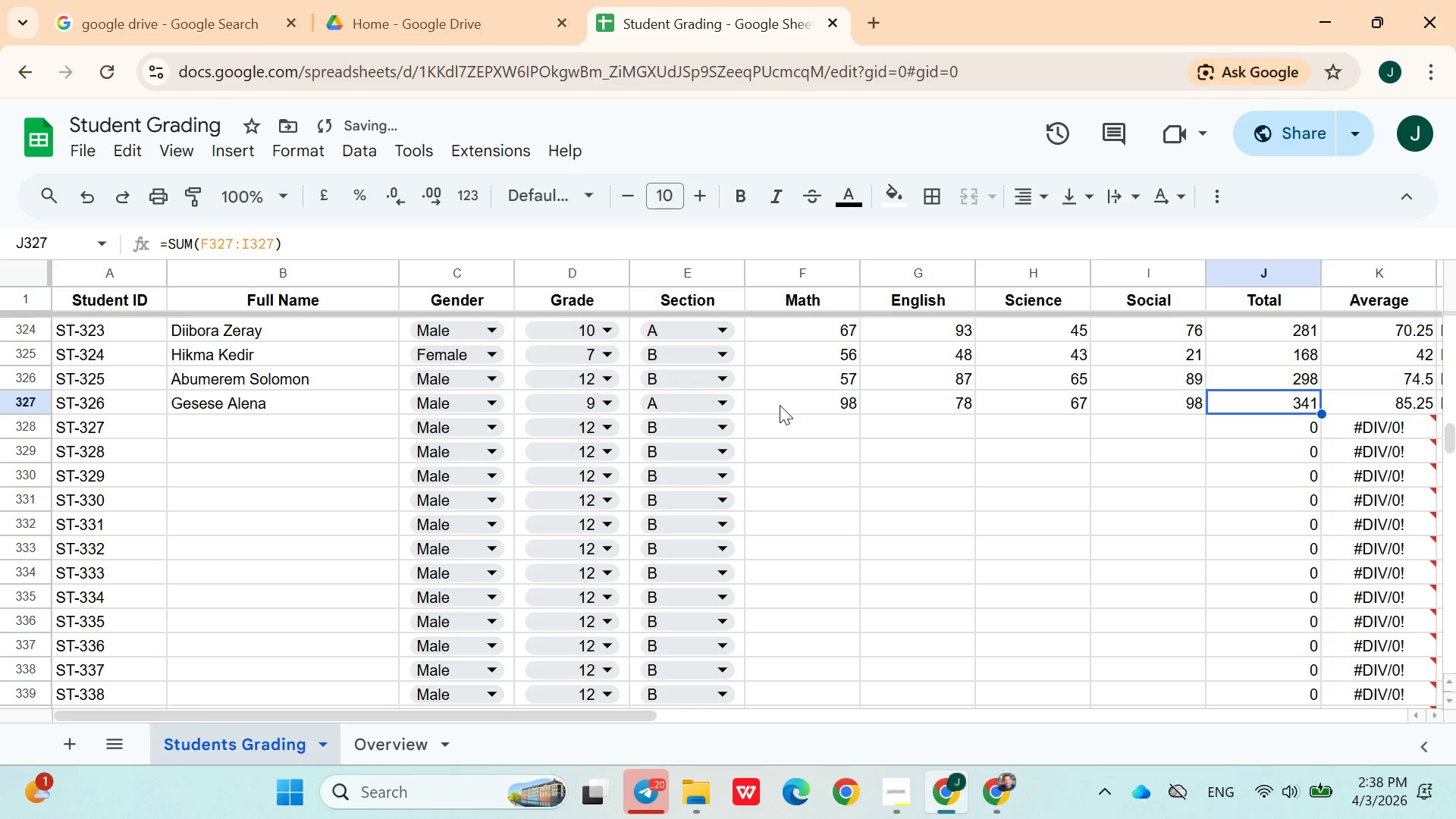 
key(ArrowDown)
 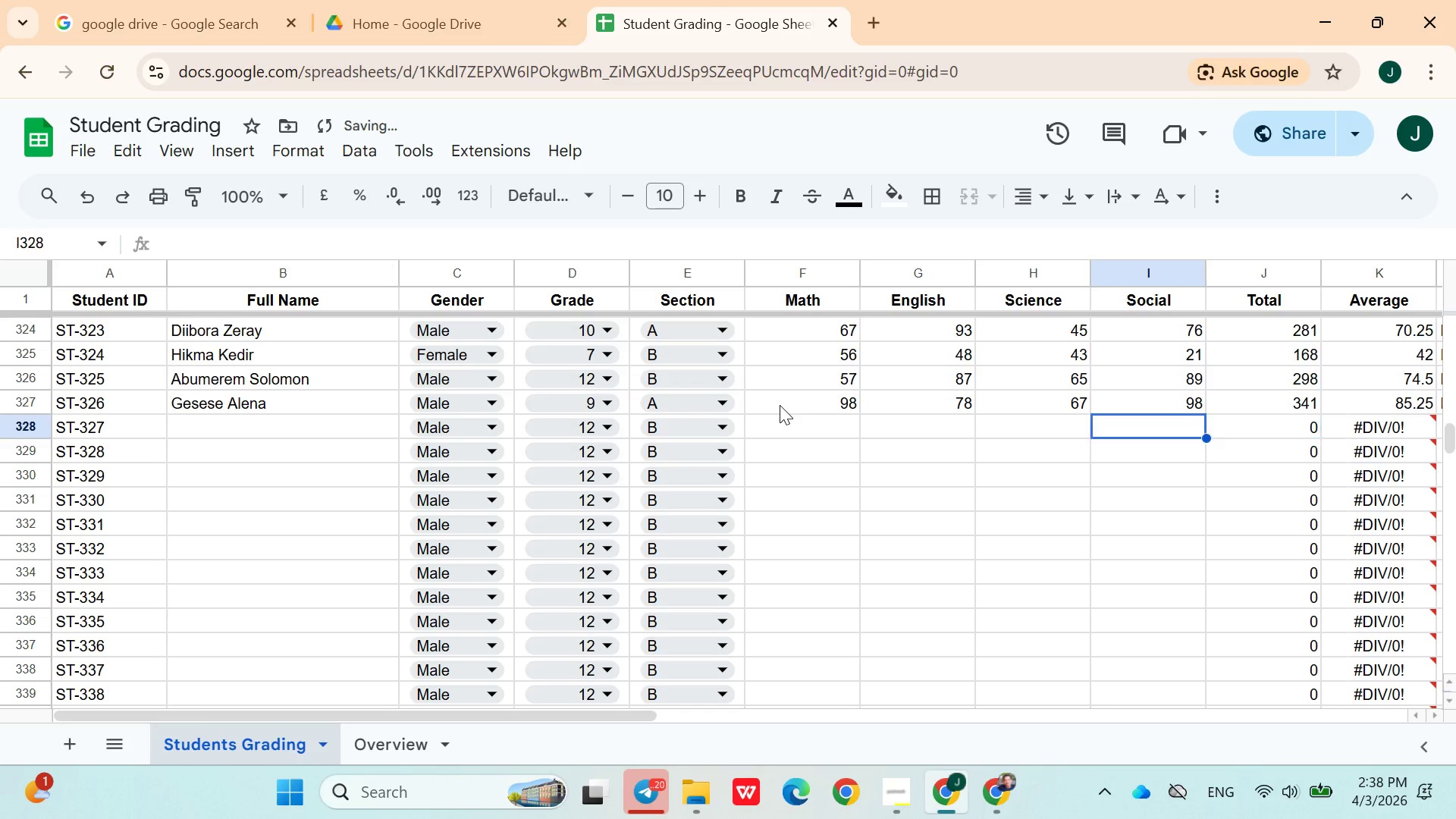 
hold_key(key=ArrowLeft, duration=0.88)
 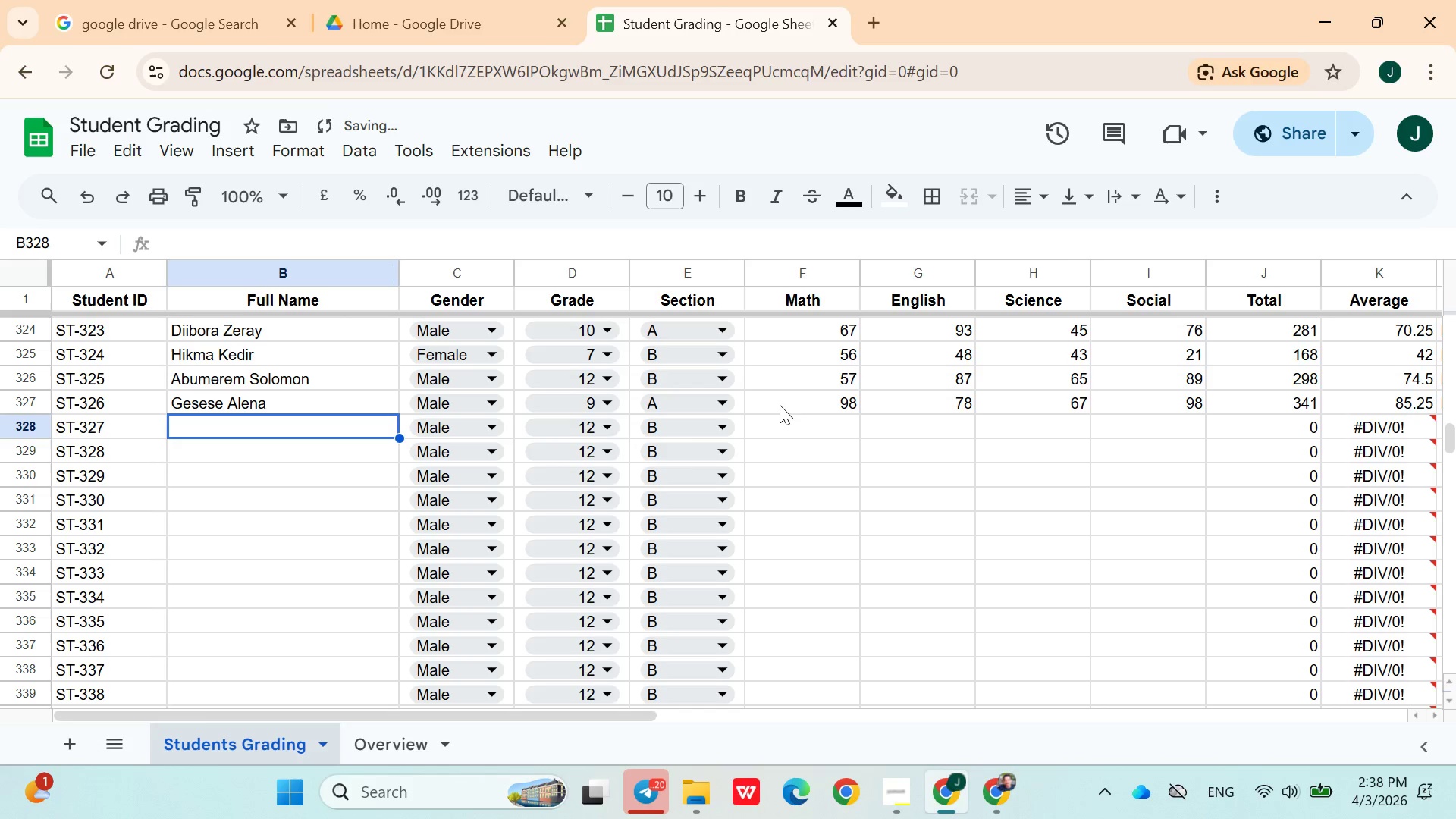 
key(ArrowRight)
 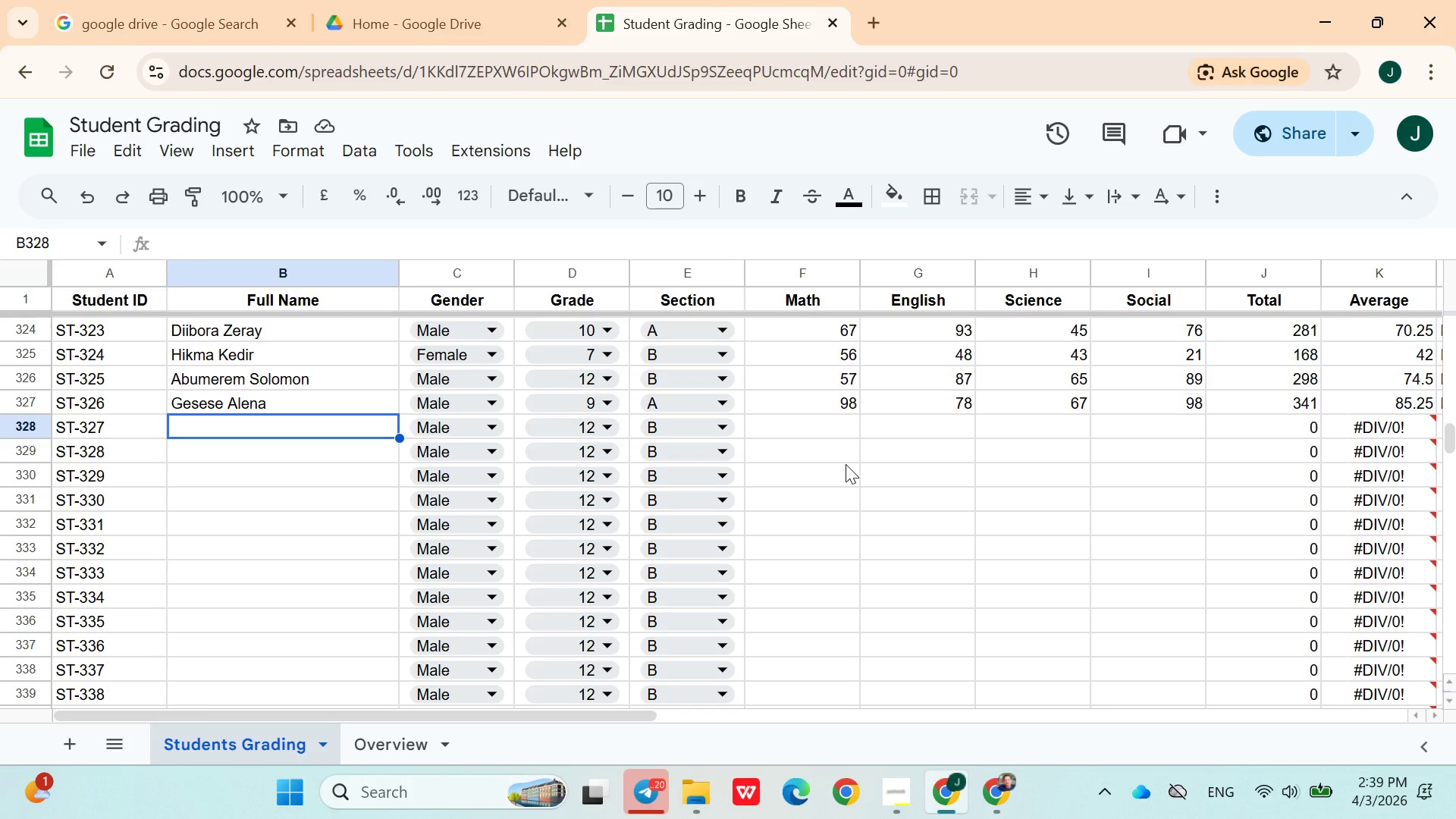 
wait(40.02)
 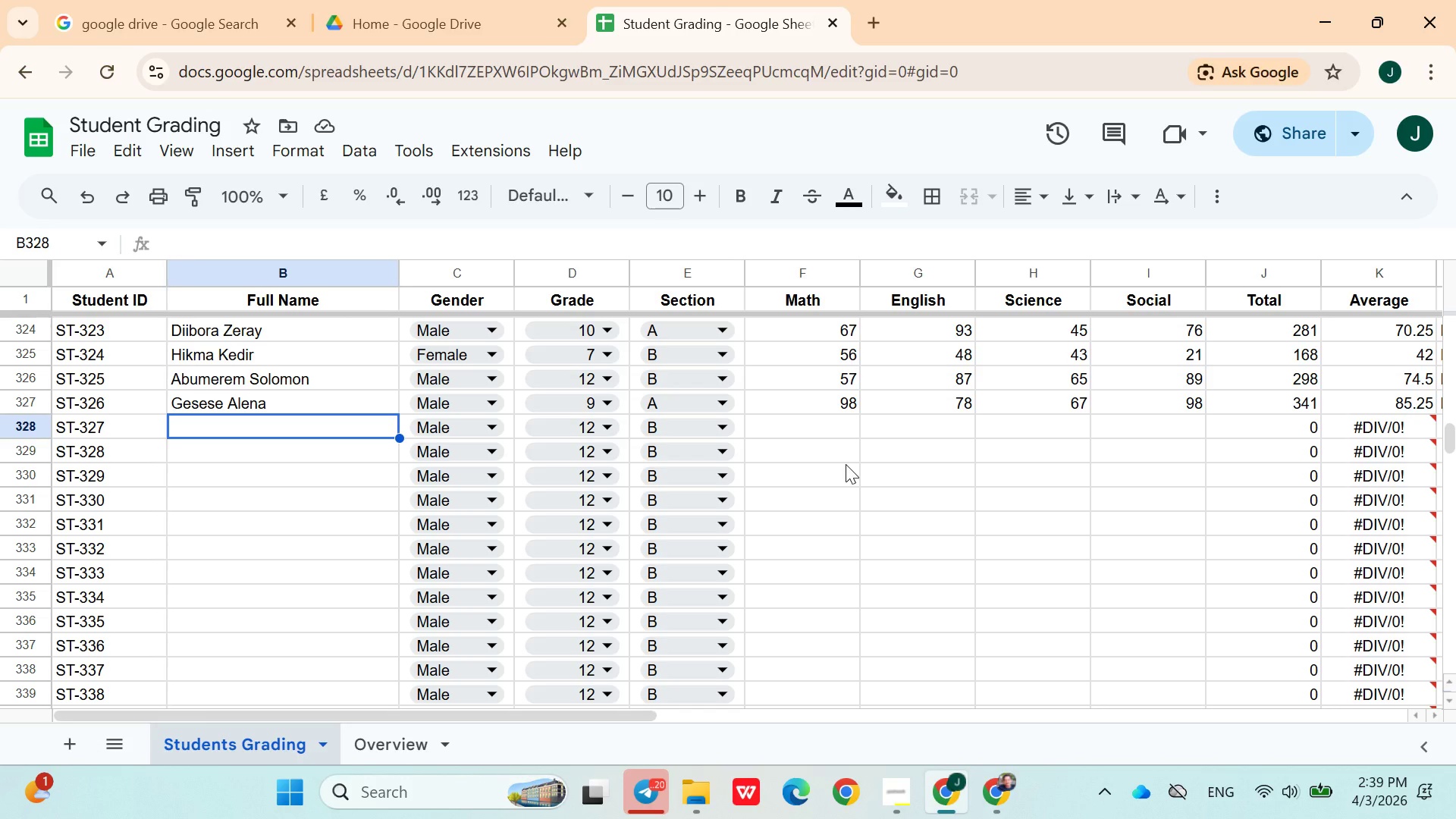 
left_click([786, 419])
 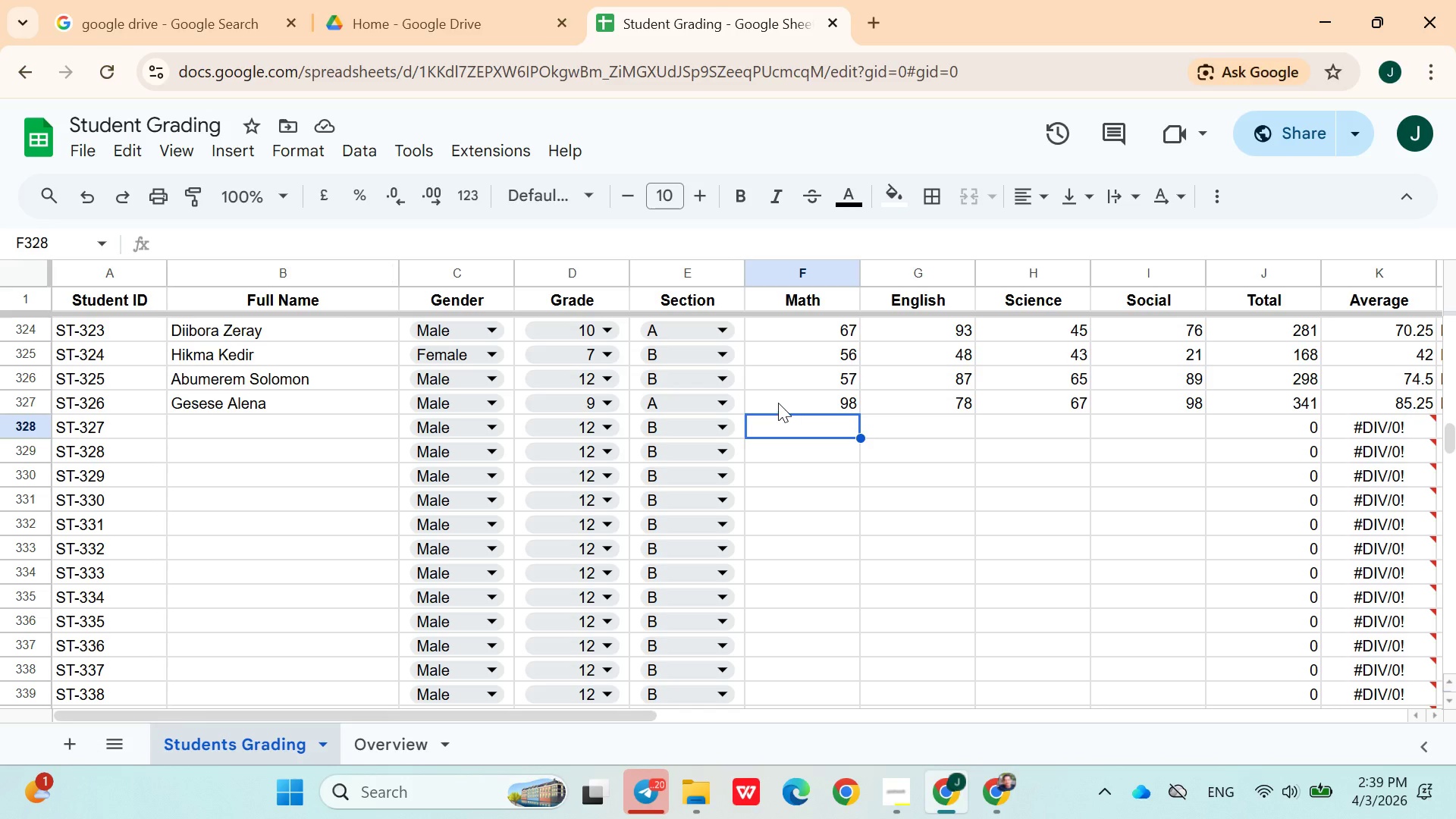 
left_click([778, 403])
 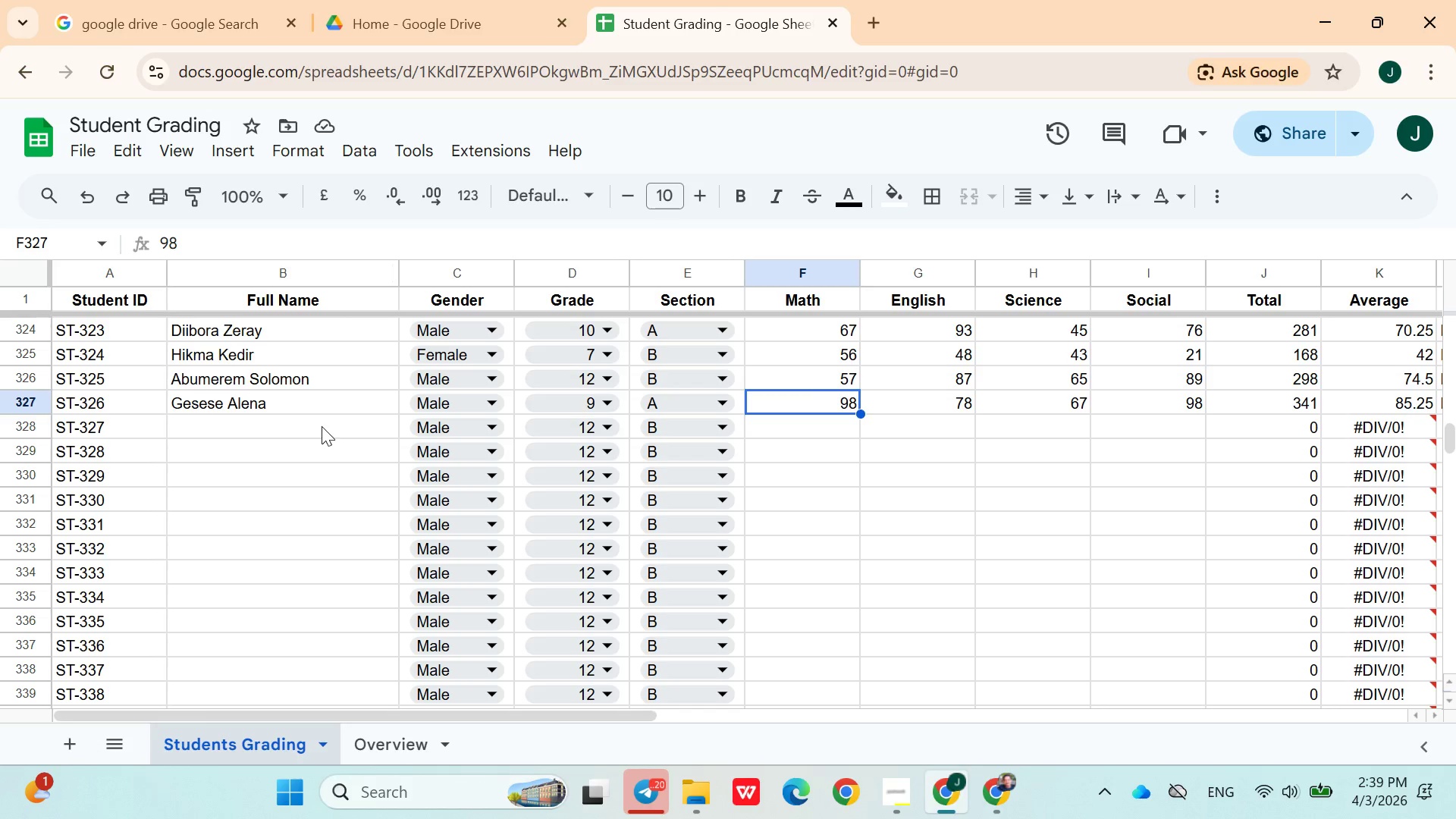 
left_click([322, 425])
 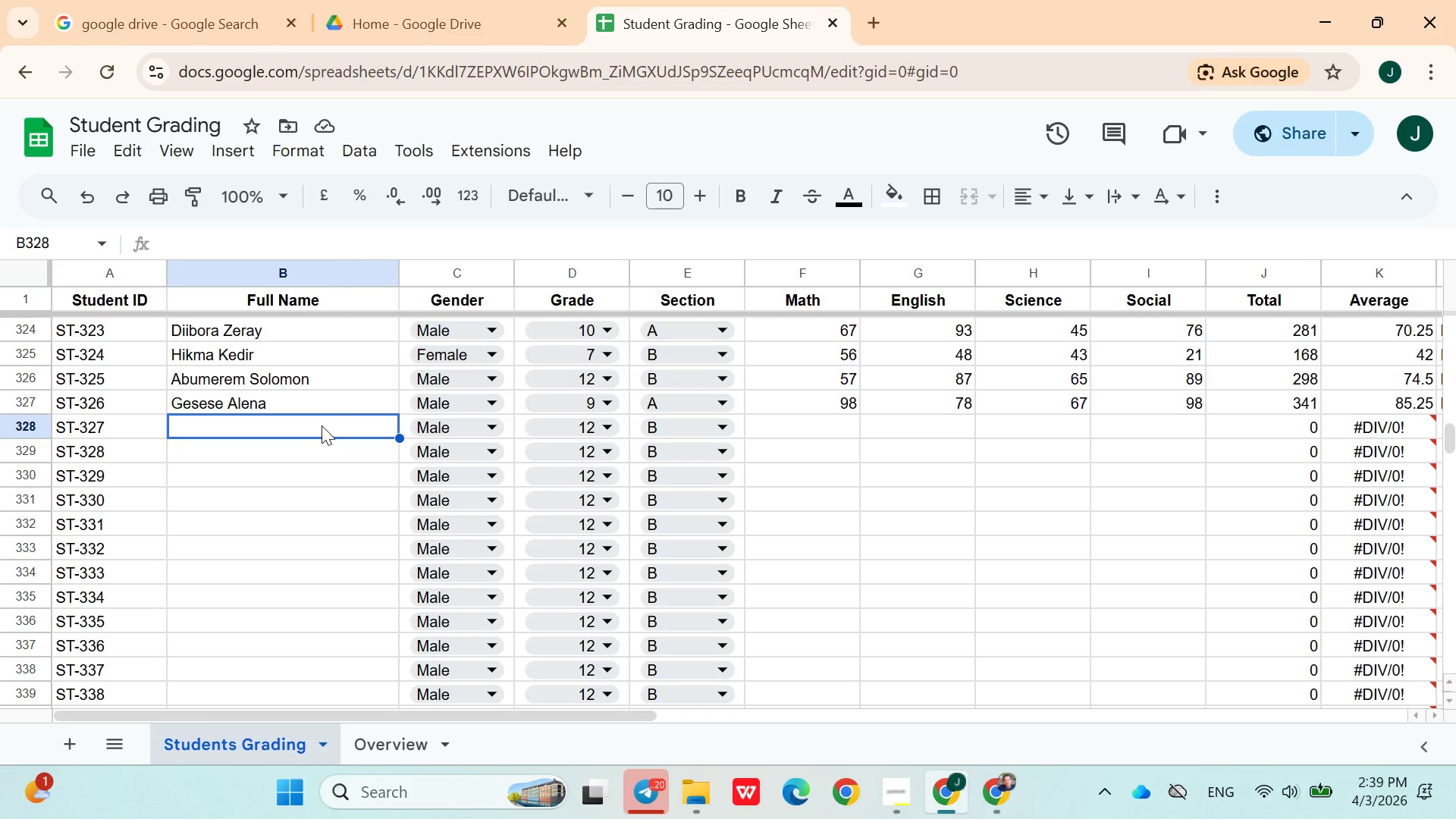 
wait(8.64)
 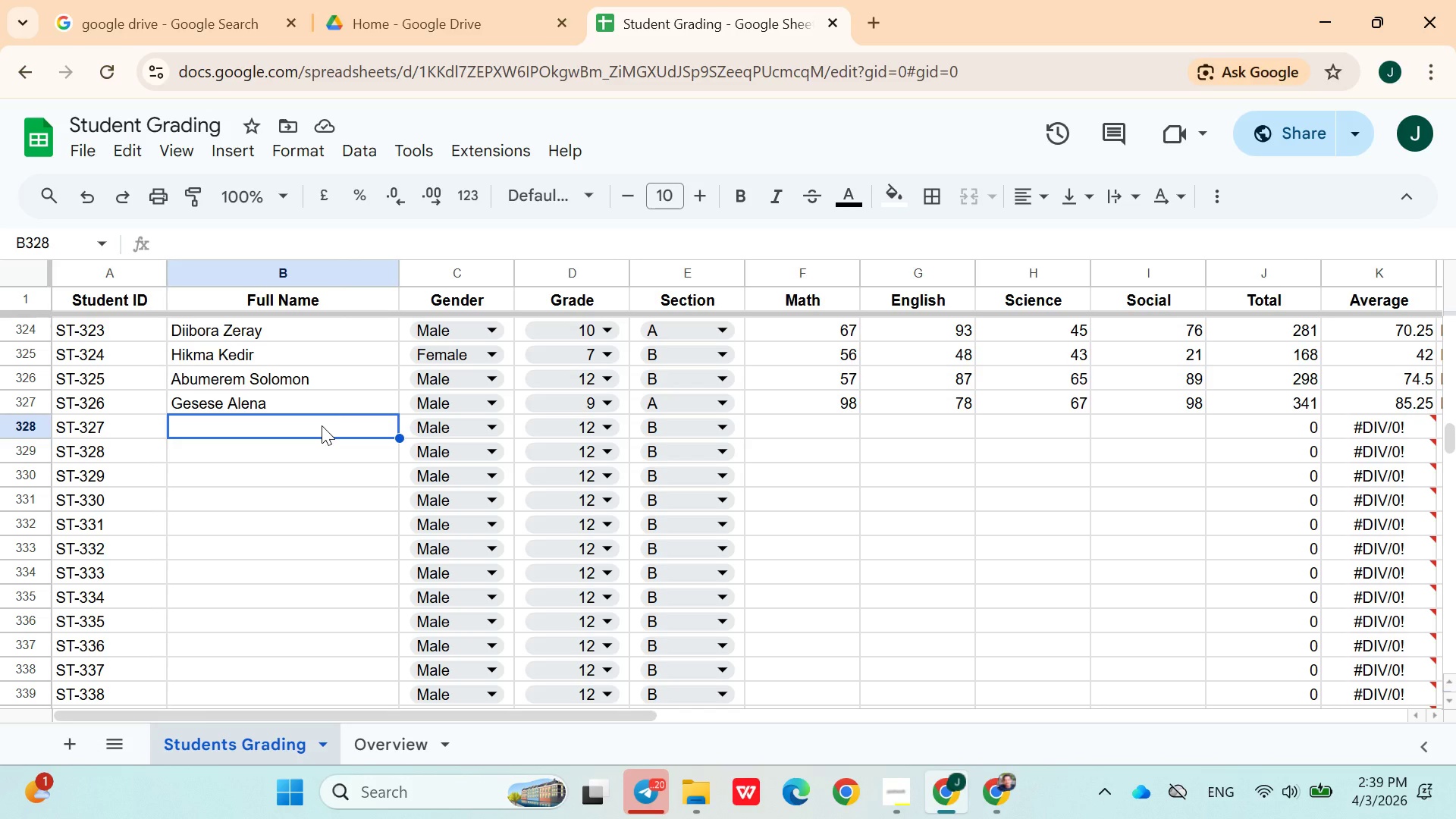 
type(Amare )
 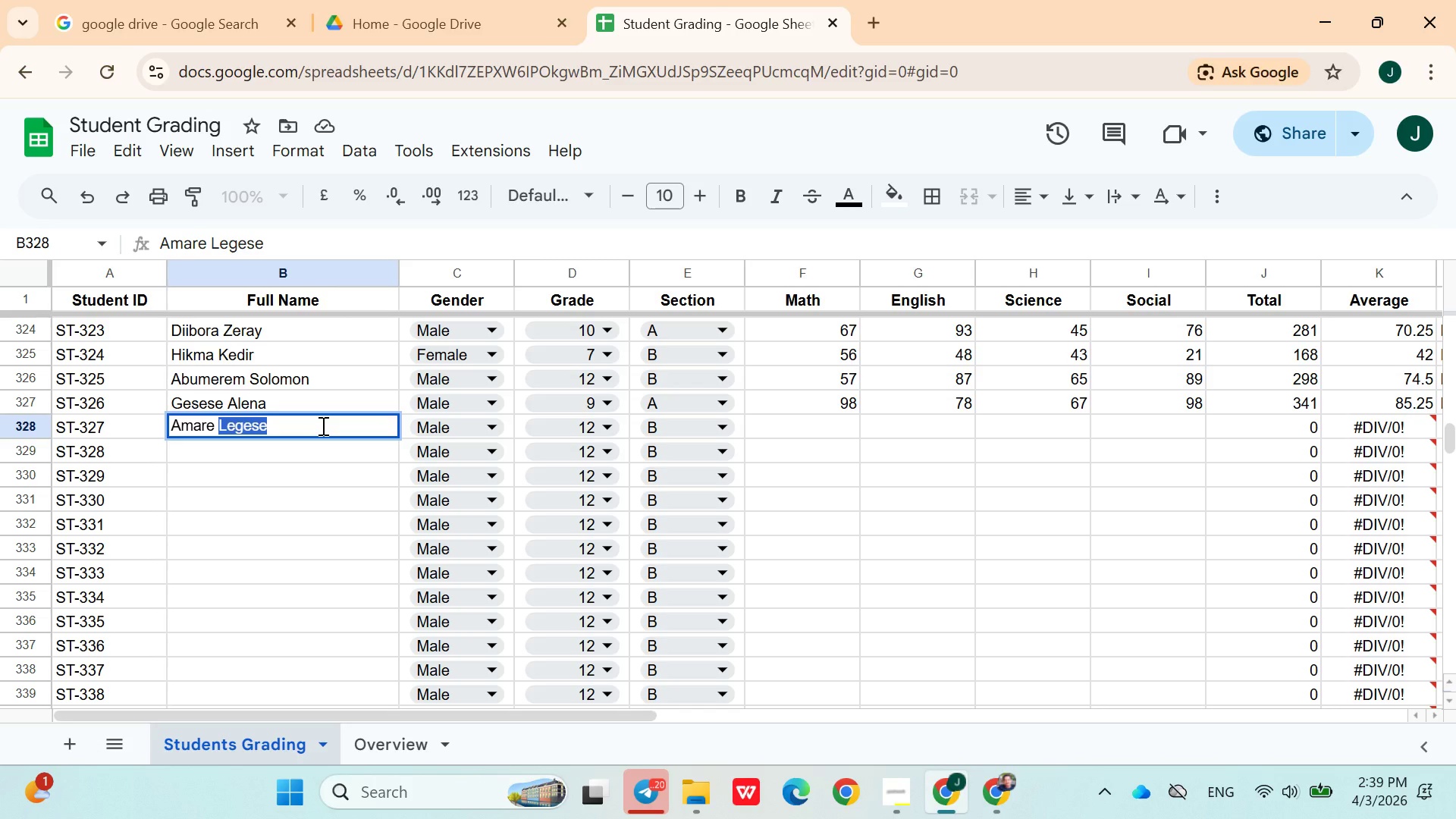 
type(Gemeda)
 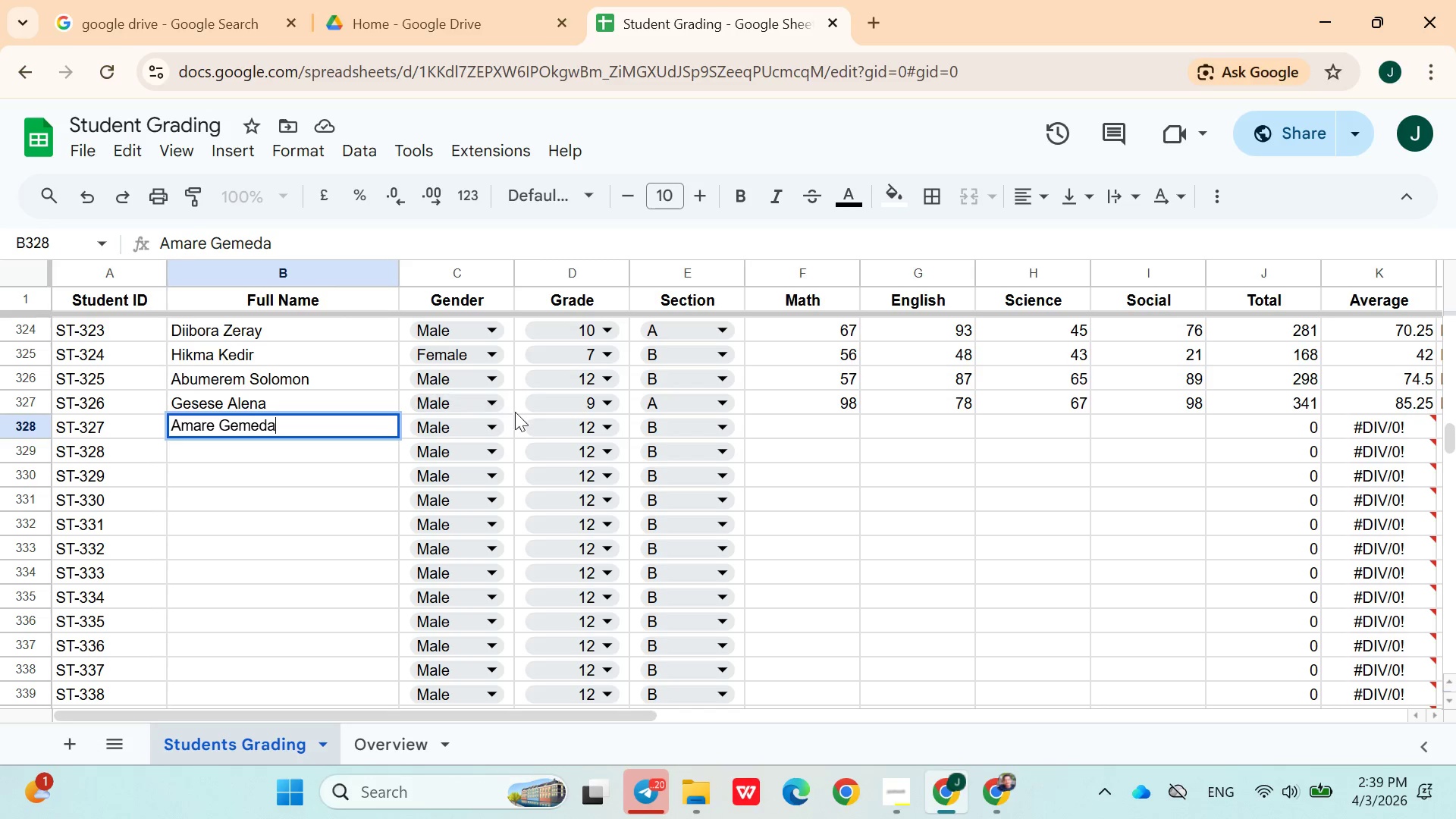 
left_click([535, 419])
 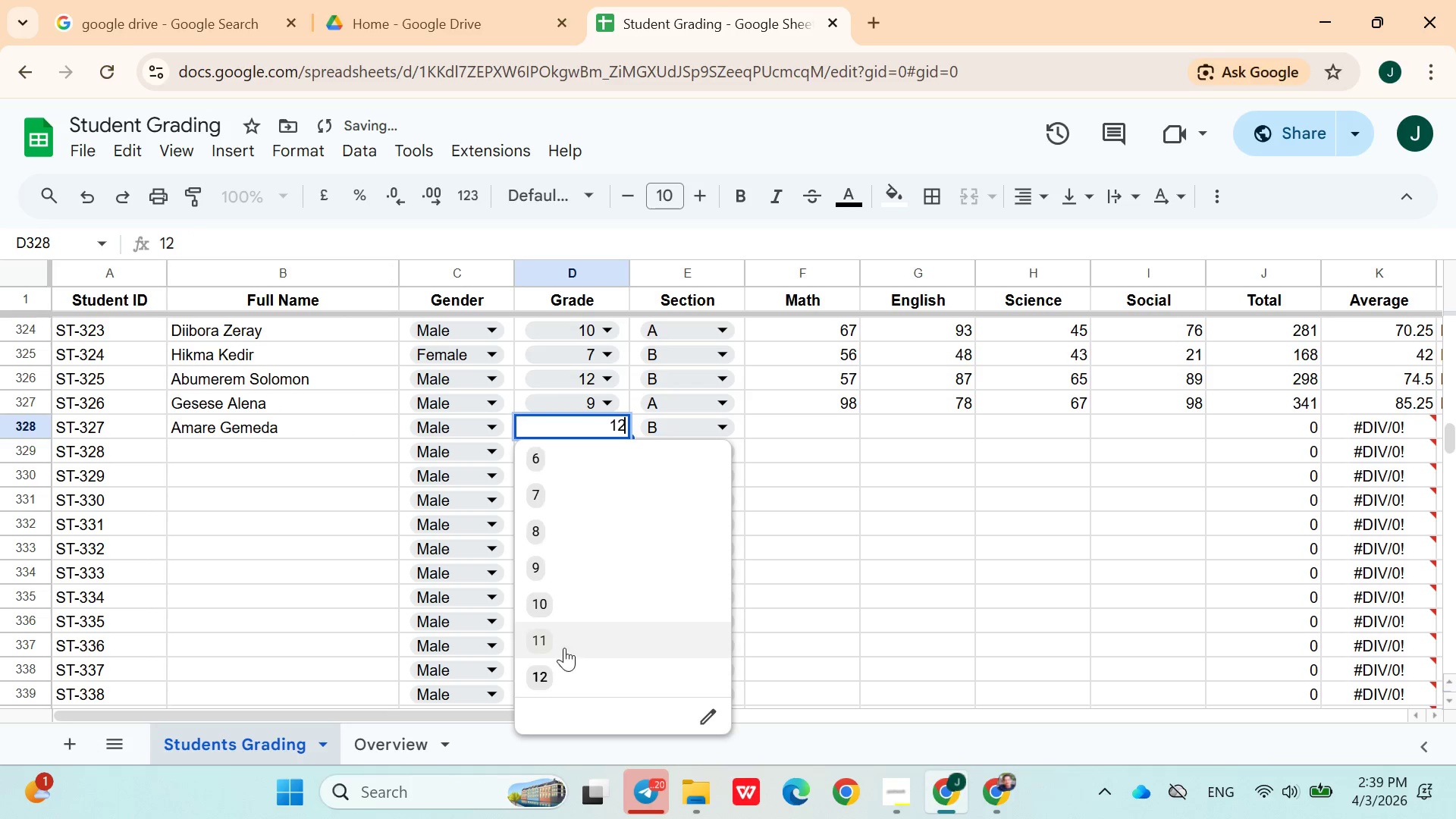 
left_click([554, 644])
 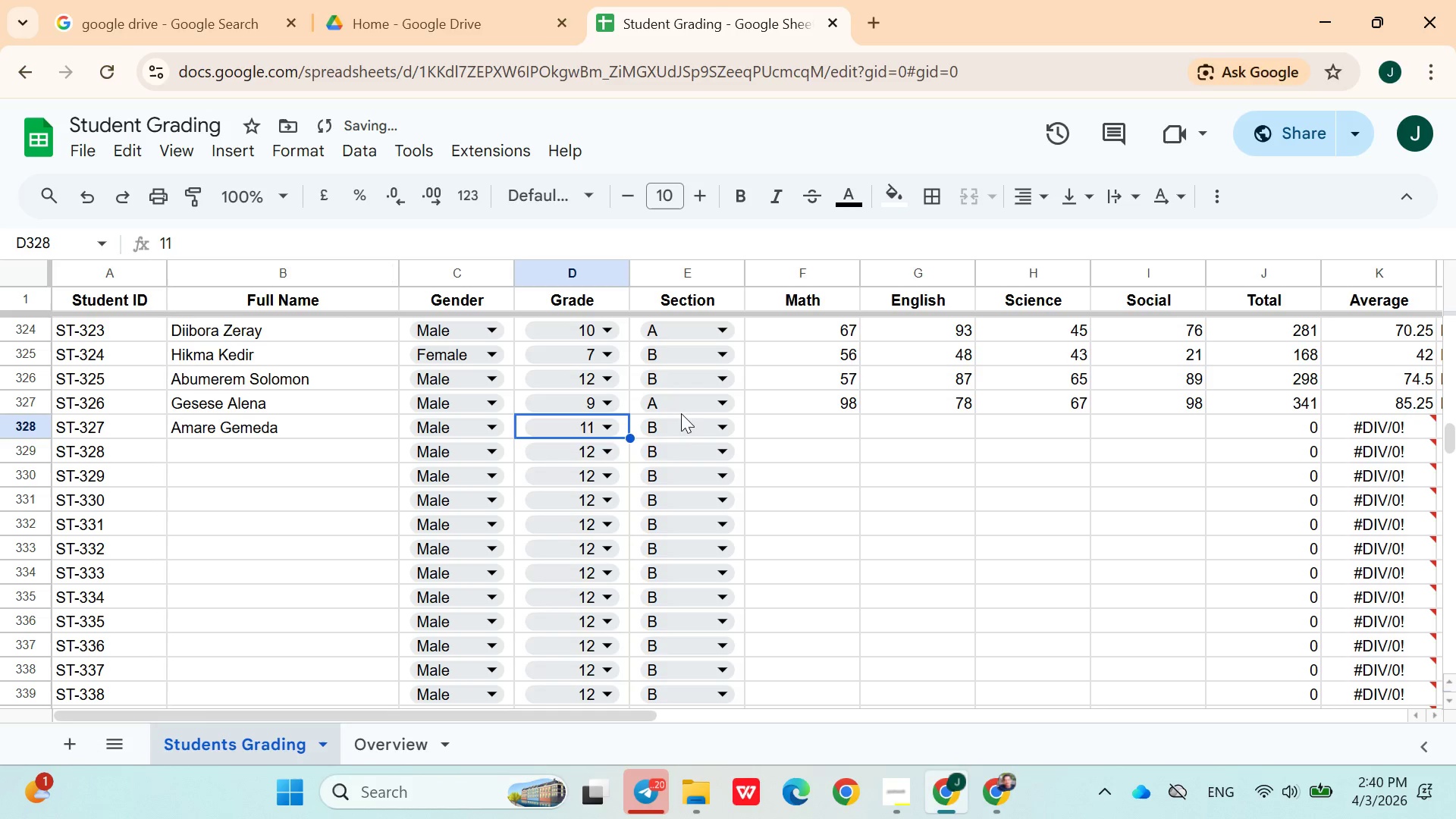 
left_click([679, 419])
 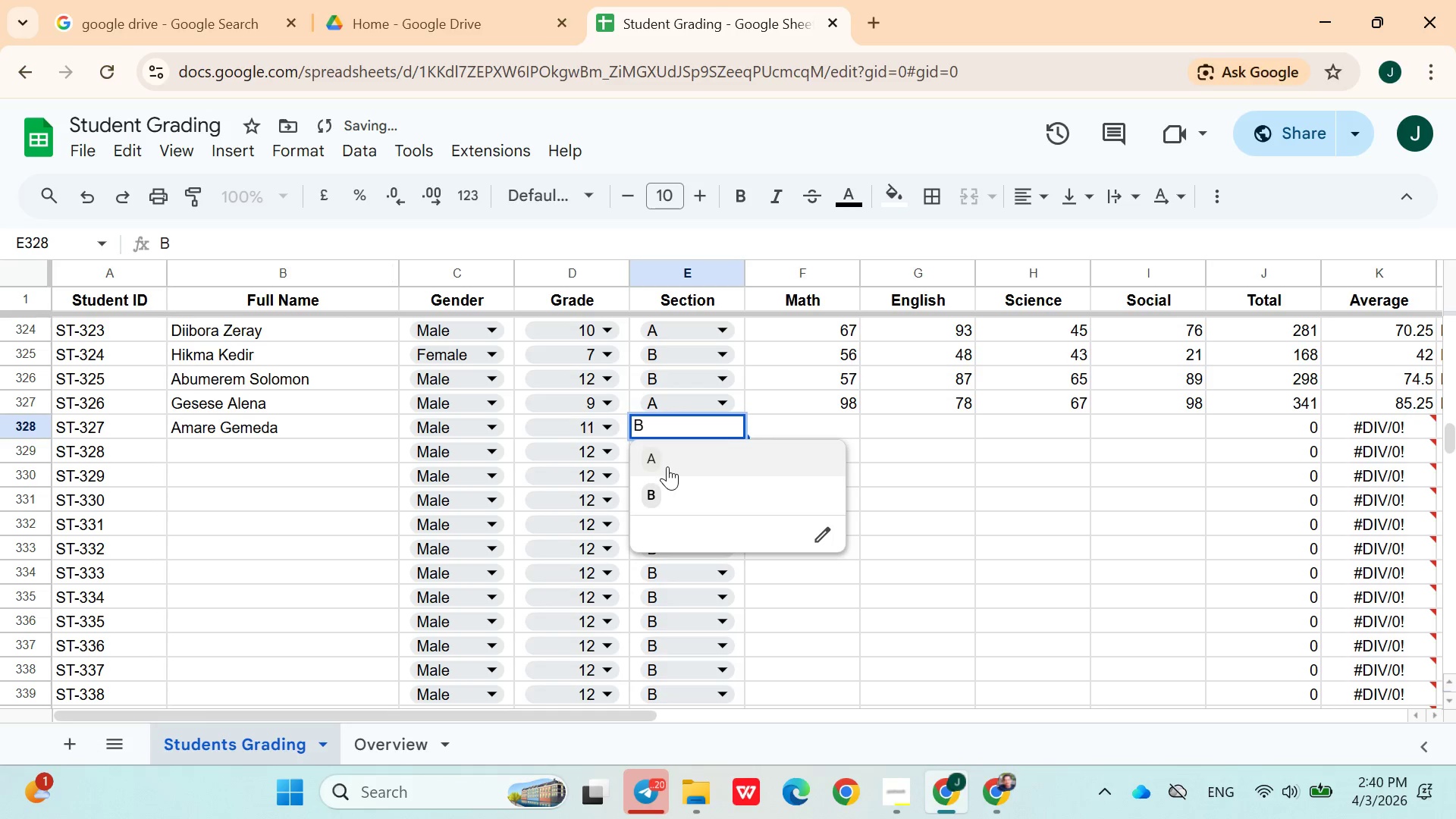 
left_click([667, 466])
 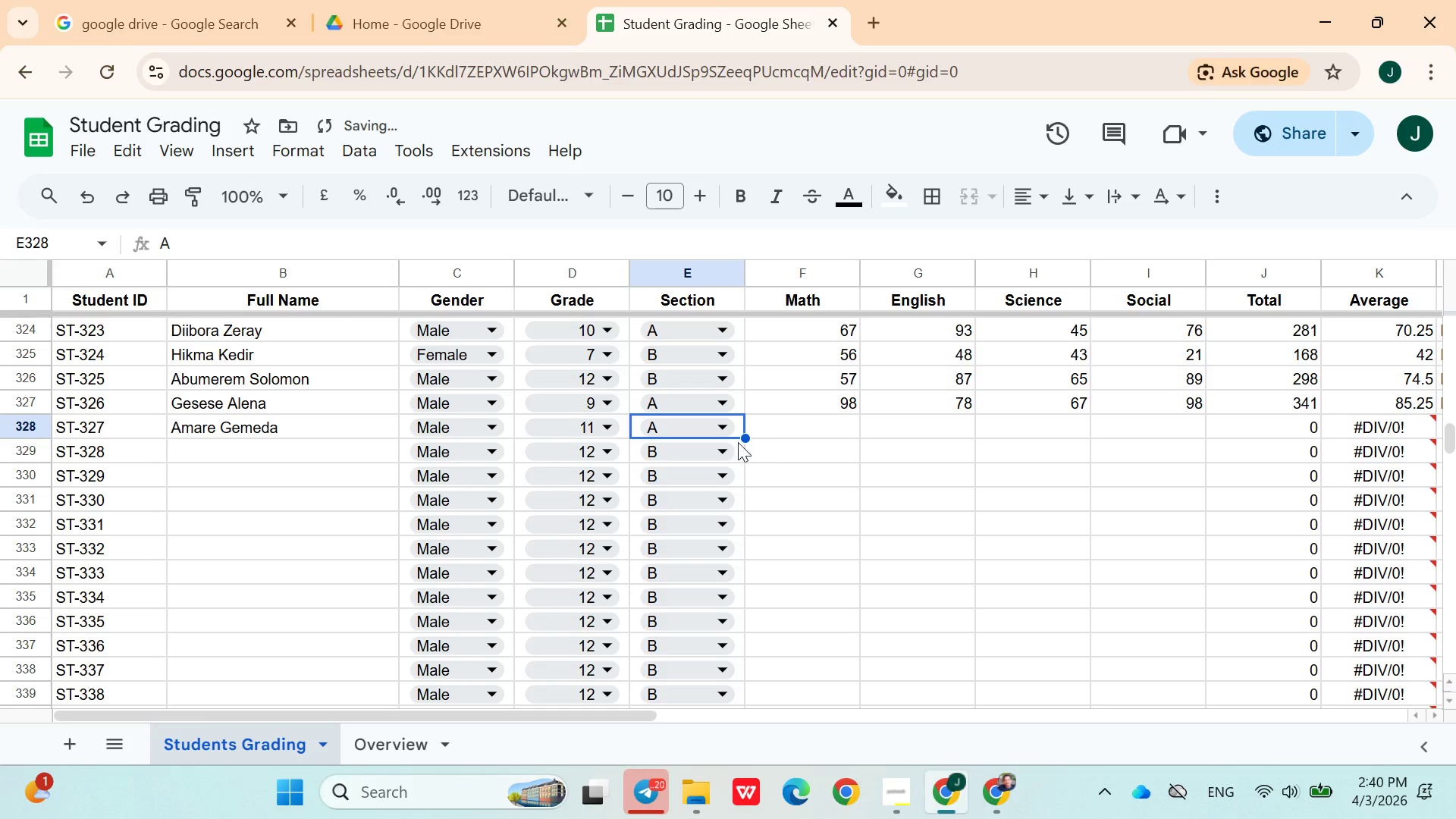 
left_click([730, 431])
 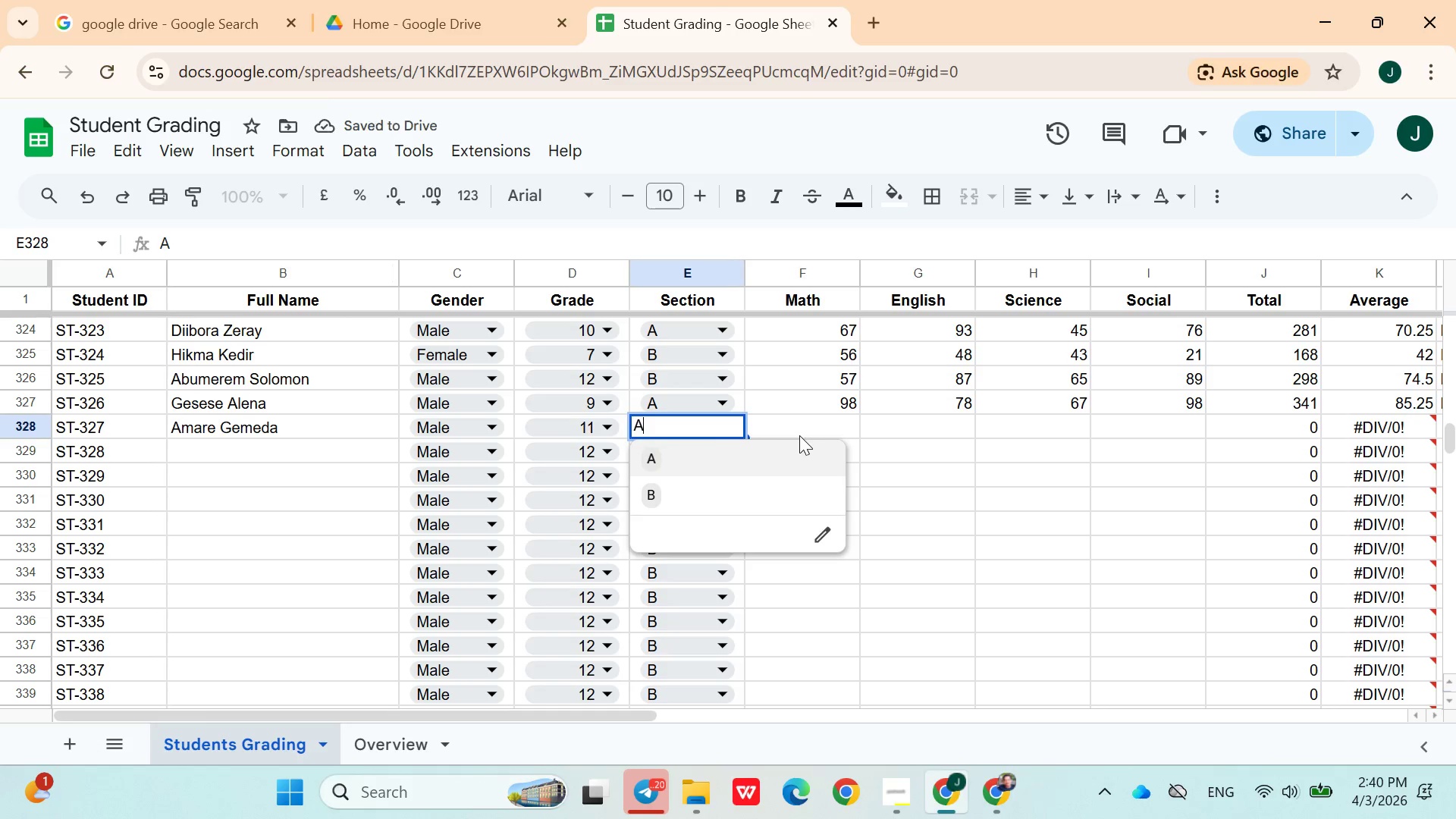 
left_click([799, 435])
 